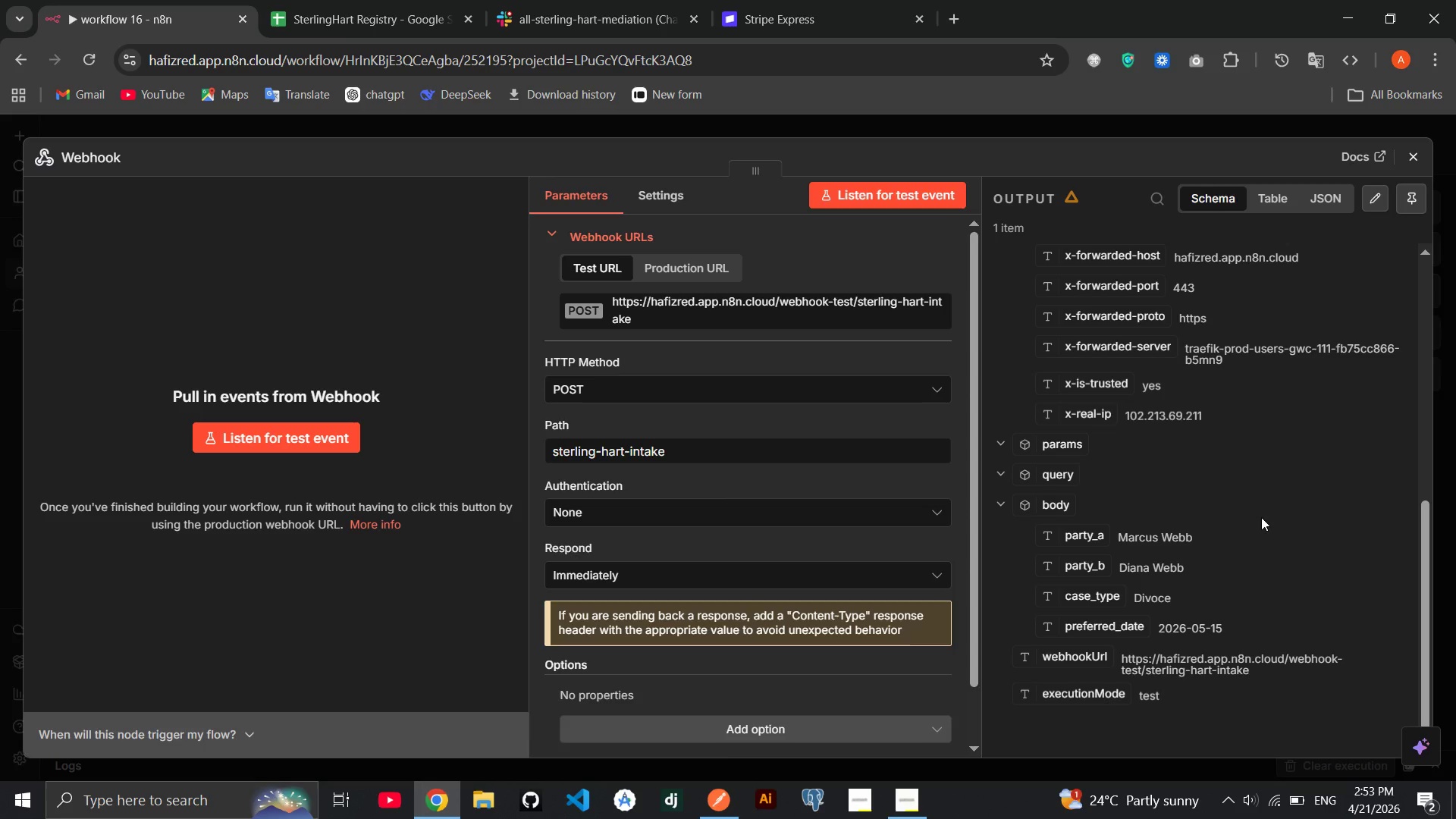 
left_click([1412, 156])
 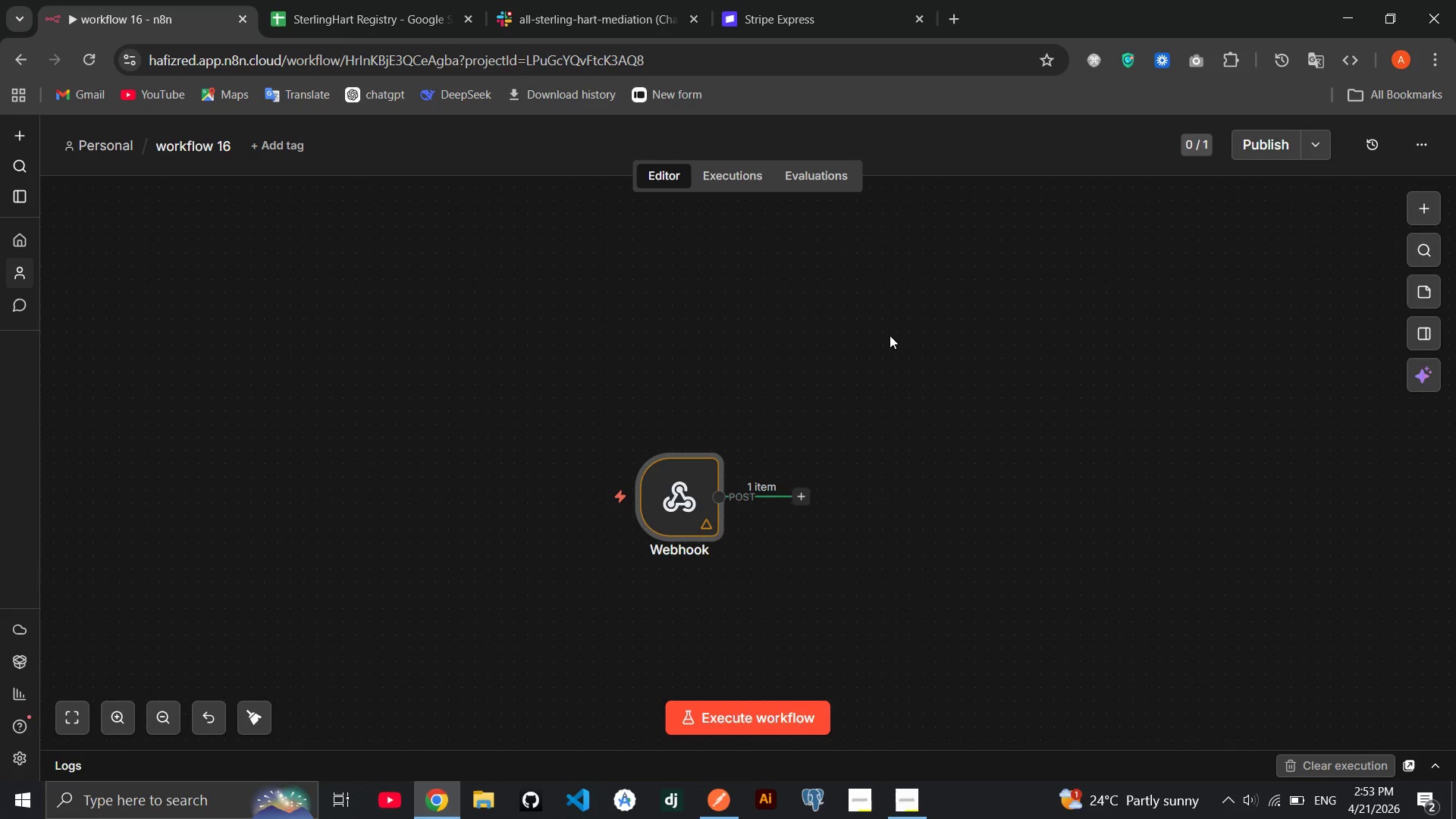 
wait(5.44)
 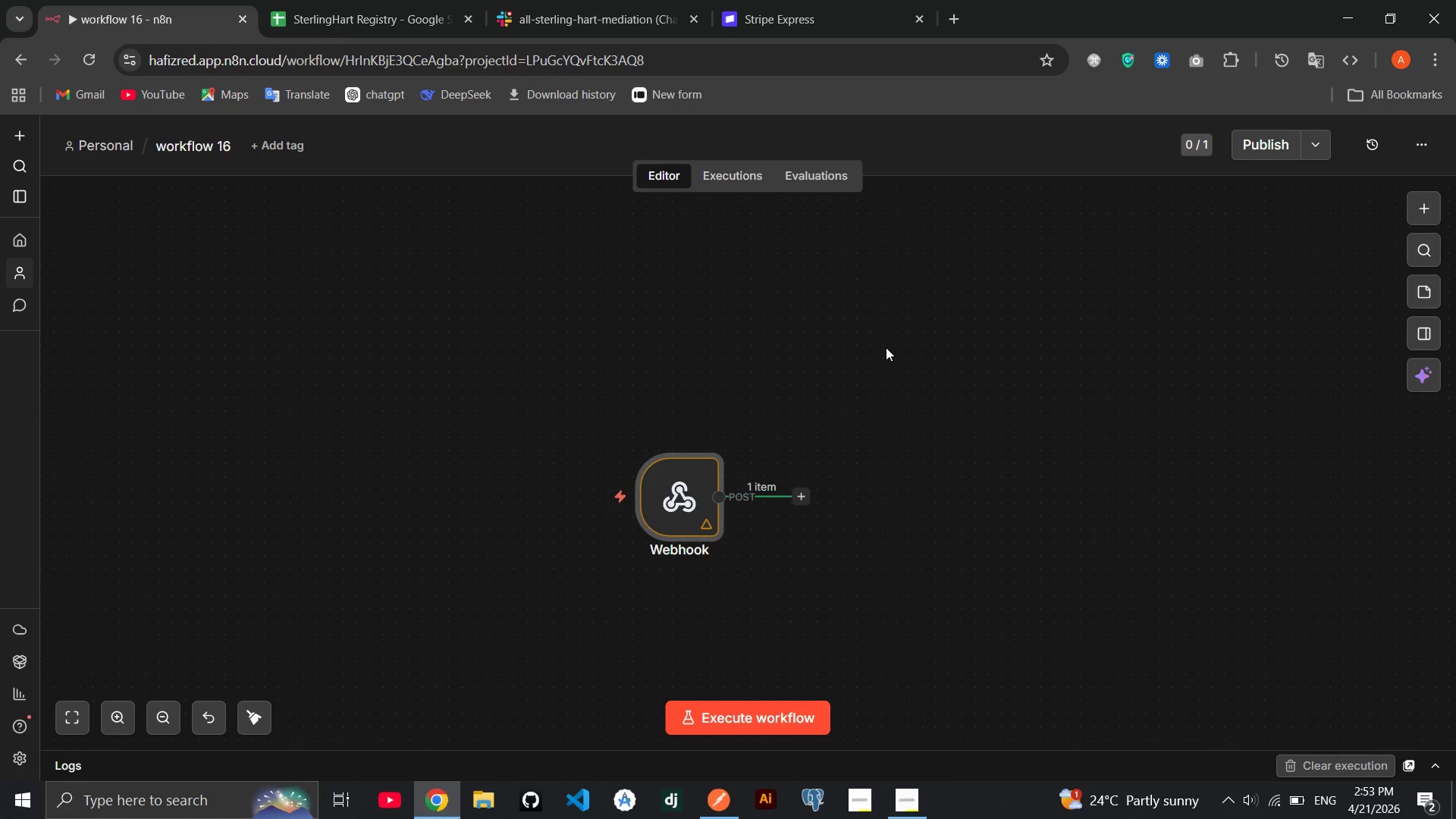 
left_click([890, 335])
 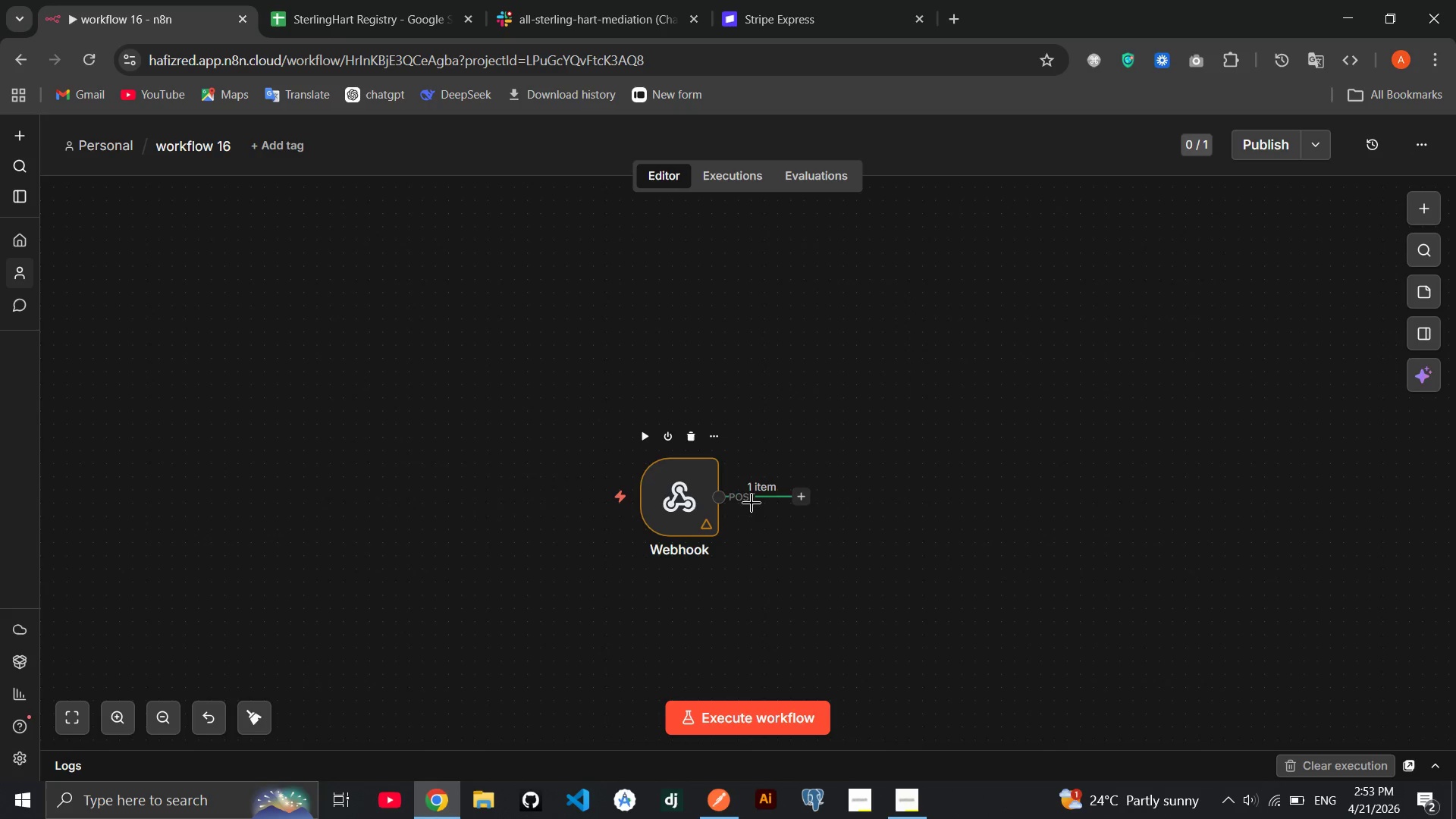 
double_click([696, 493])
 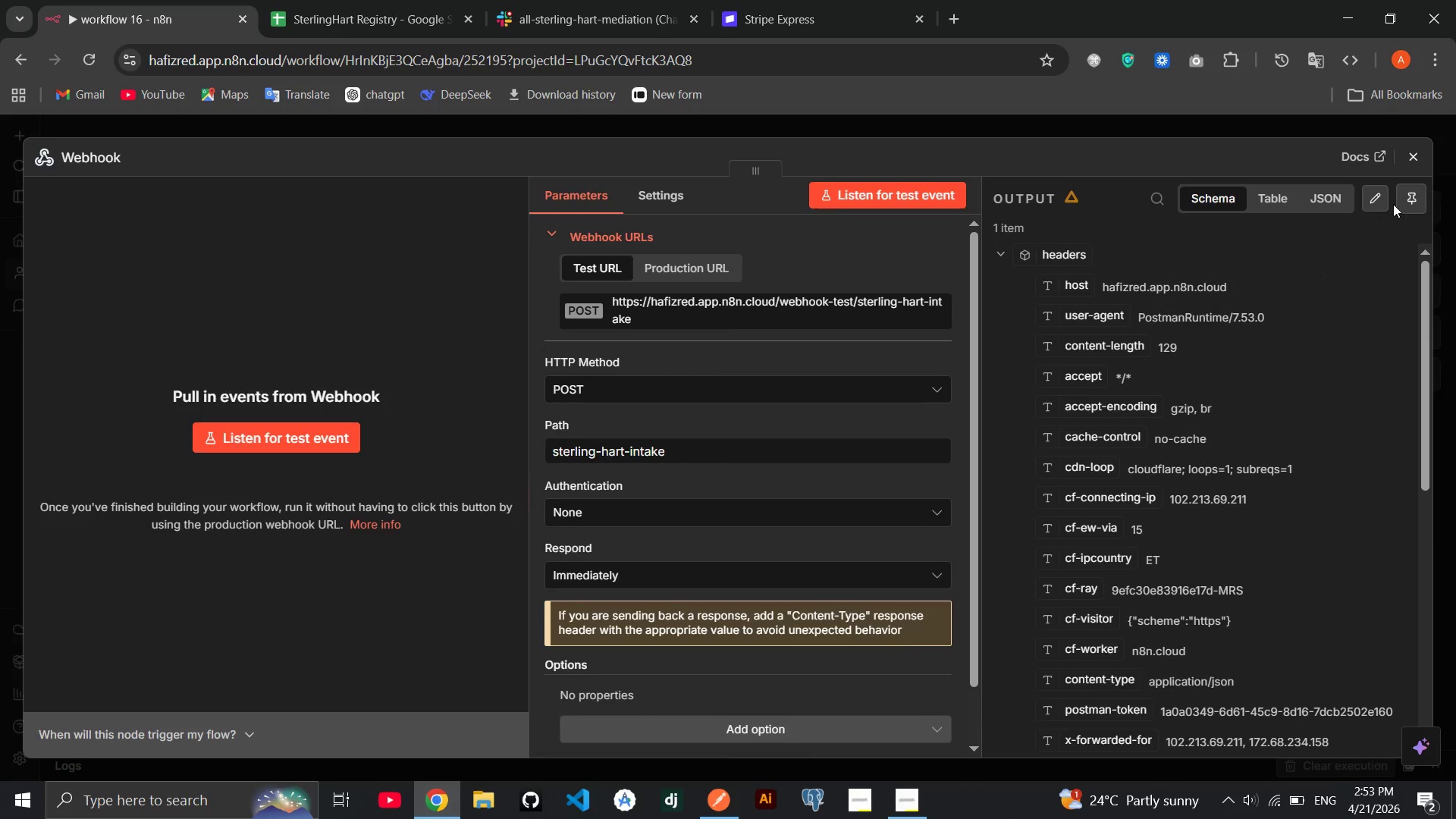 
left_click([1408, 189])
 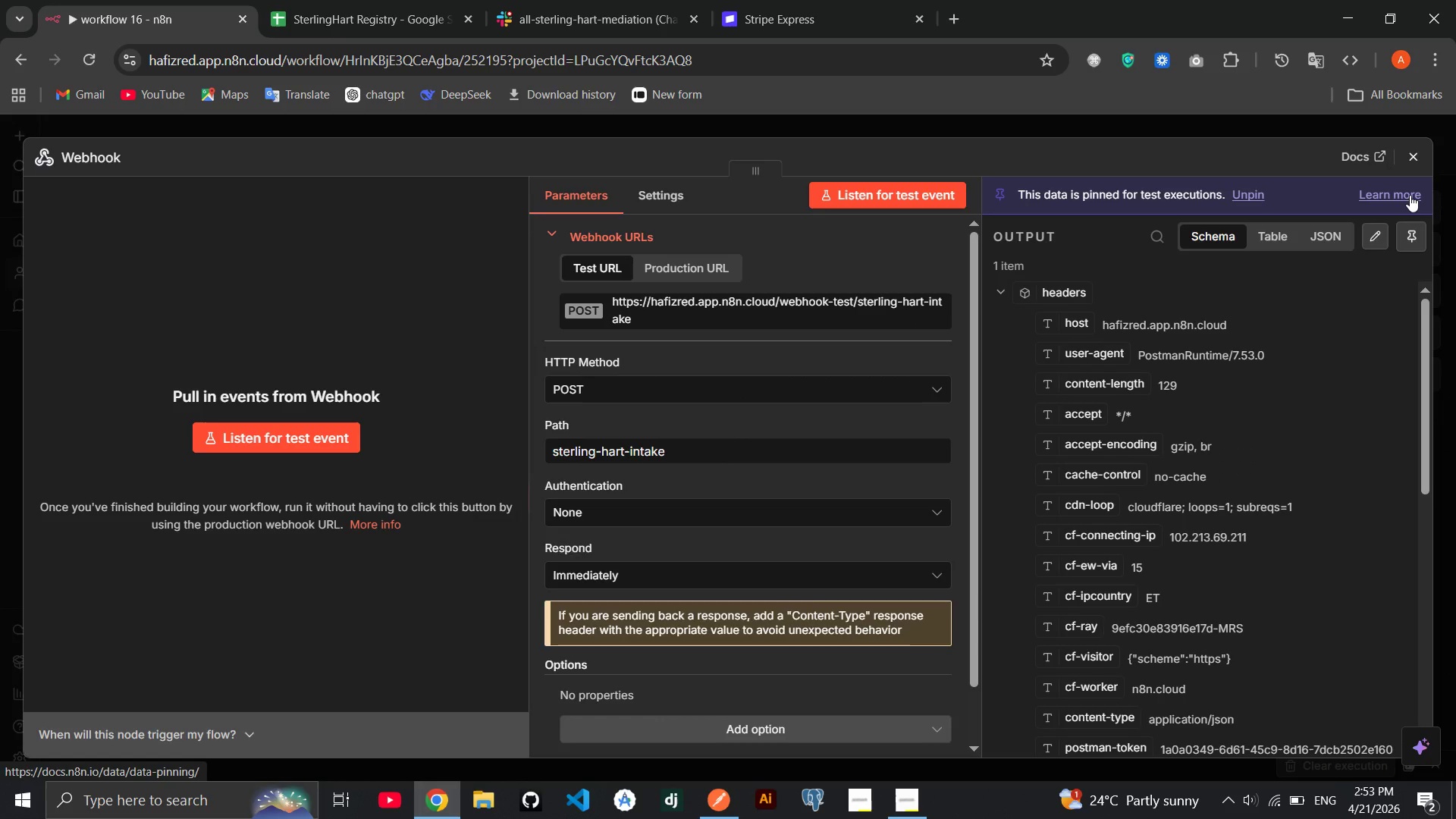 
scroll: coordinate [1361, 334], scroll_direction: down, amount: 14.0
 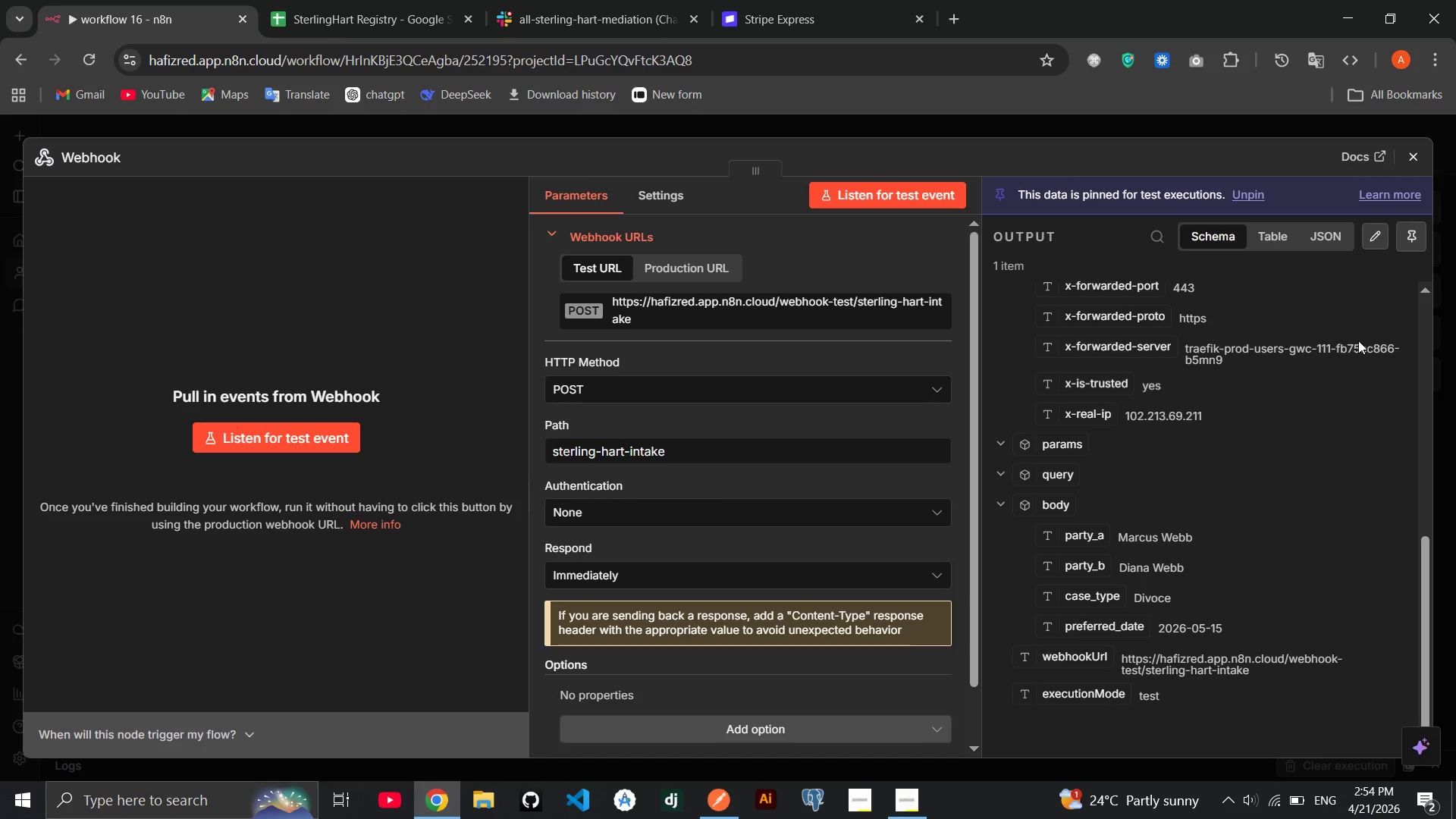 
wait(19.08)
 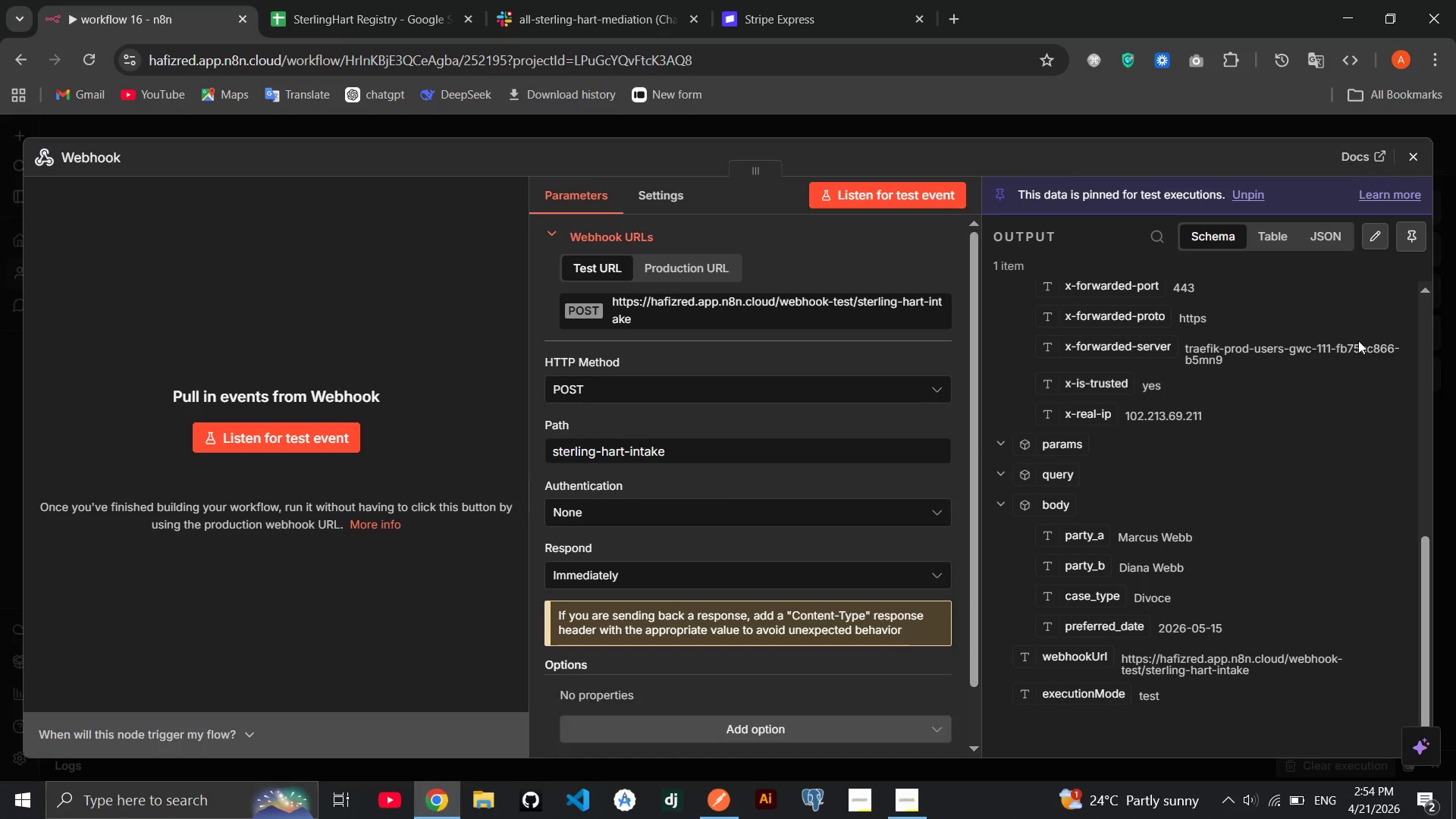 
scroll: coordinate [1358, 340], scroll_direction: down, amount: 1.0
 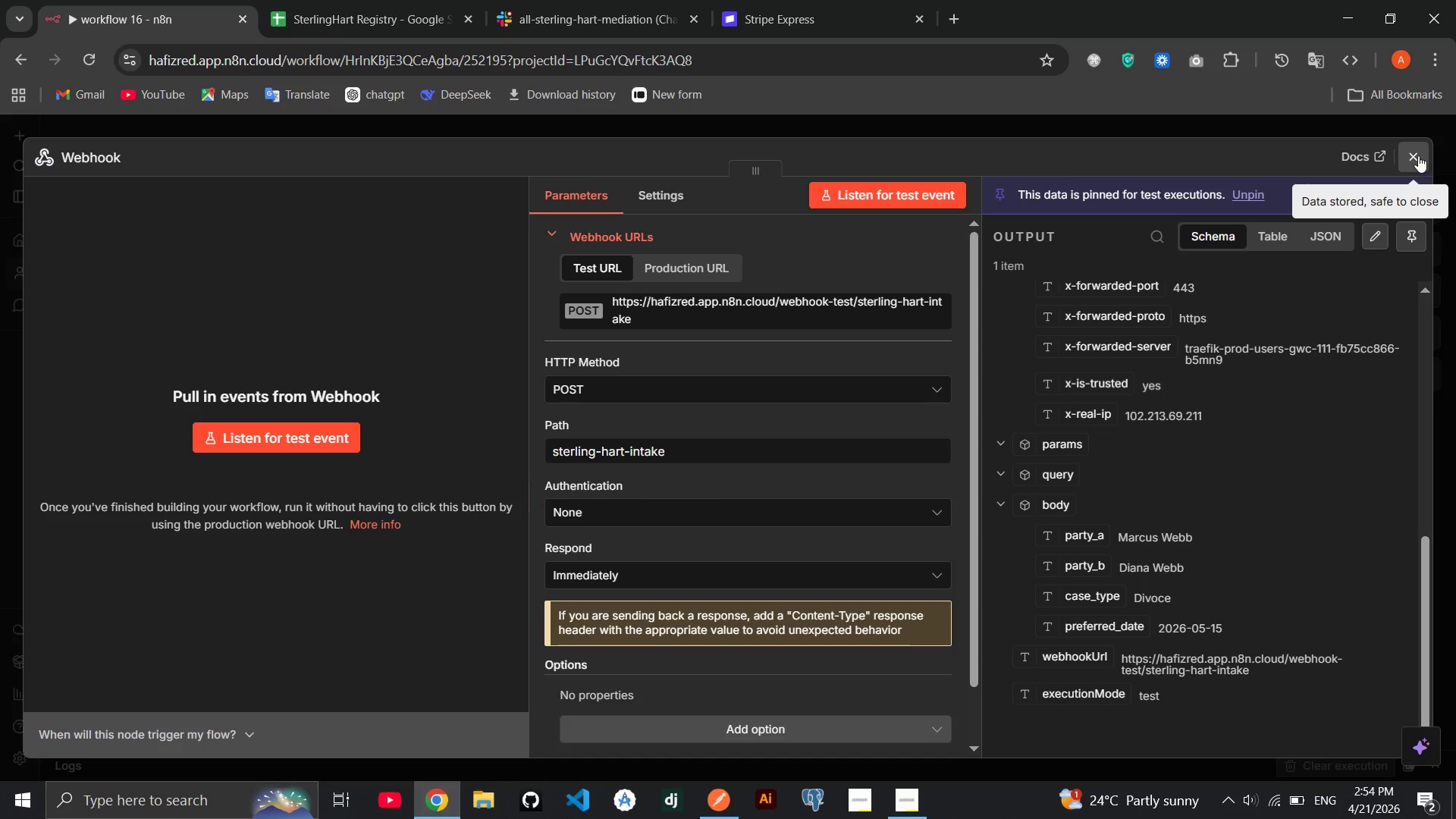 
left_click([1418, 143])
 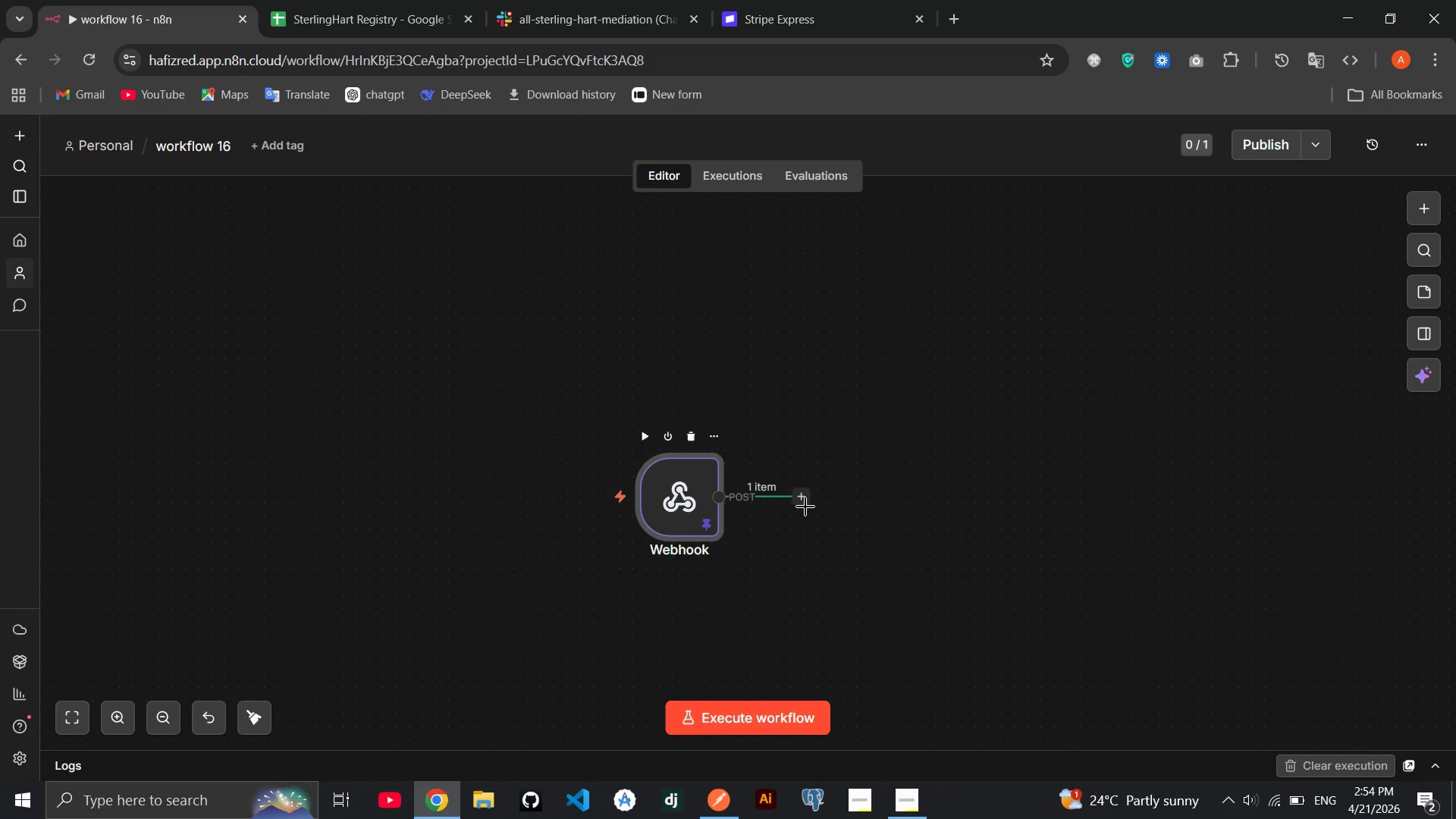 
left_click([805, 507])
 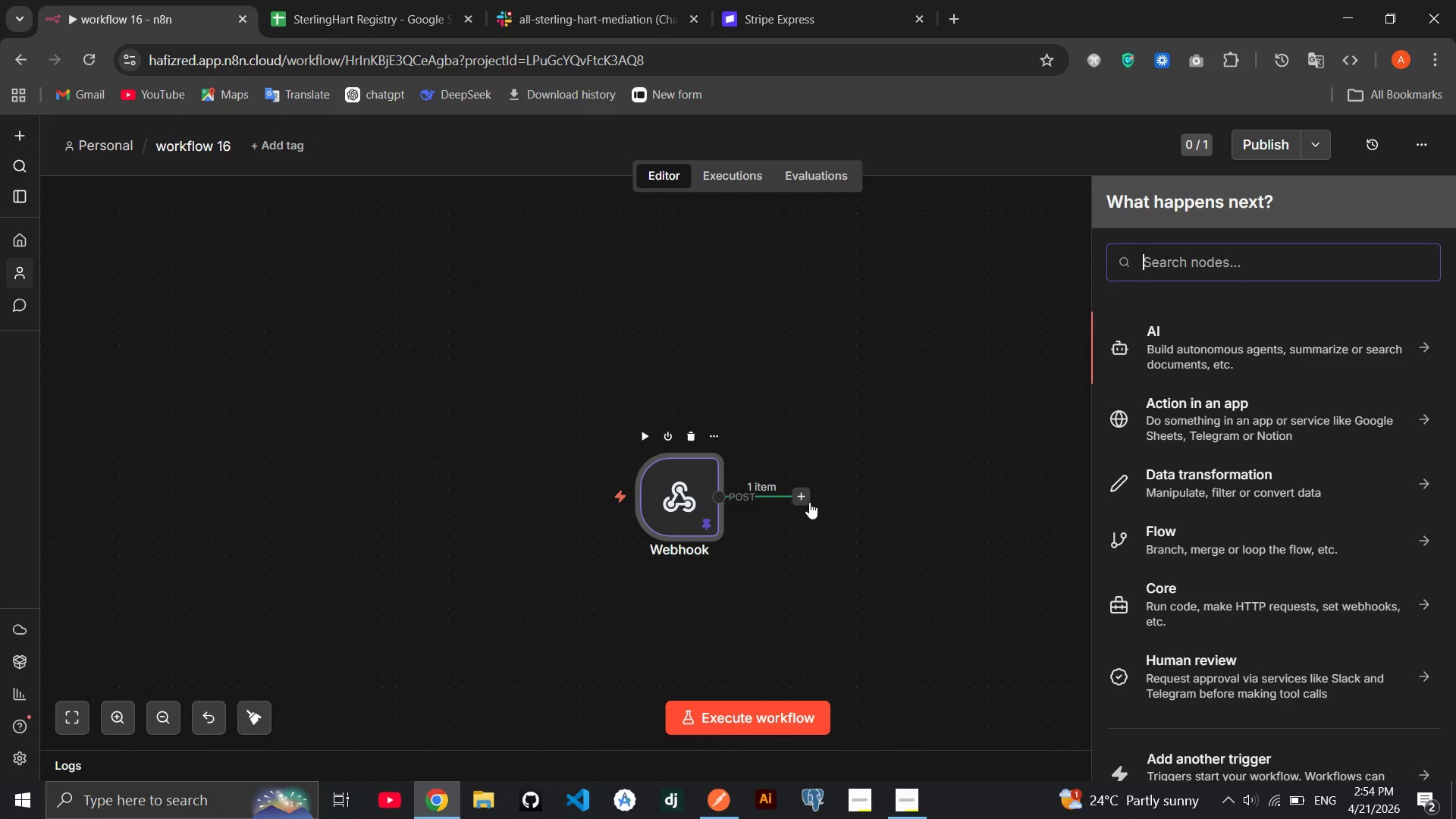 
type(set)
 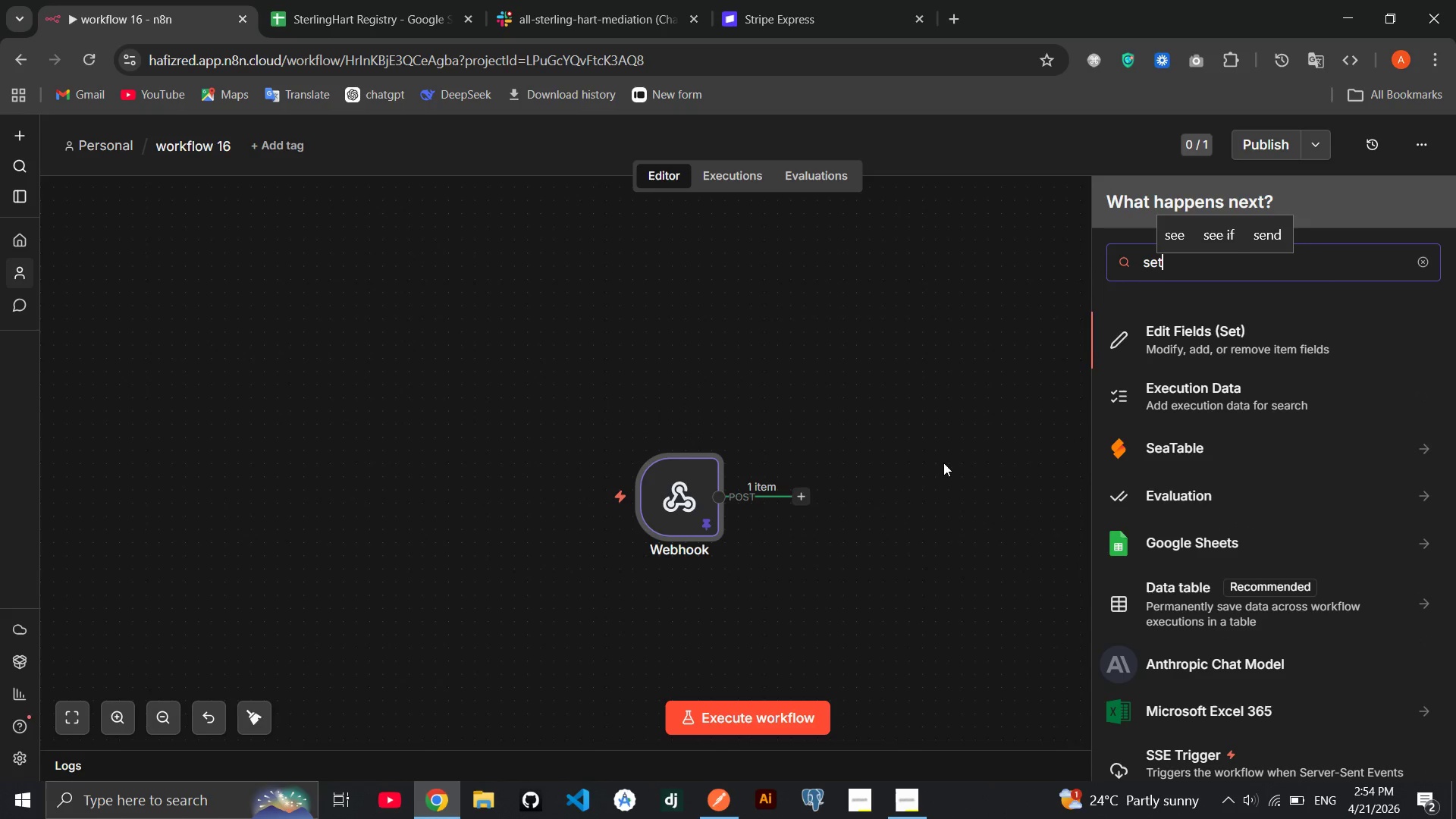 
left_click([1232, 321])
 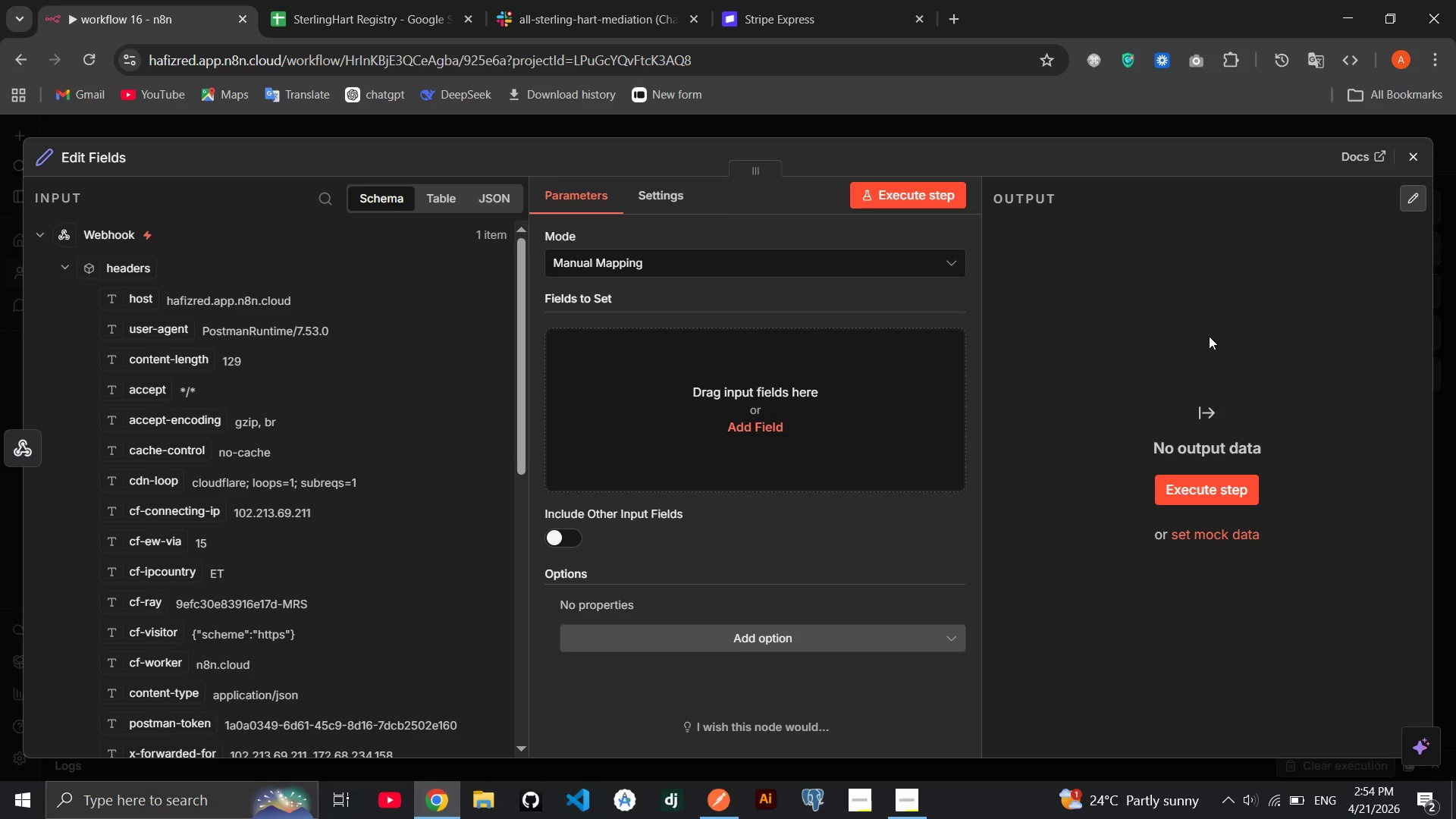 
wait(7.48)
 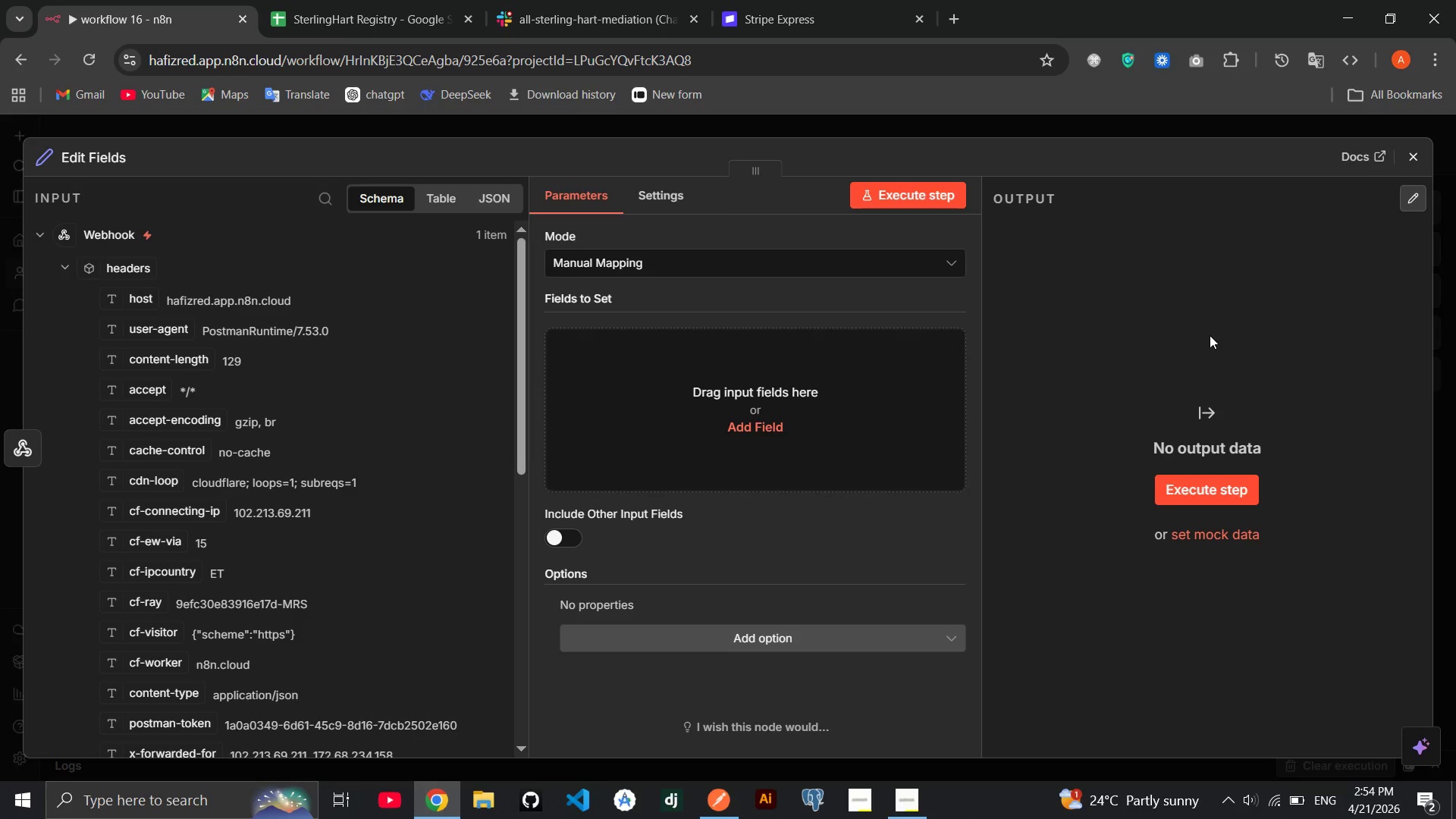 
left_click([1411, 153])
 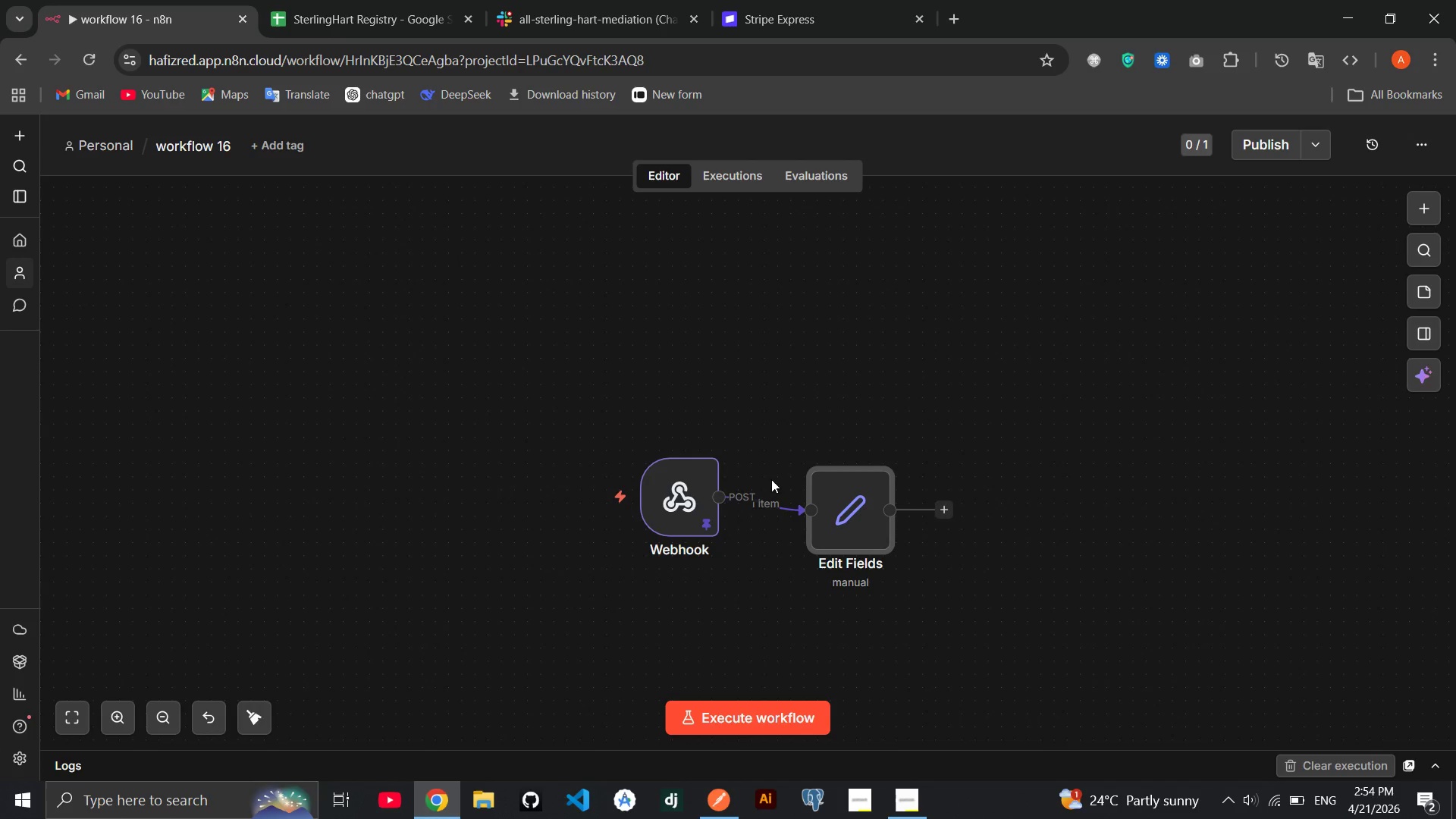 
left_click([709, 431])
 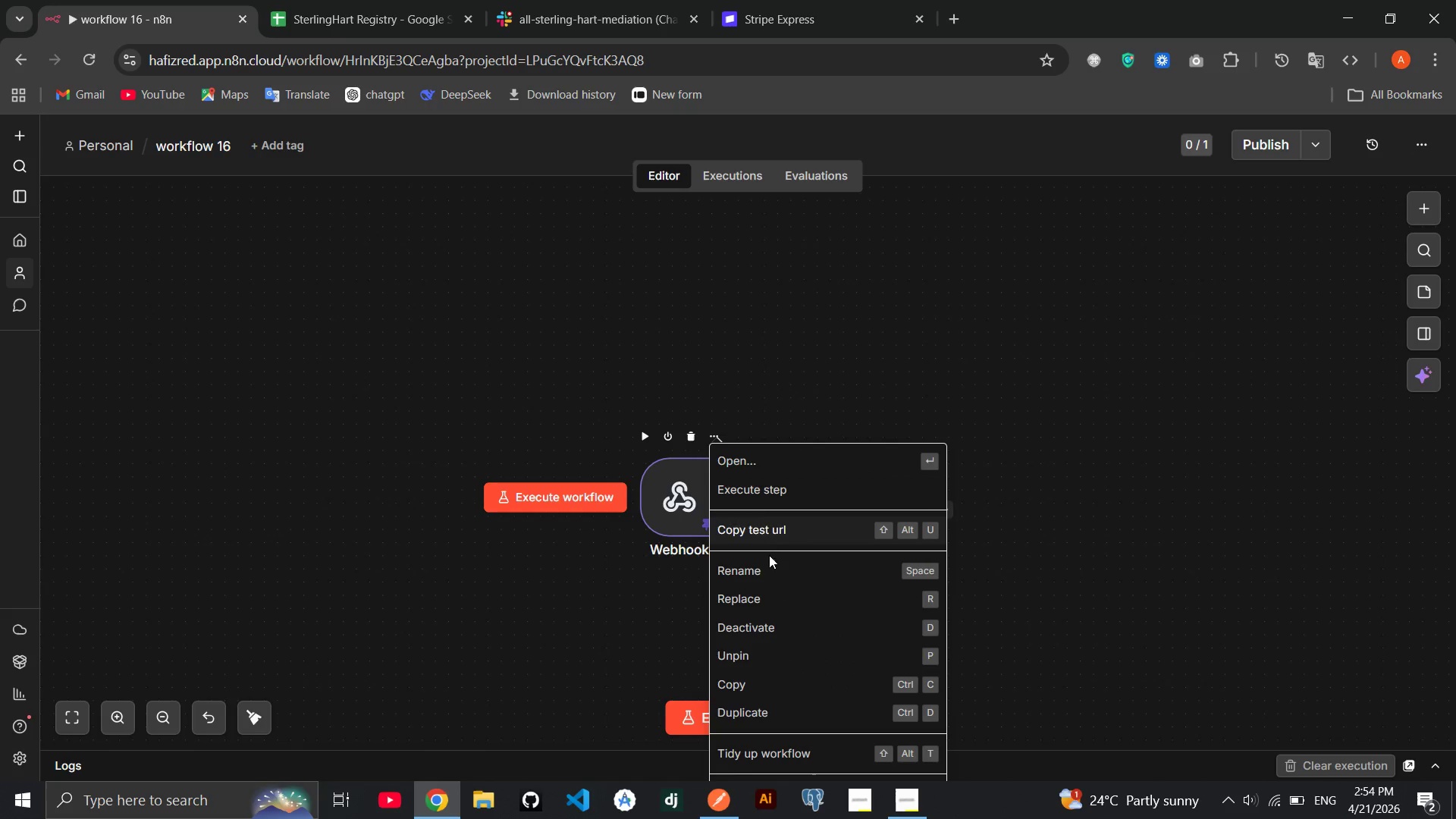 
left_click([764, 562])
 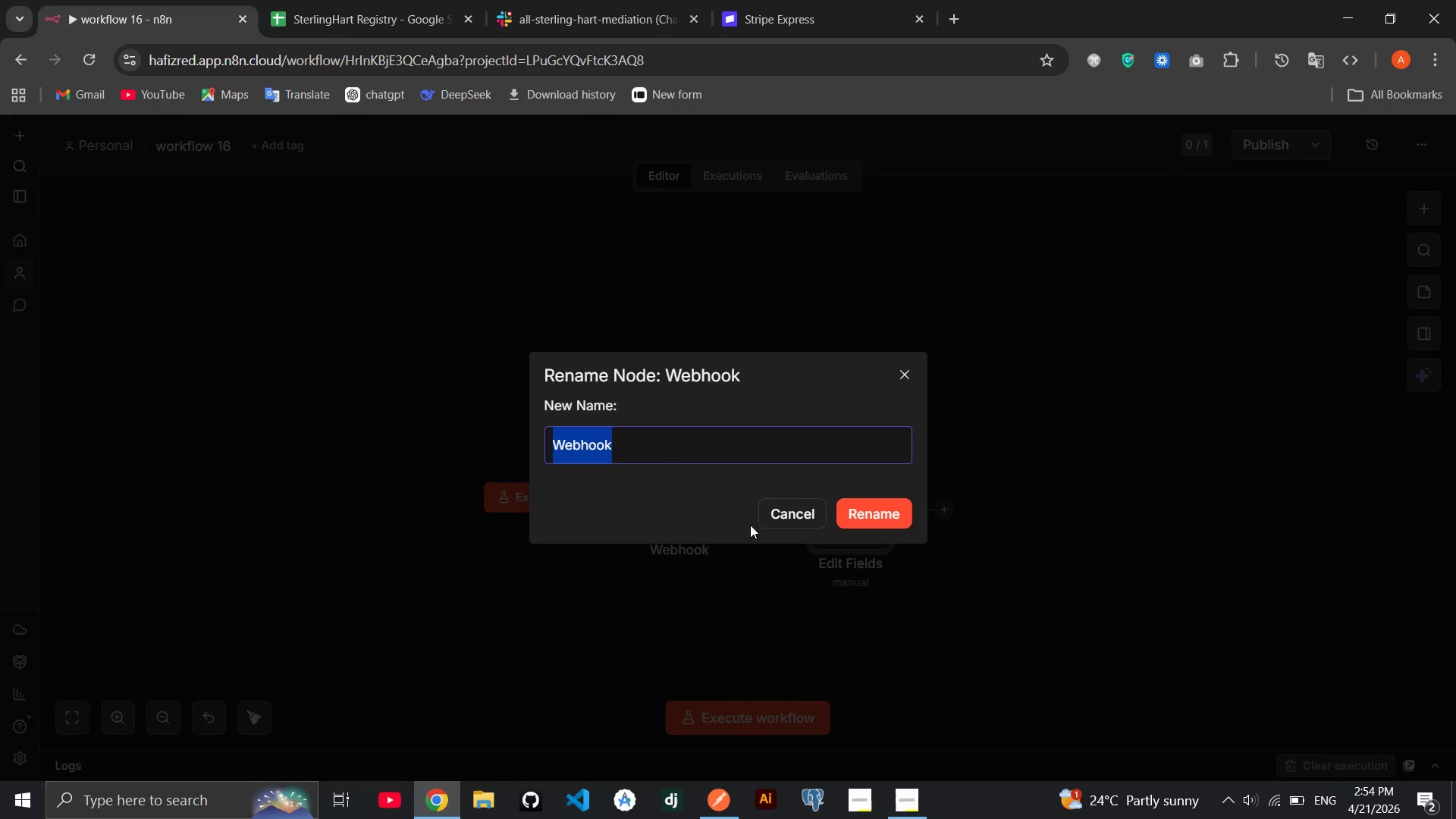 
left_click([711, 451])
 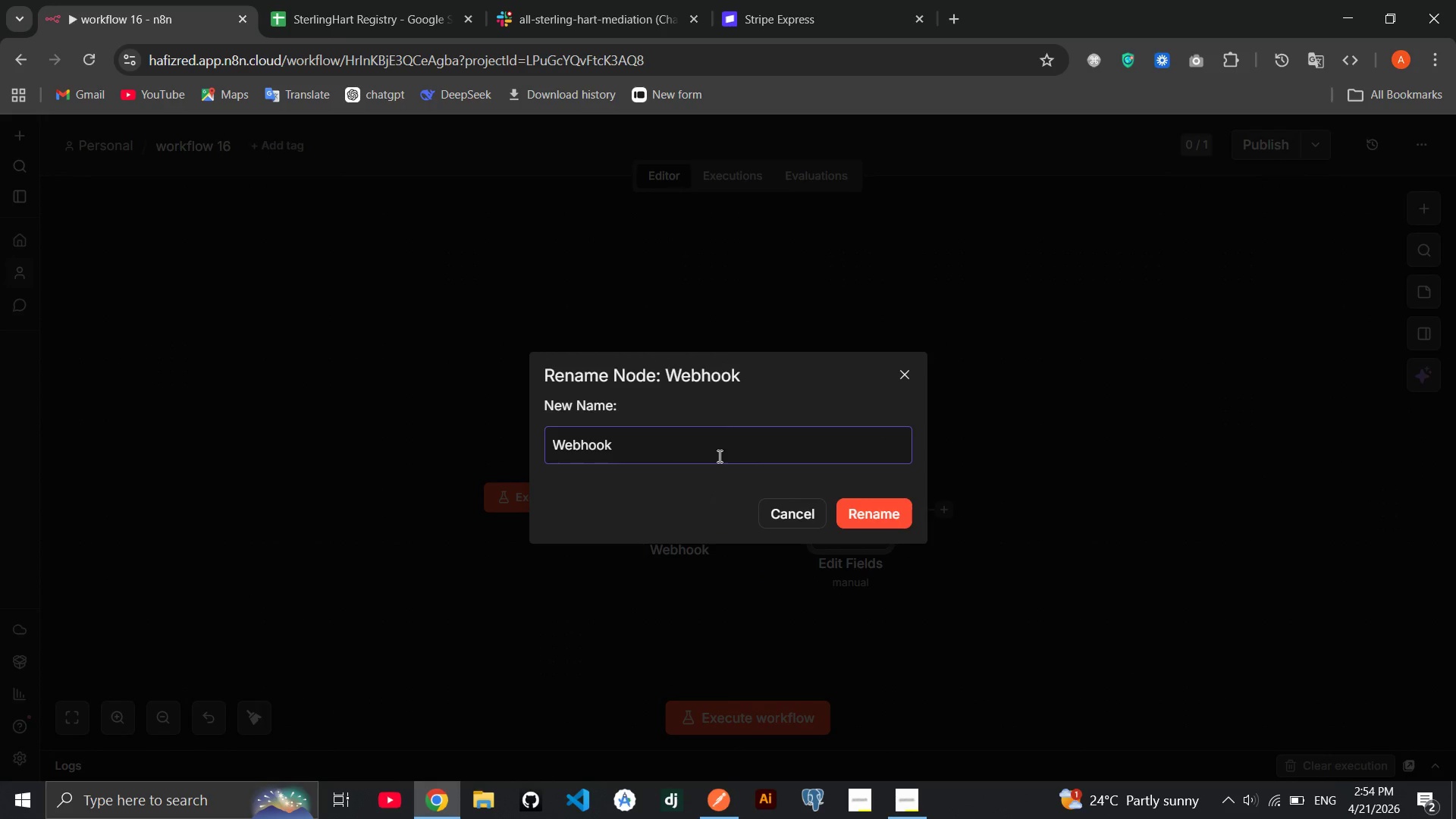 
type( - Client Intake Form)
 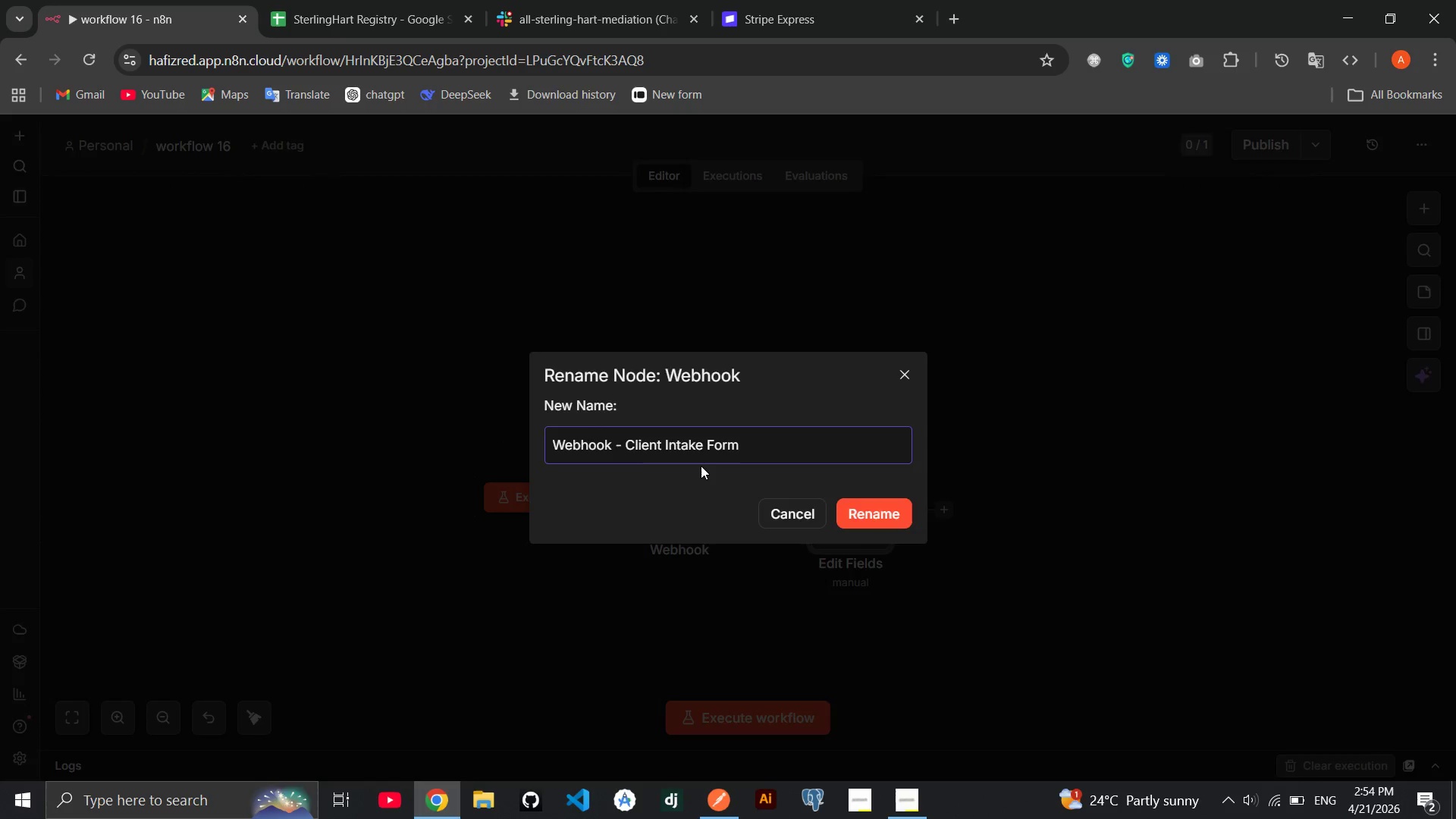 
key(Enter)
 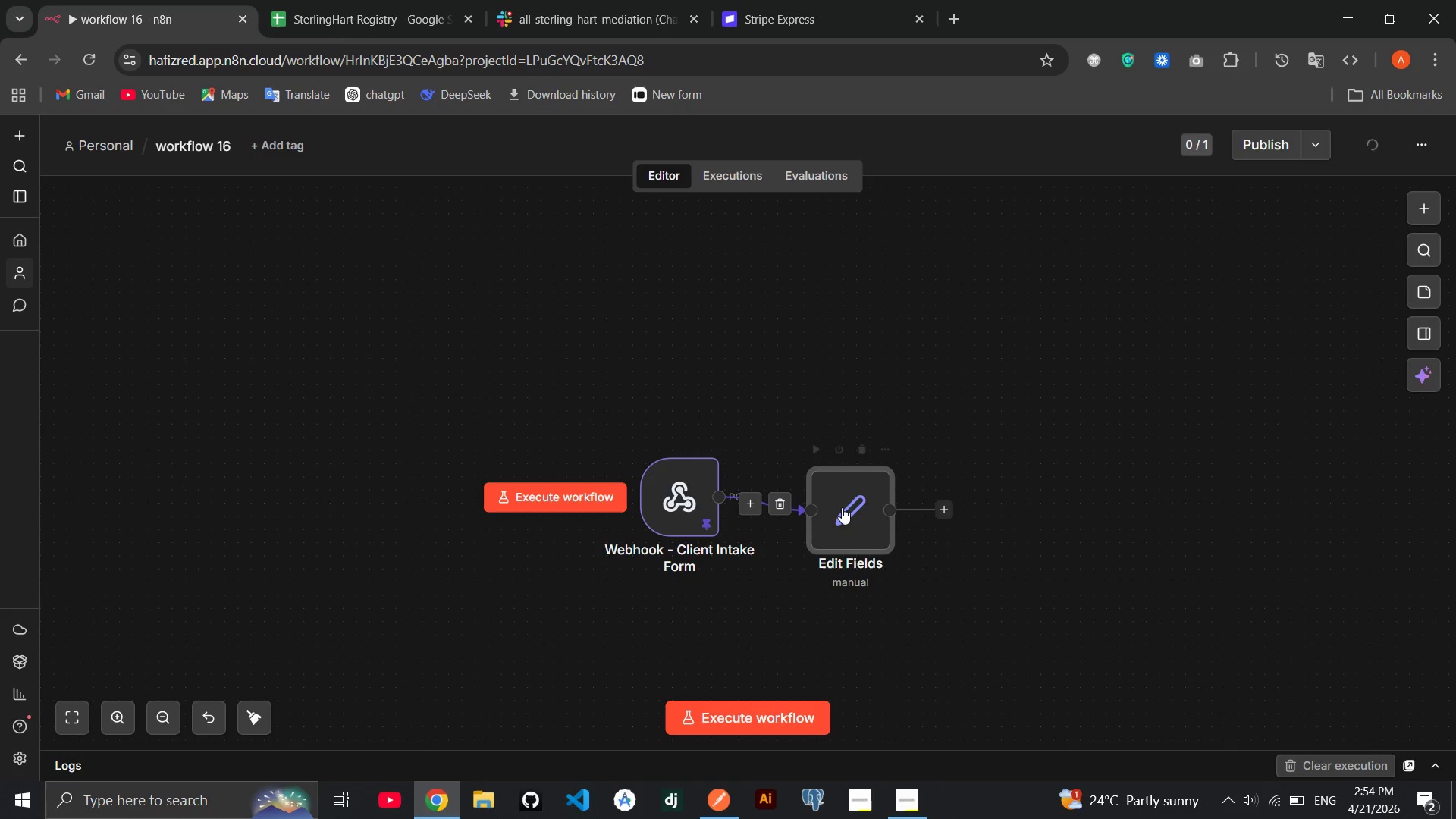 
left_click_drag(start_coordinate=[861, 525], to_coordinate=[861, 509])
 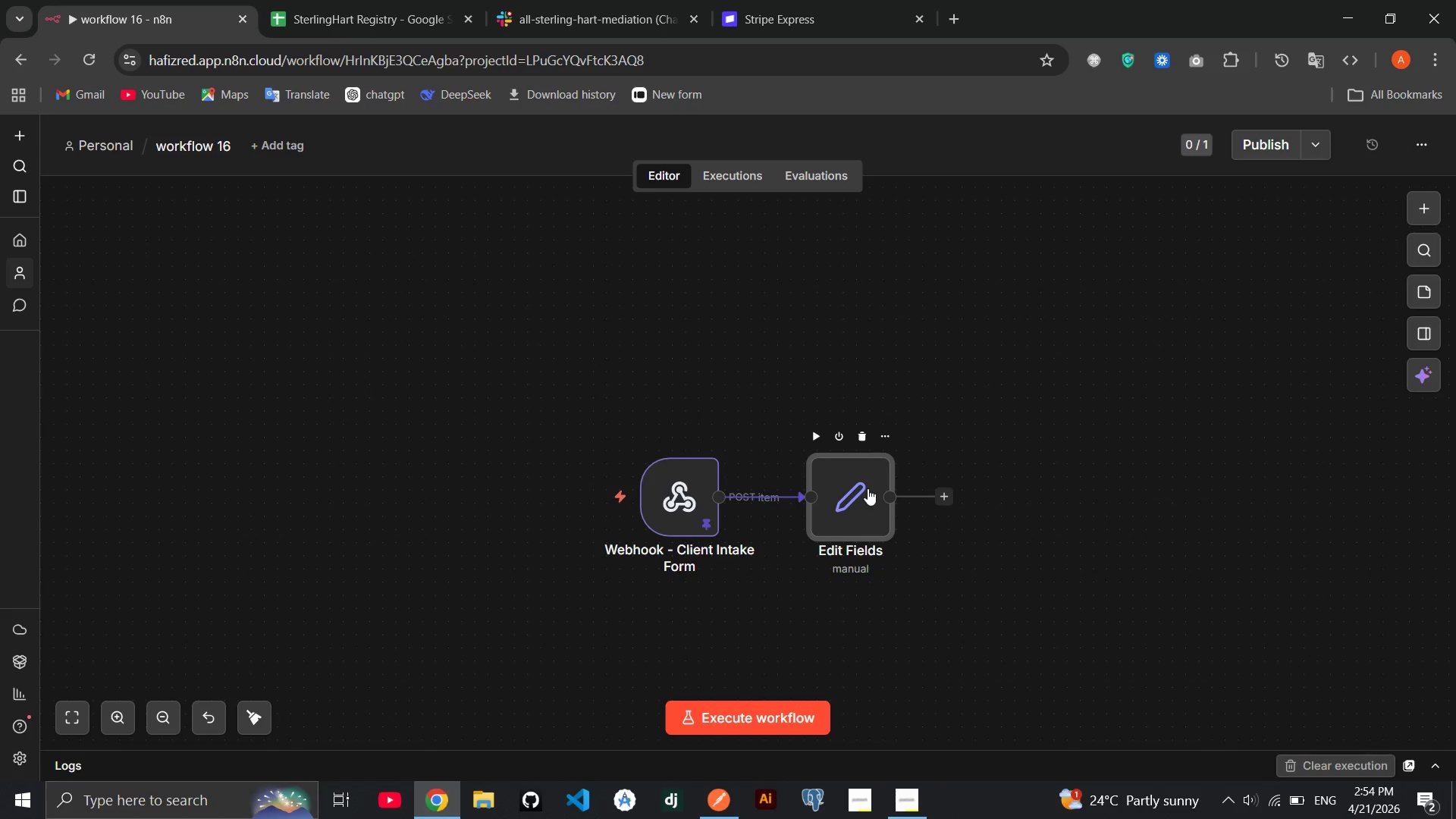 
double_click([868, 488])
 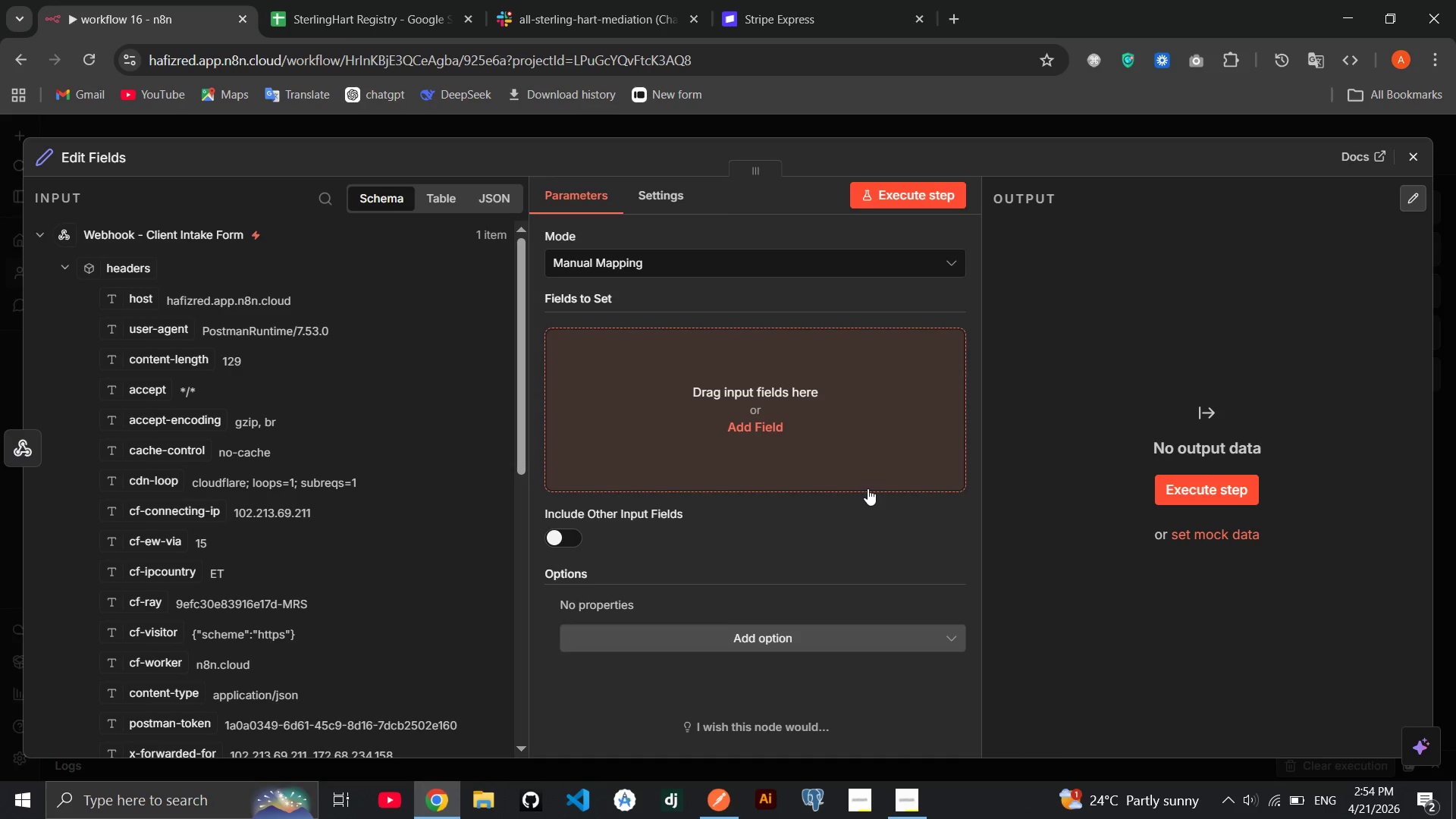 
wait(8.17)
 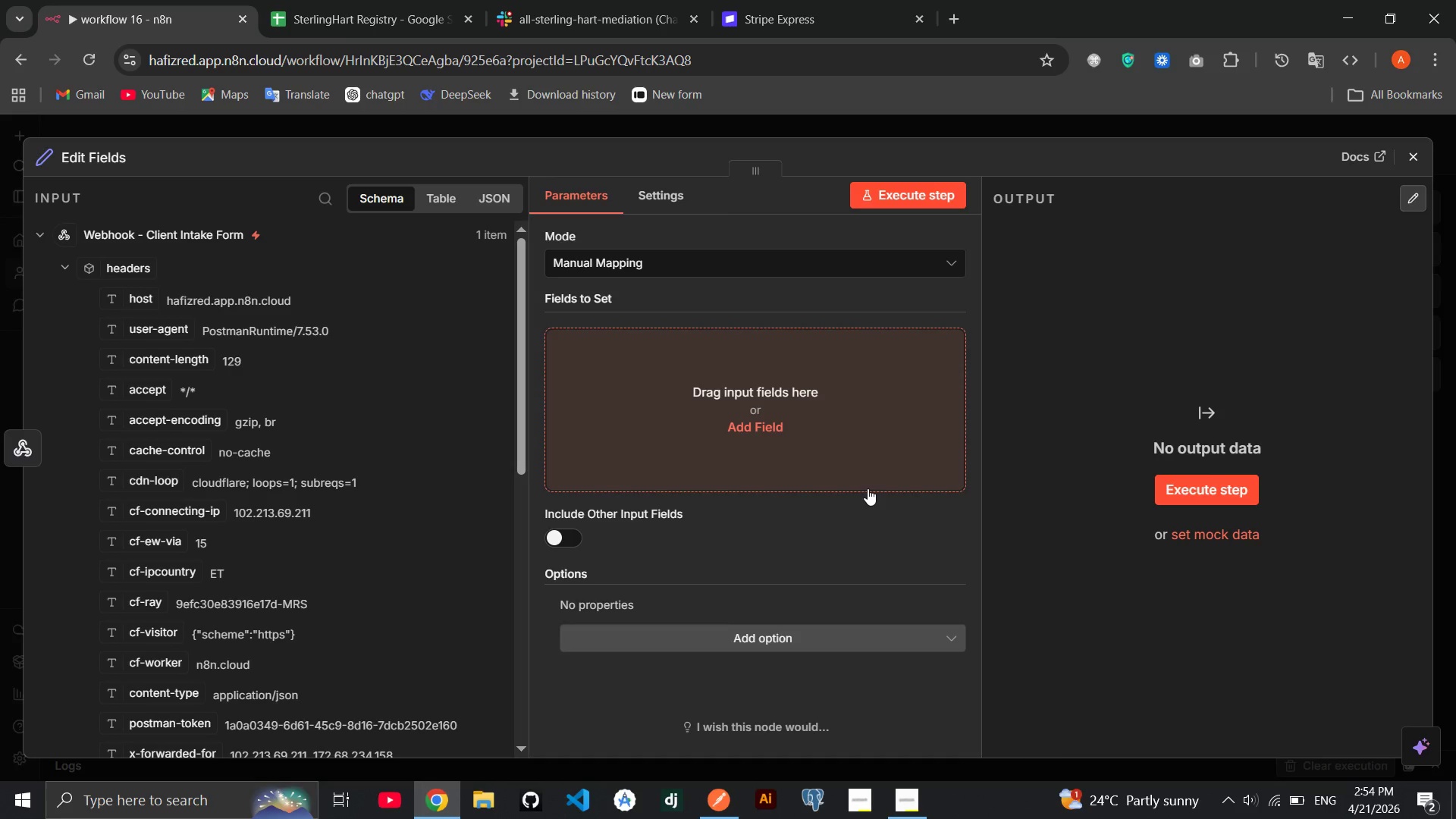 
left_click([1407, 137])
 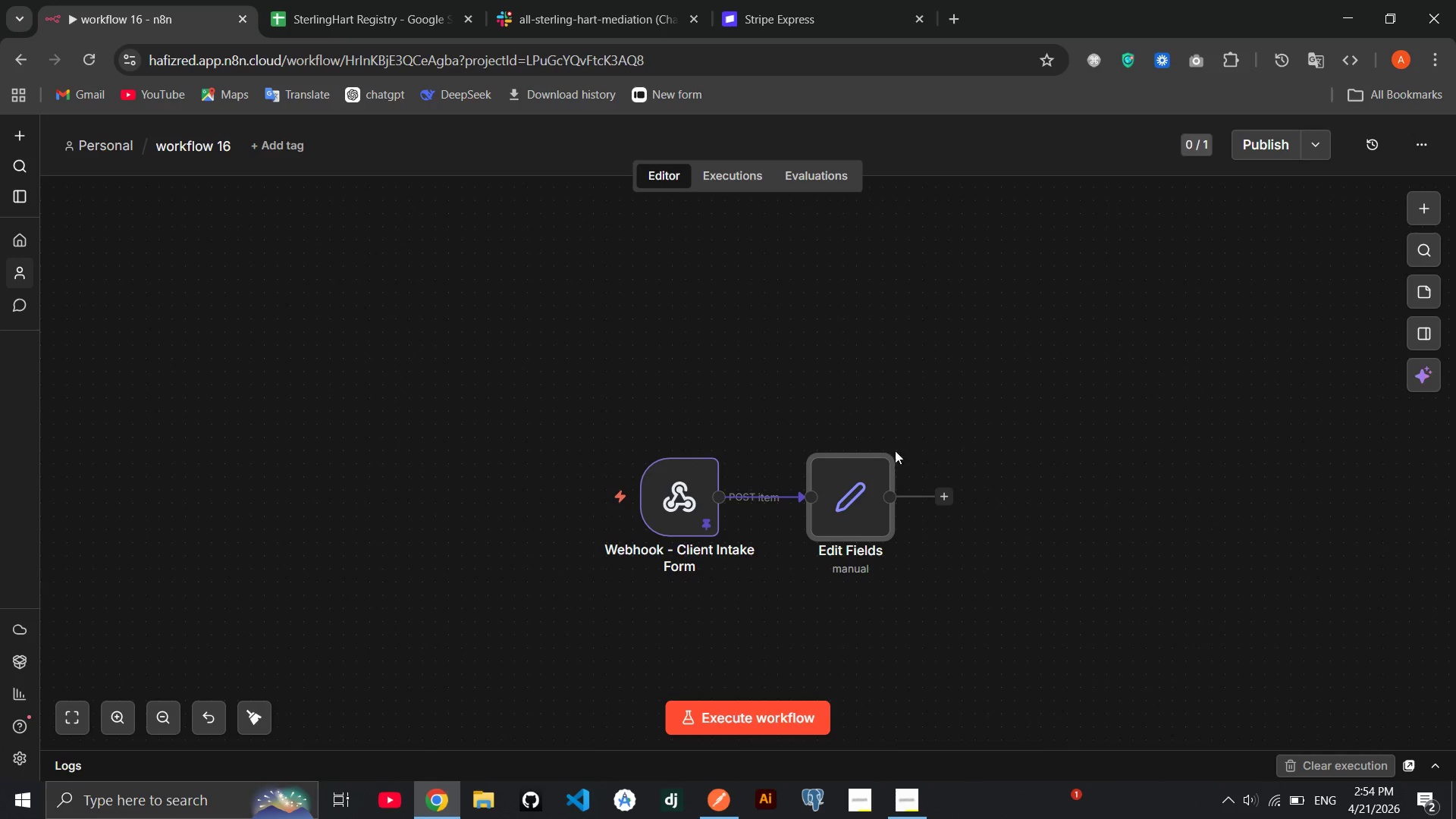 
left_click([883, 436])
 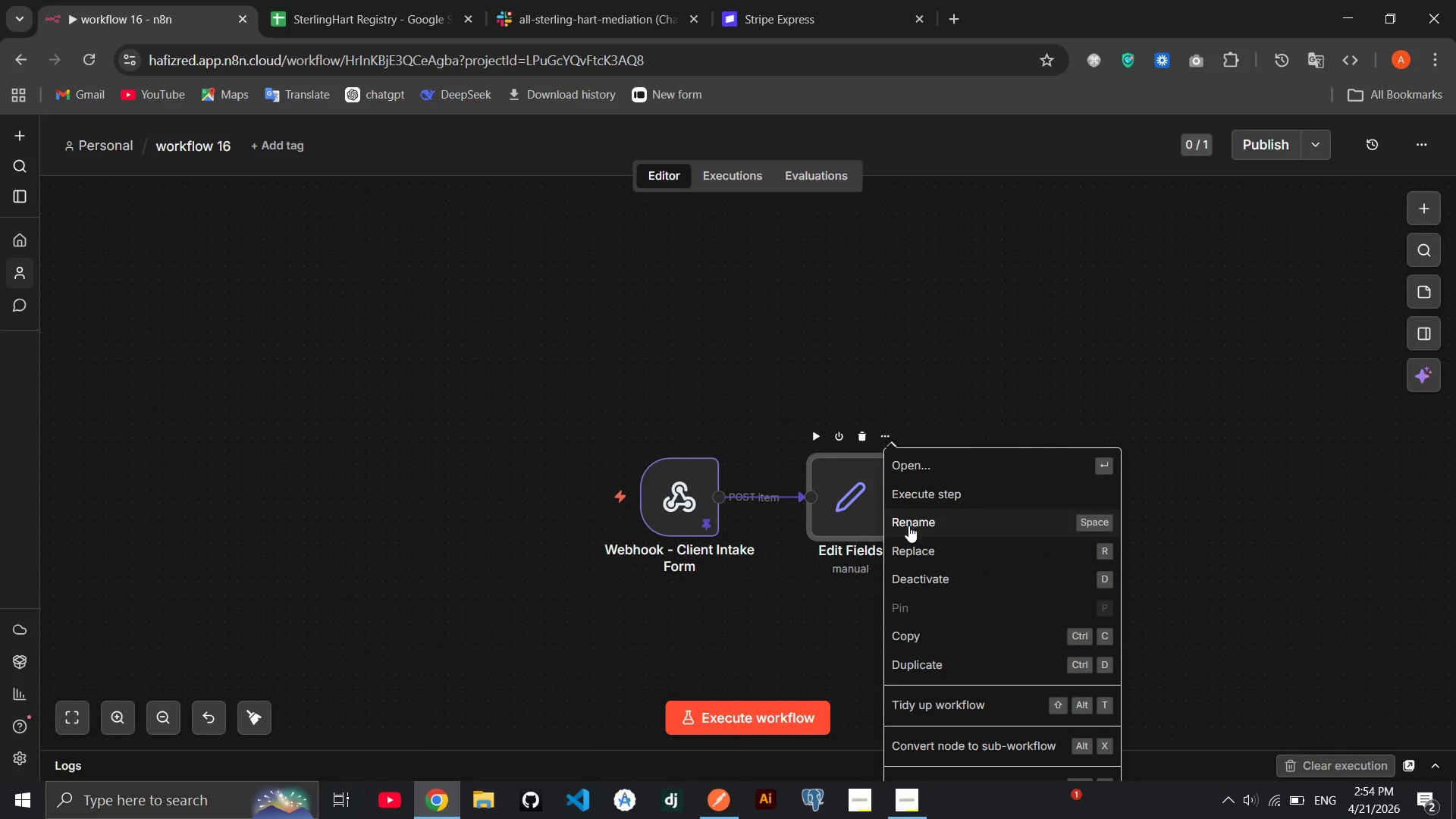 
left_click([908, 526])
 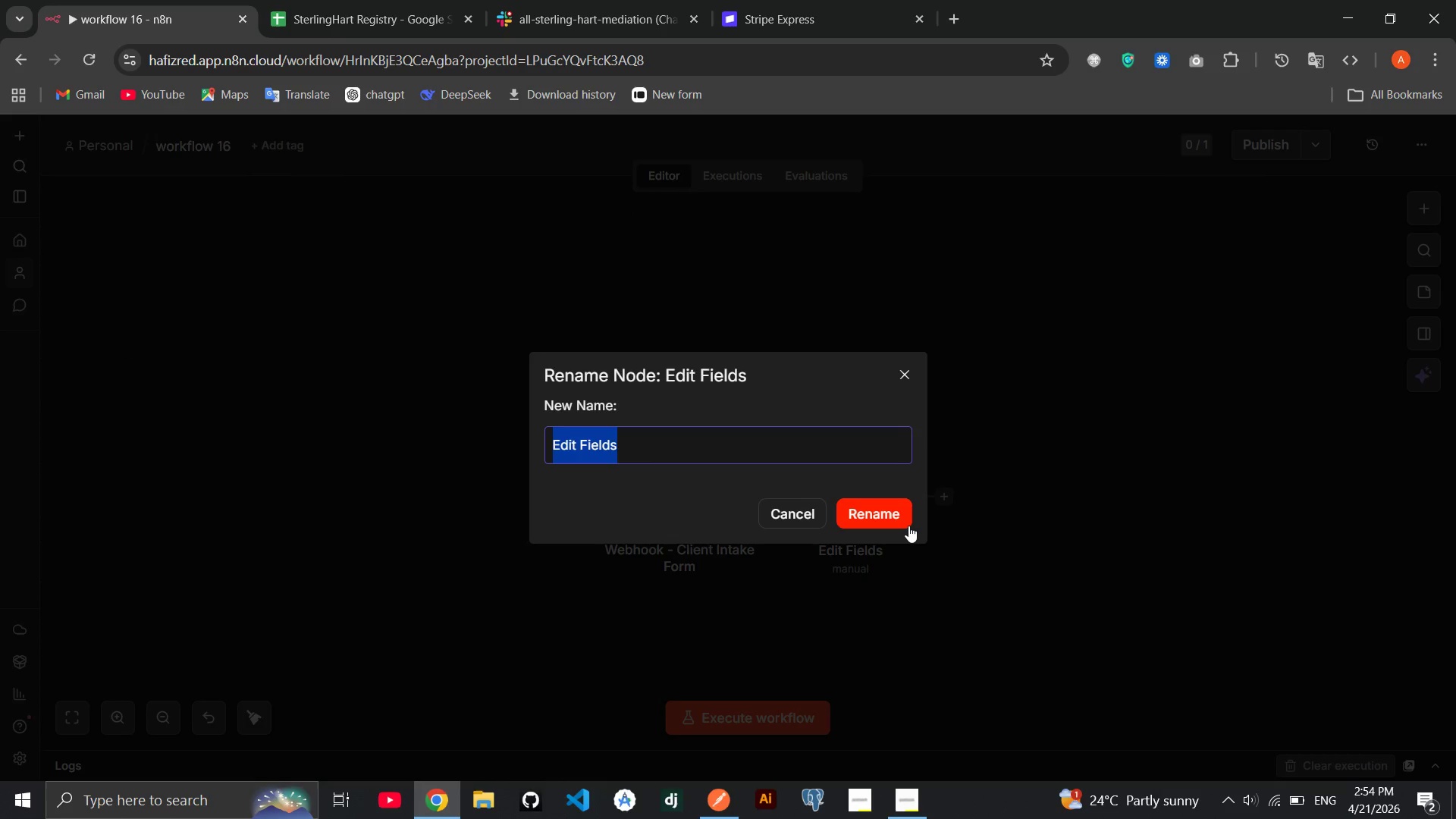 
type(Set - Normaise & agNER)
key(Backspace)
key(Backspace)
key(Backspace)
key(Backspace)
key(Backspace)
type(GENE)
key(Backspace)
key(Backspace)
key(Backspace)
key(Backspace)
type(generate Case ID)
 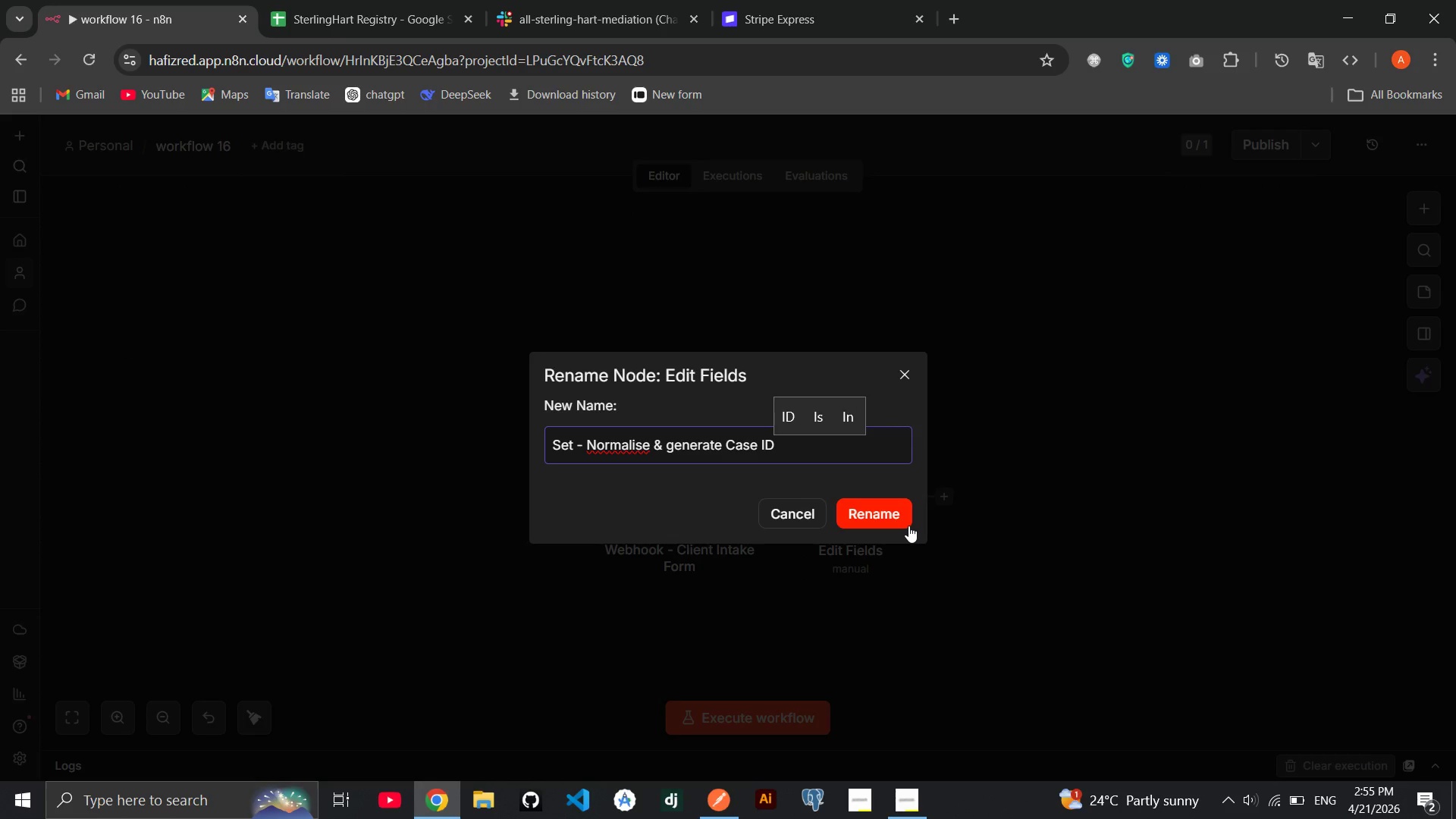 
hold_key(key=L, duration=0.31)
 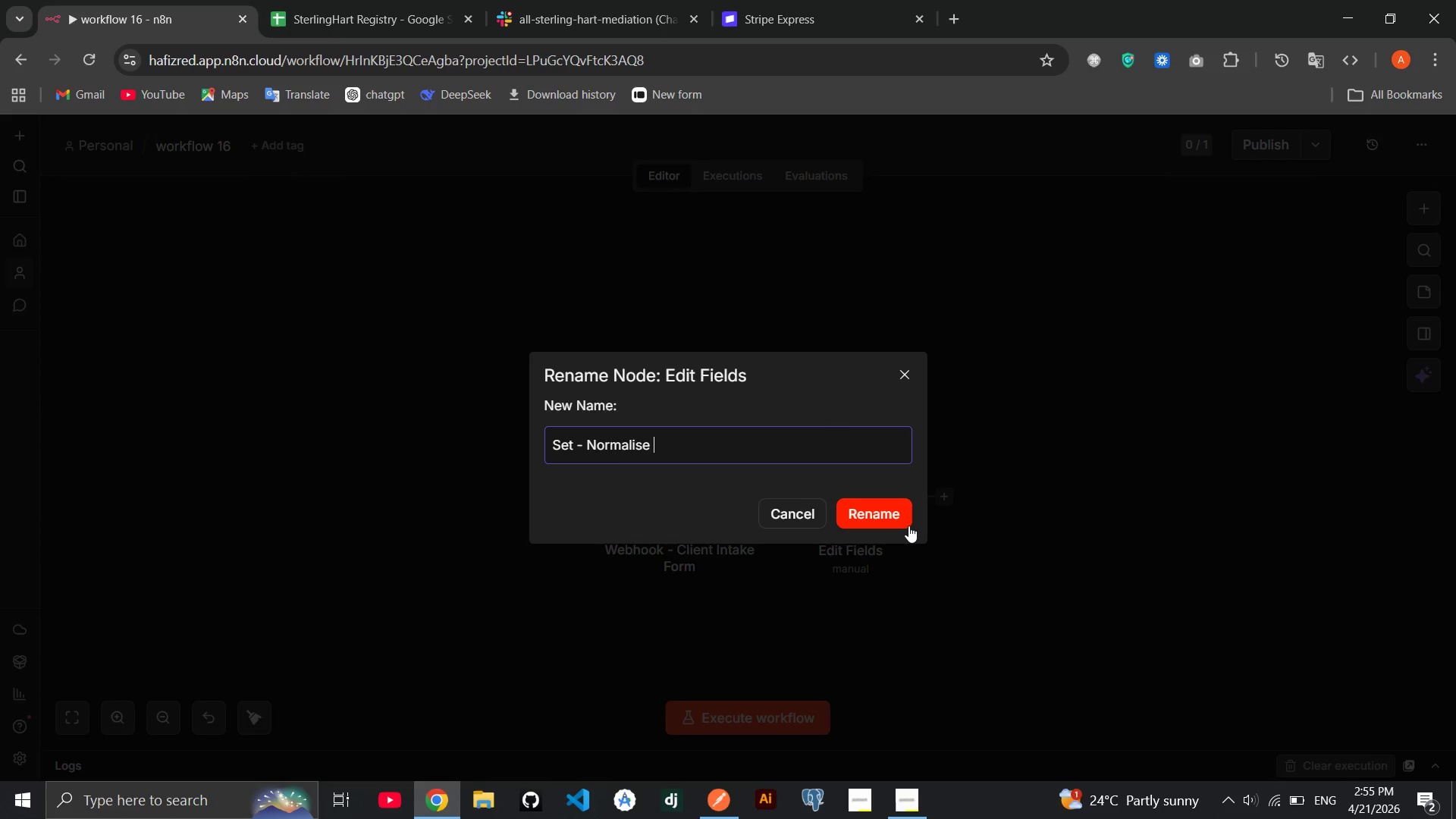 
key(Enter)
 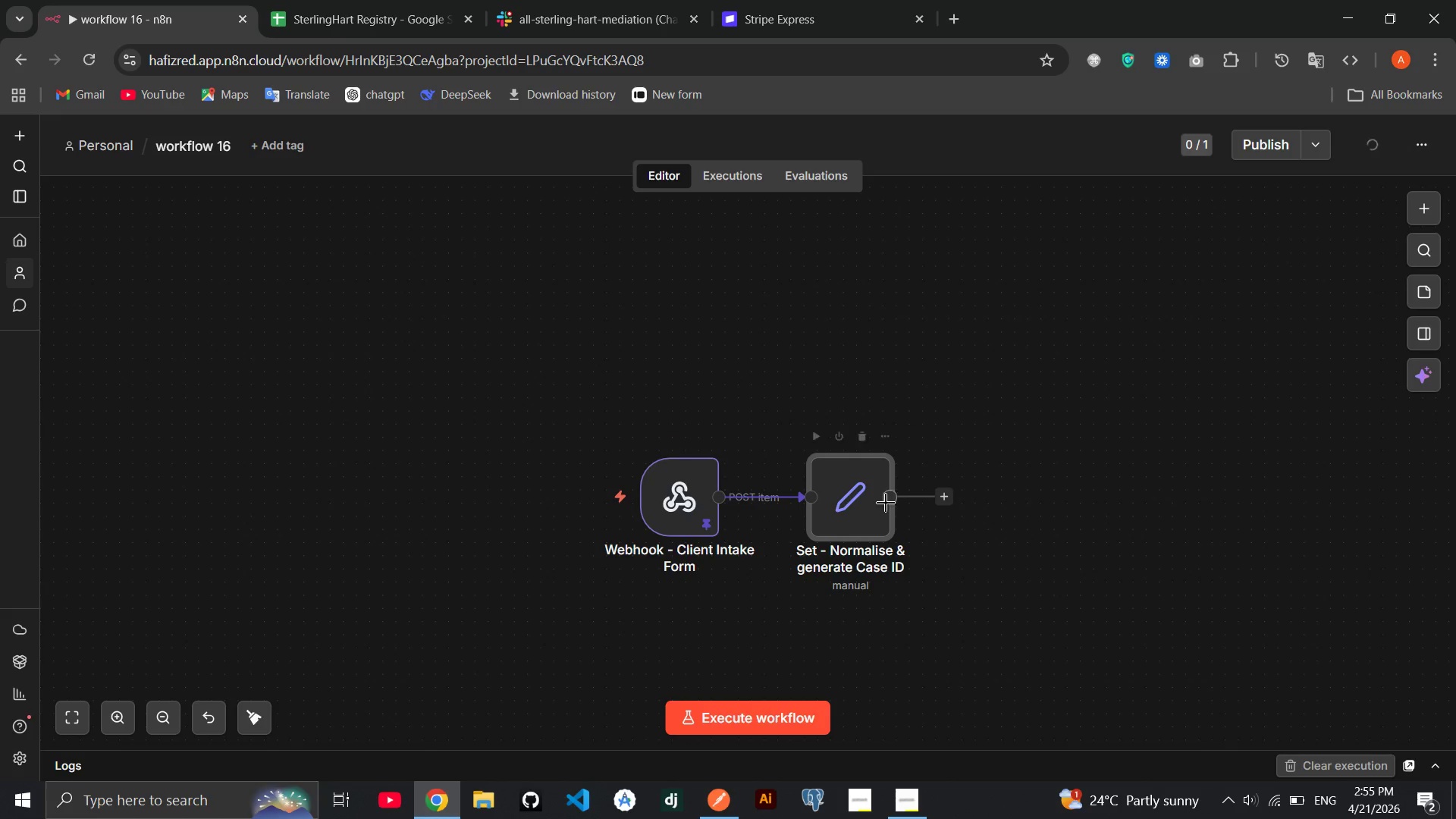 
double_click([853, 502])
 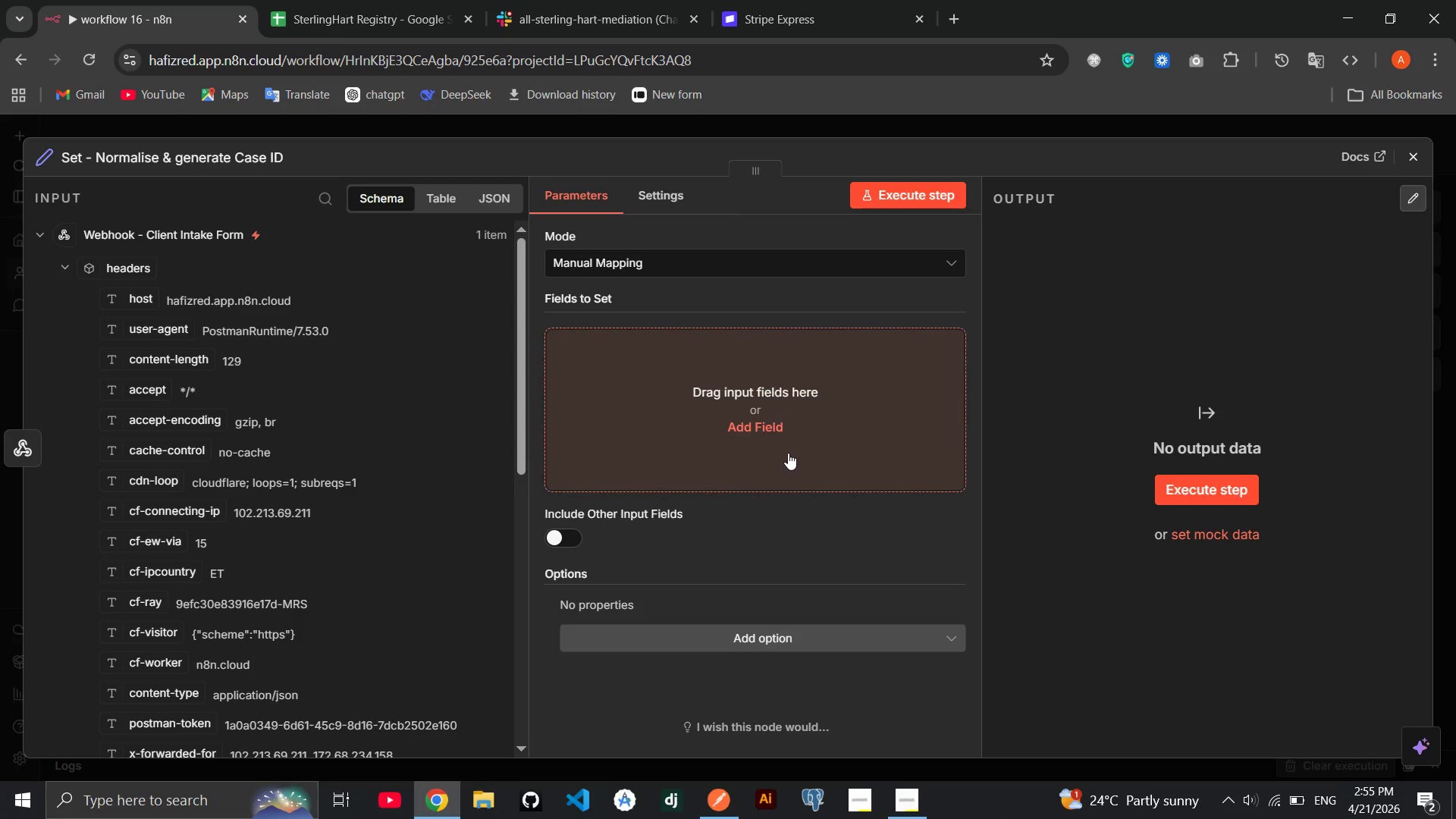 
wait(6.12)
 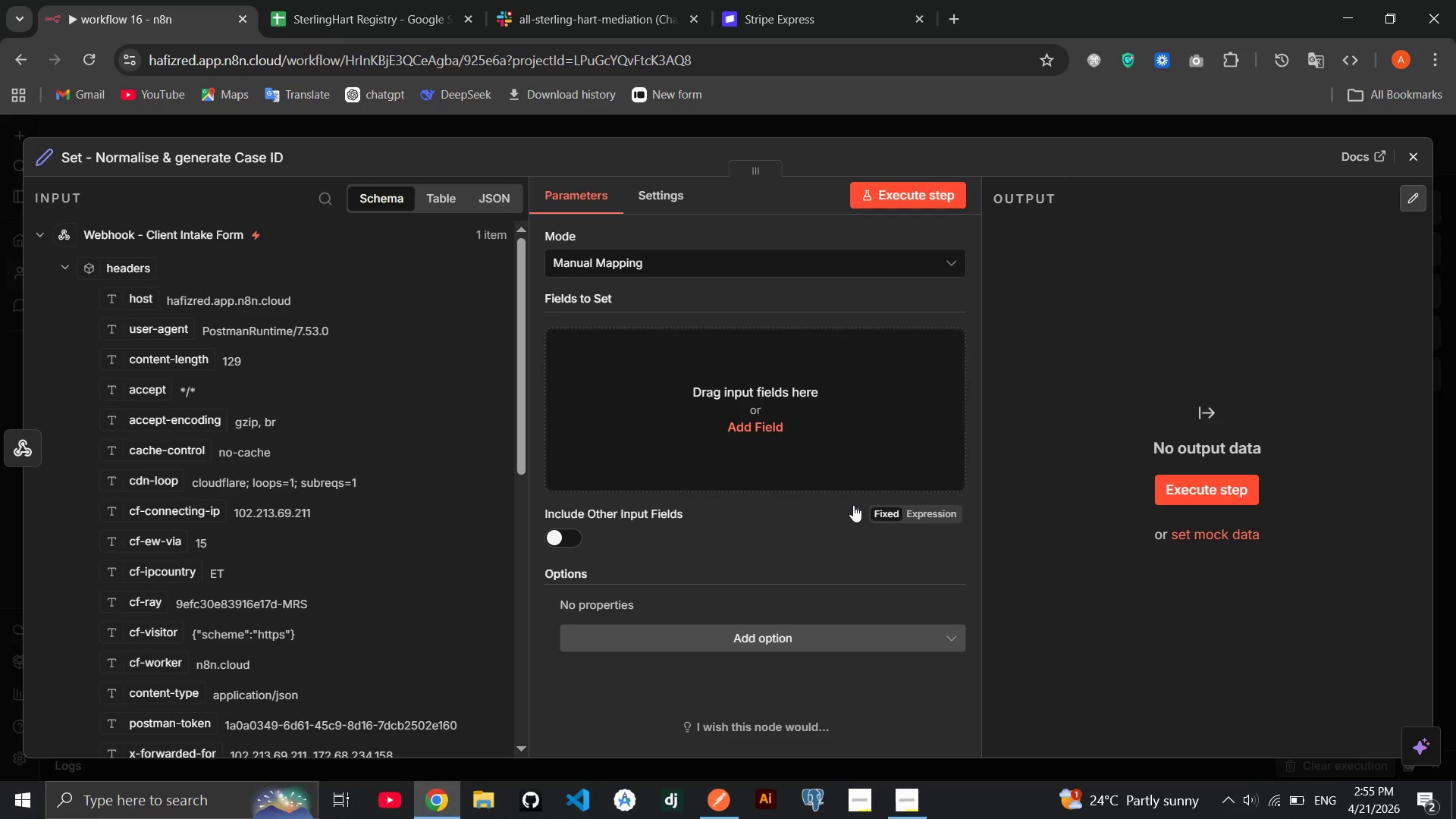 
scroll: coordinate [357, 416], scroll_direction: down, amount: 3.0
 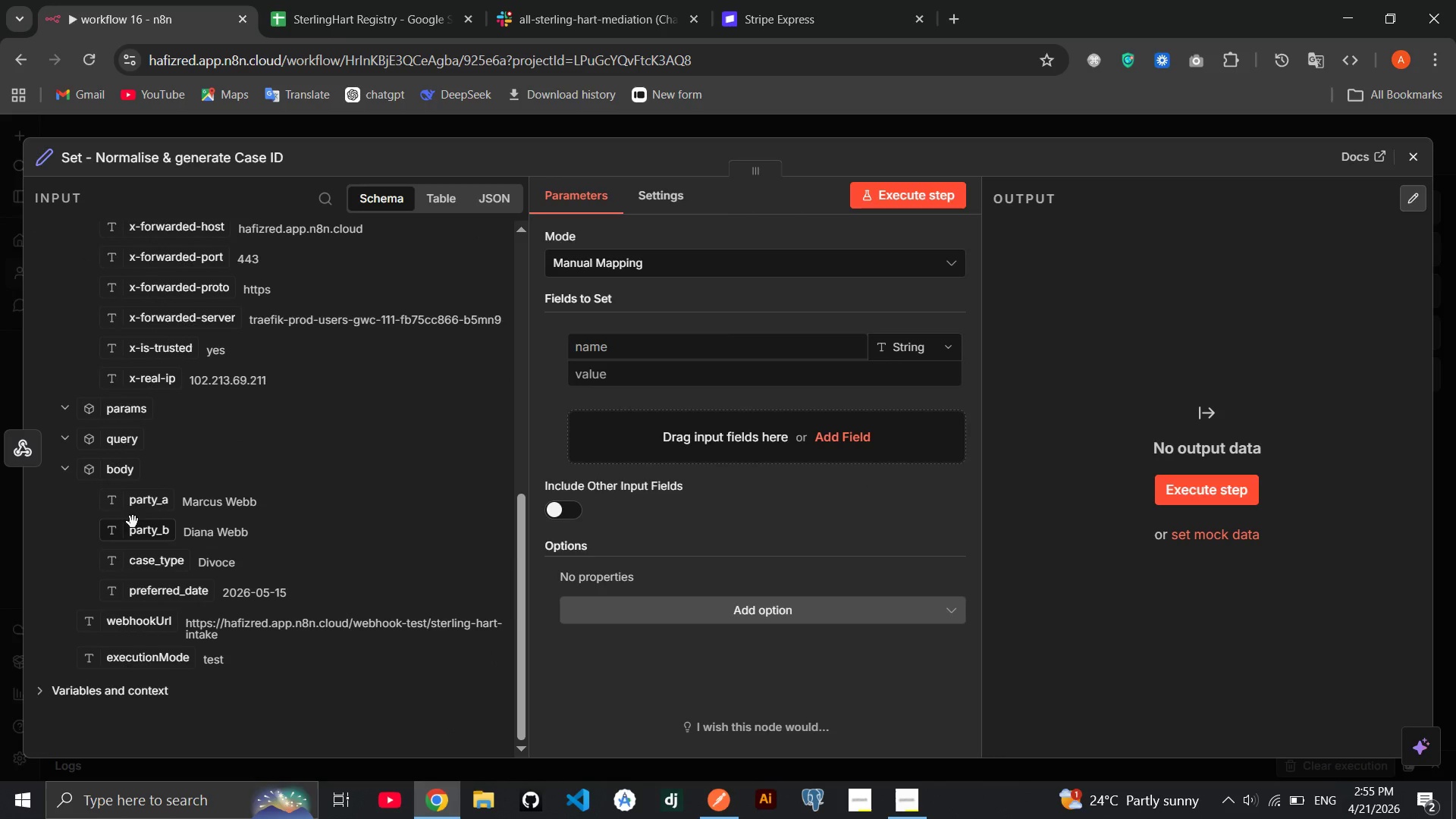 
left_click_drag(start_coordinate=[143, 497], to_coordinate=[685, 371])
 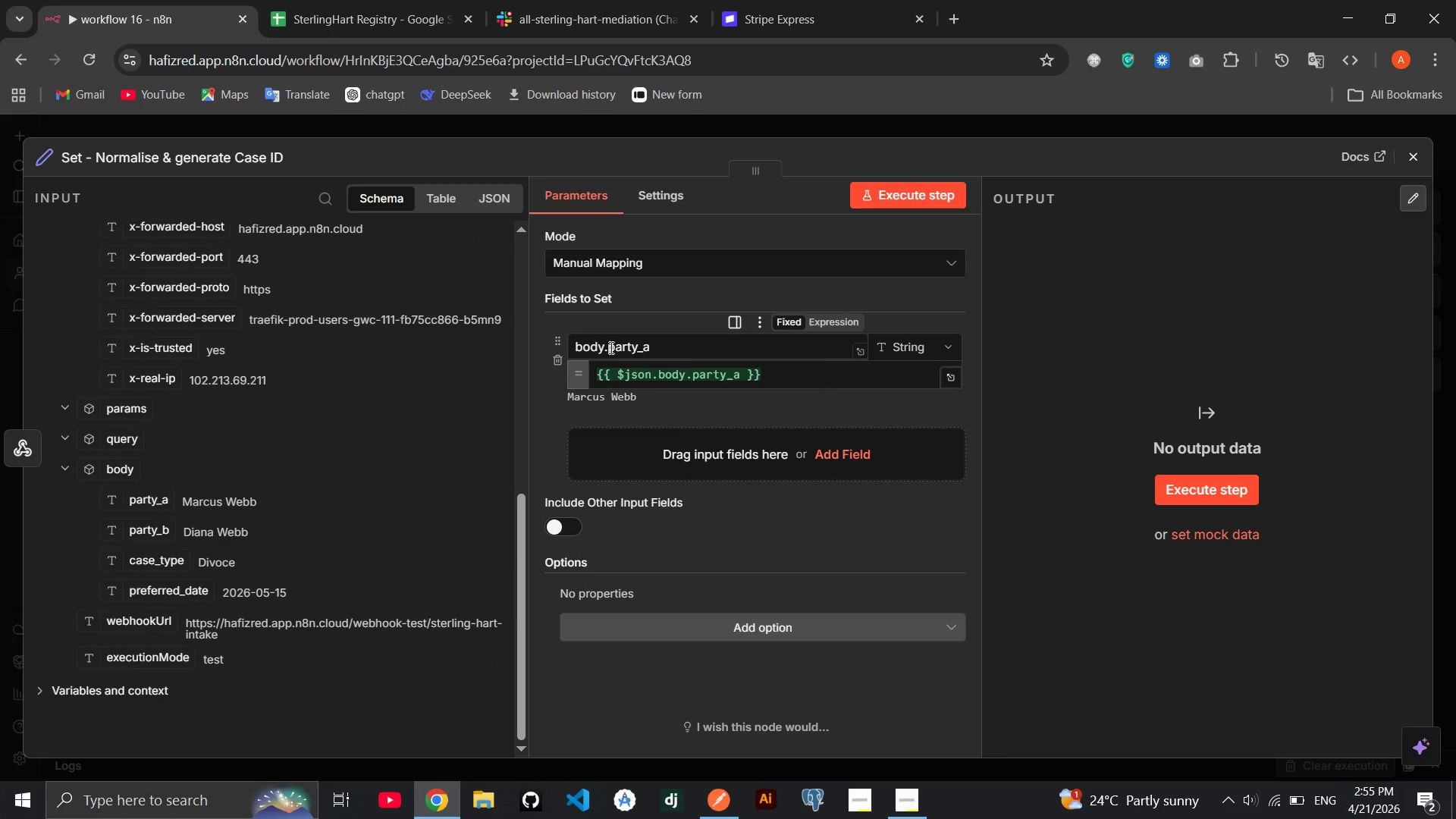 
left_click([610, 347])
 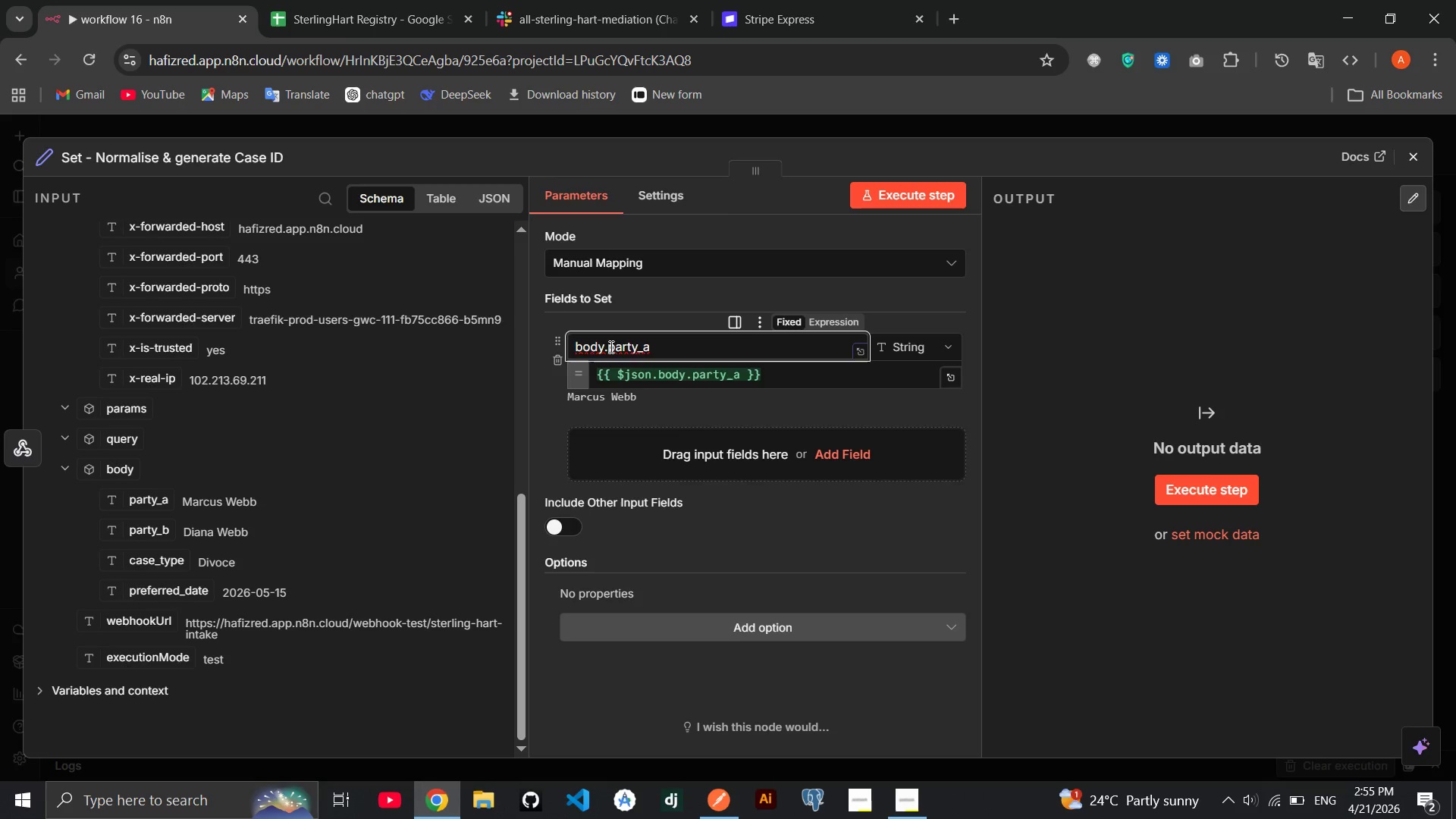 
hold_key(key=Backspace, duration=0.91)
 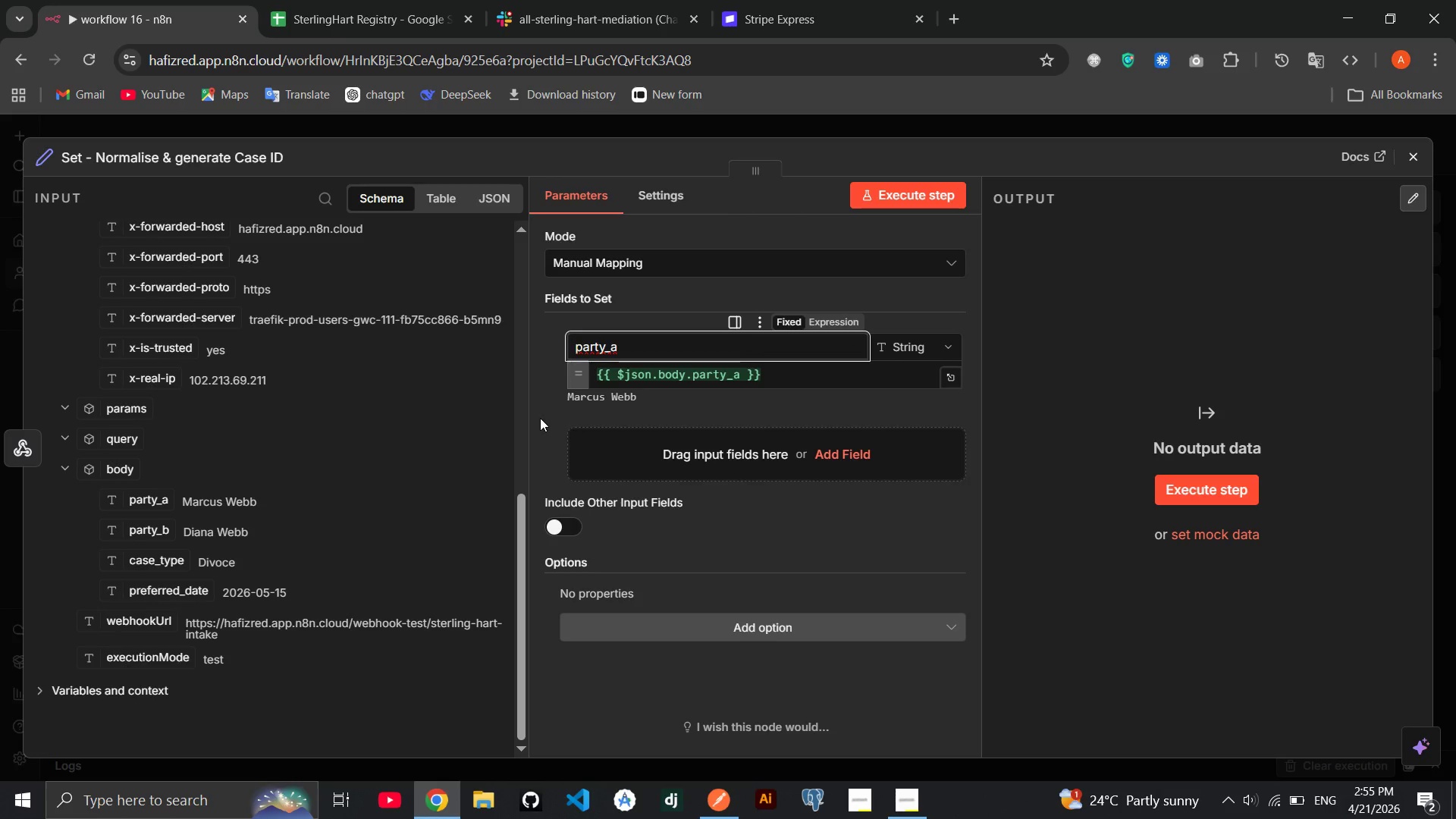 
left_click([537, 418])
 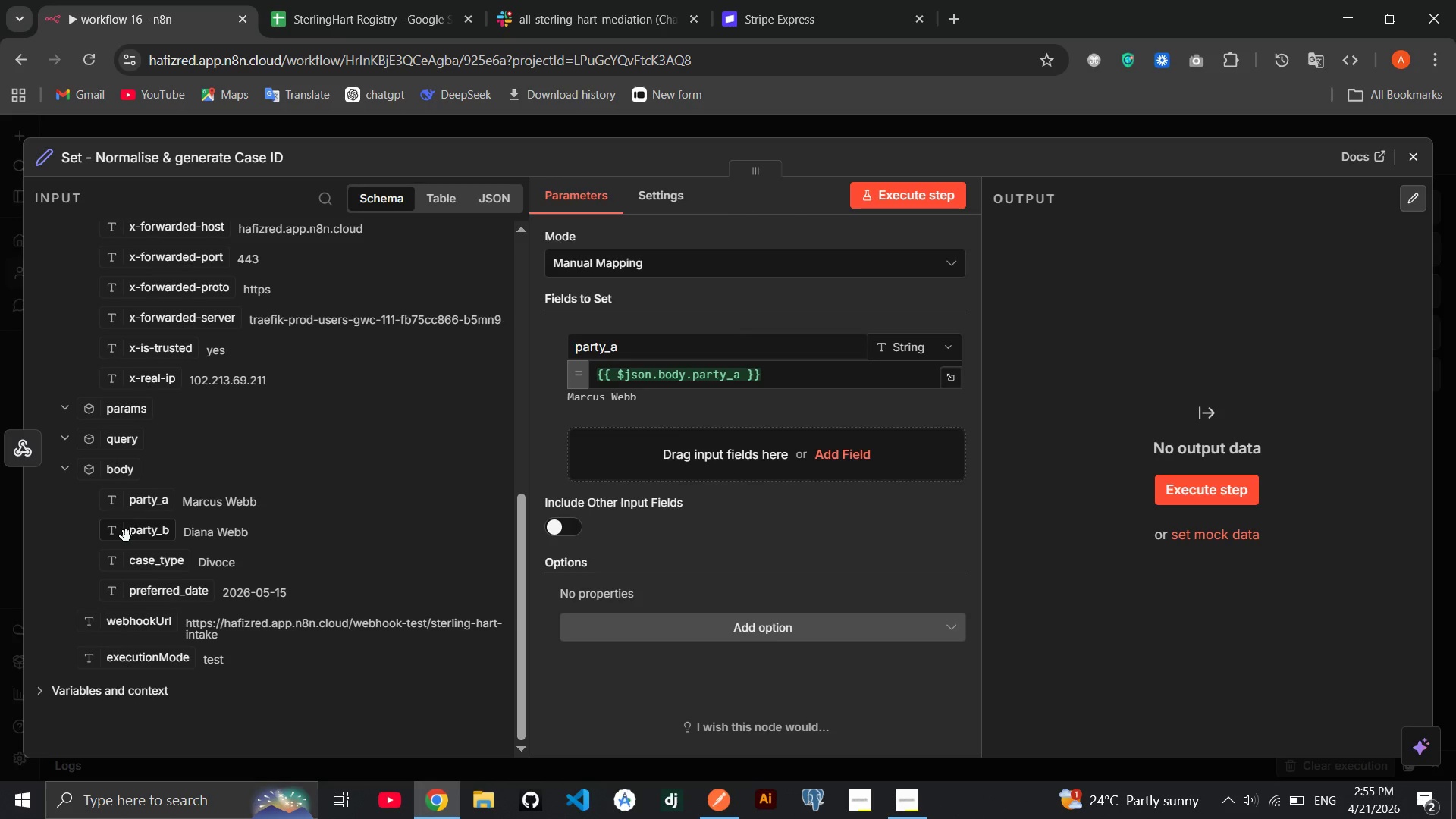 
left_click_drag(start_coordinate=[126, 536], to_coordinate=[648, 446])
 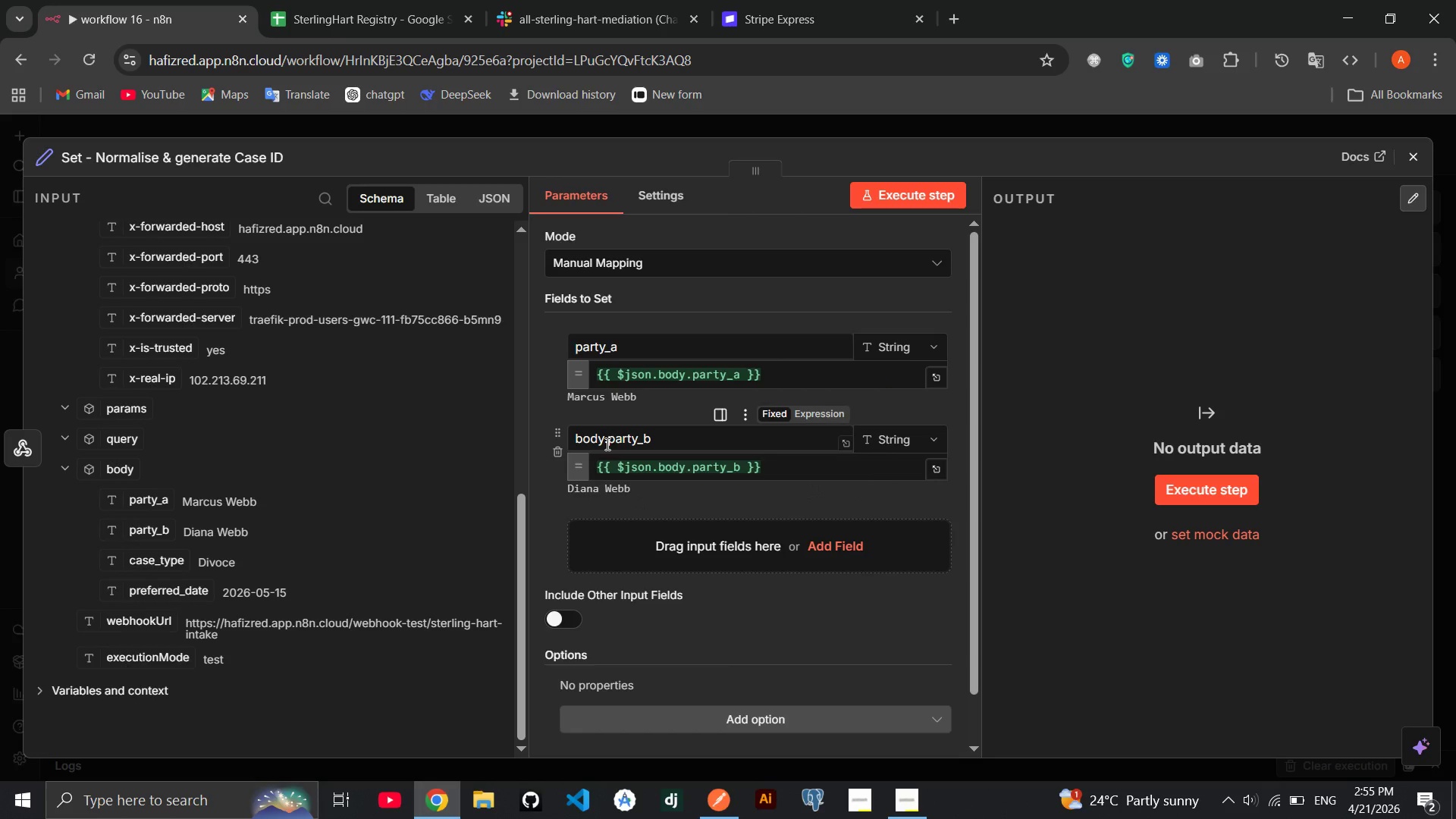 
double_click([606, 444])
 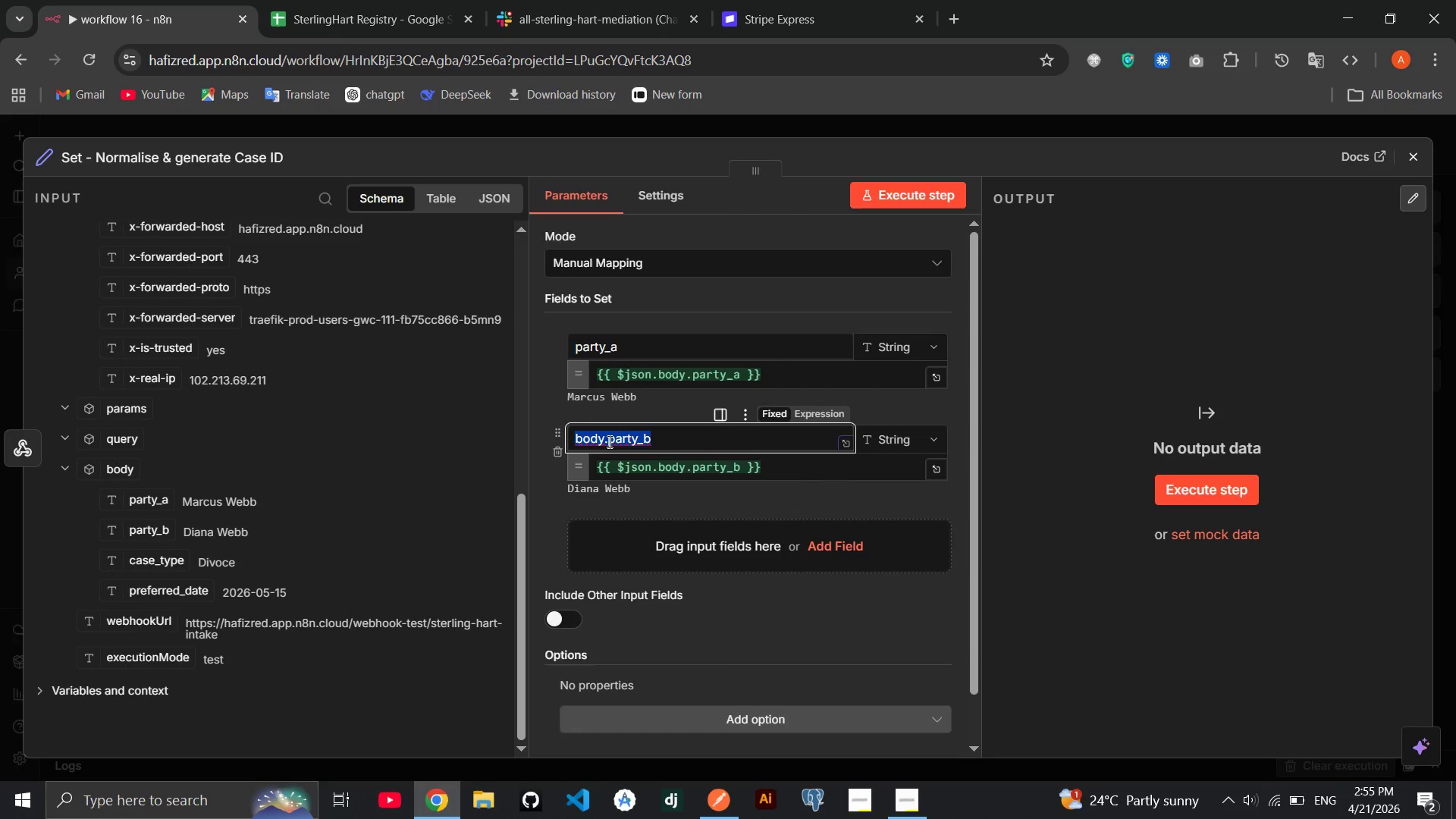 
left_click([605, 433])
 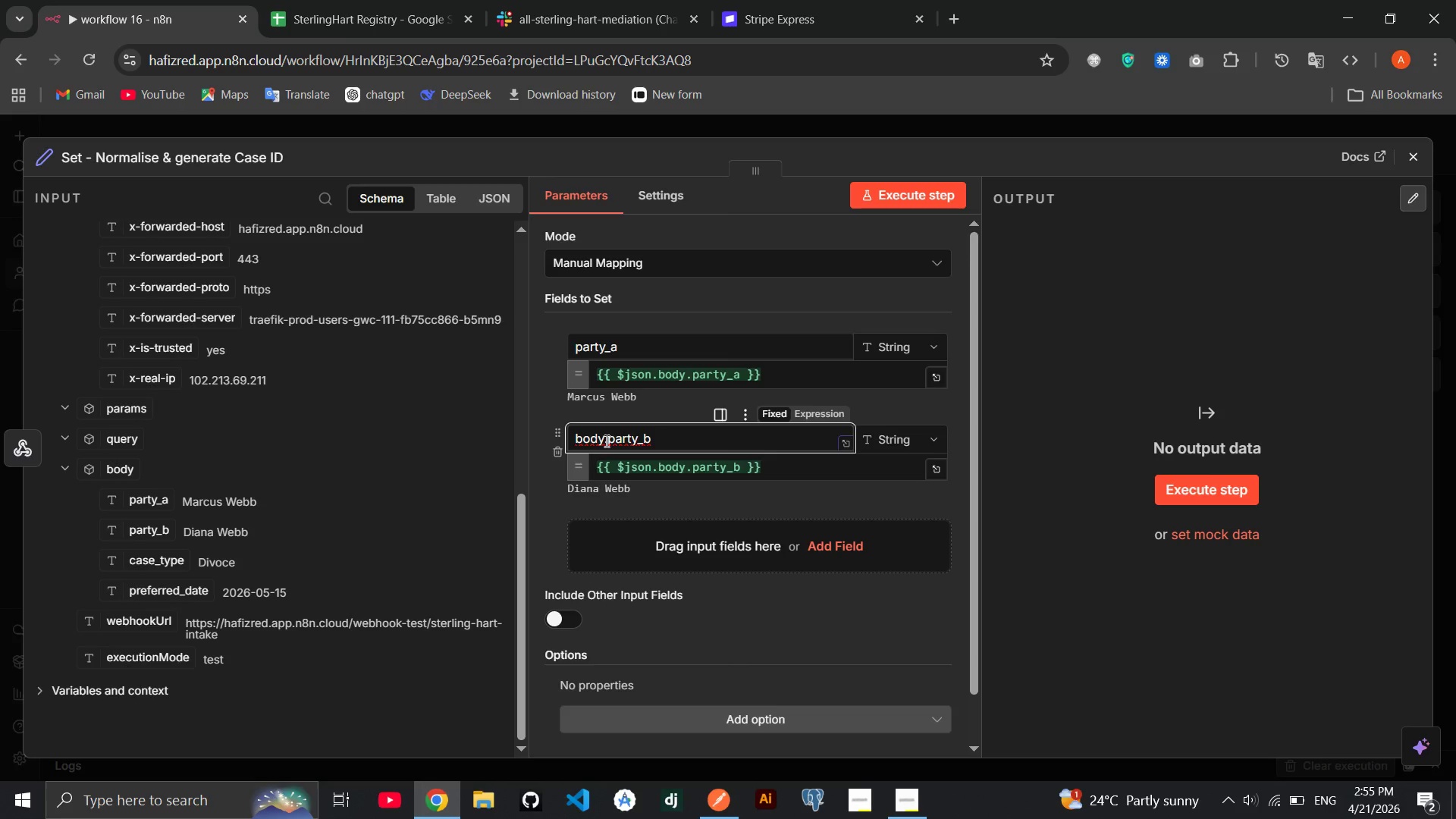 
left_click([605, 441])
 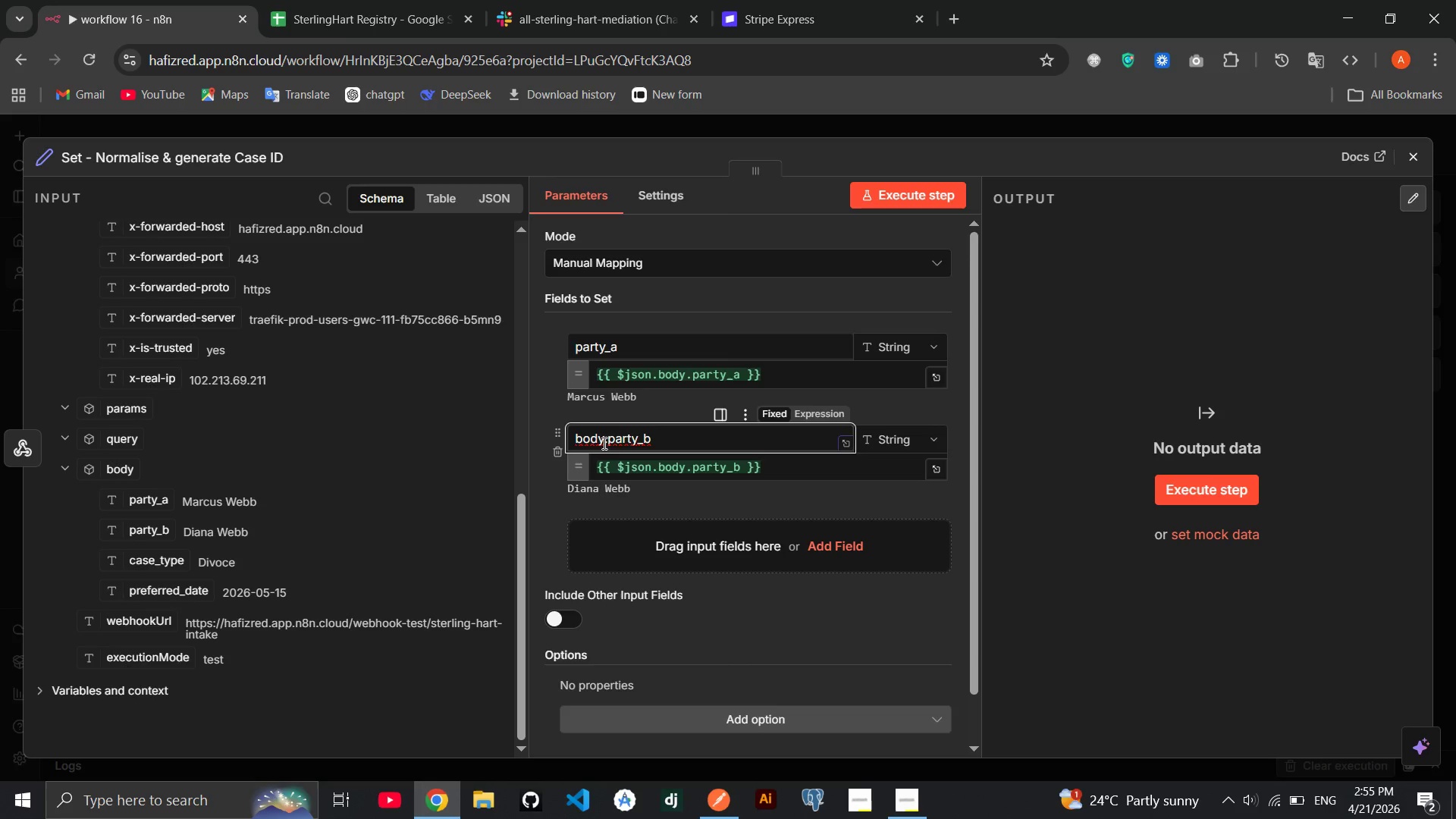 
key(ArrowRight)
 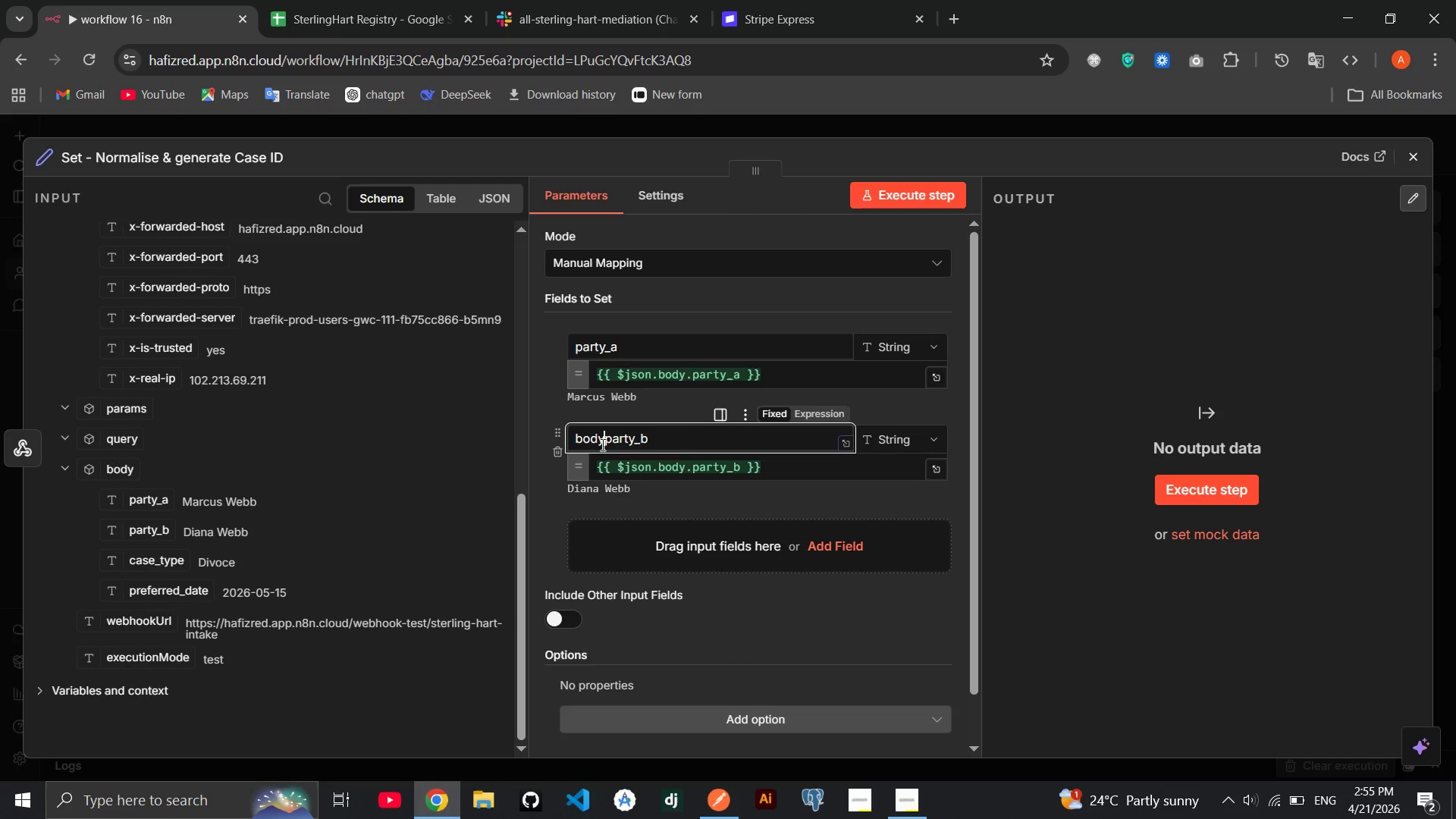 
hold_key(key=Backspace, duration=1.02)
 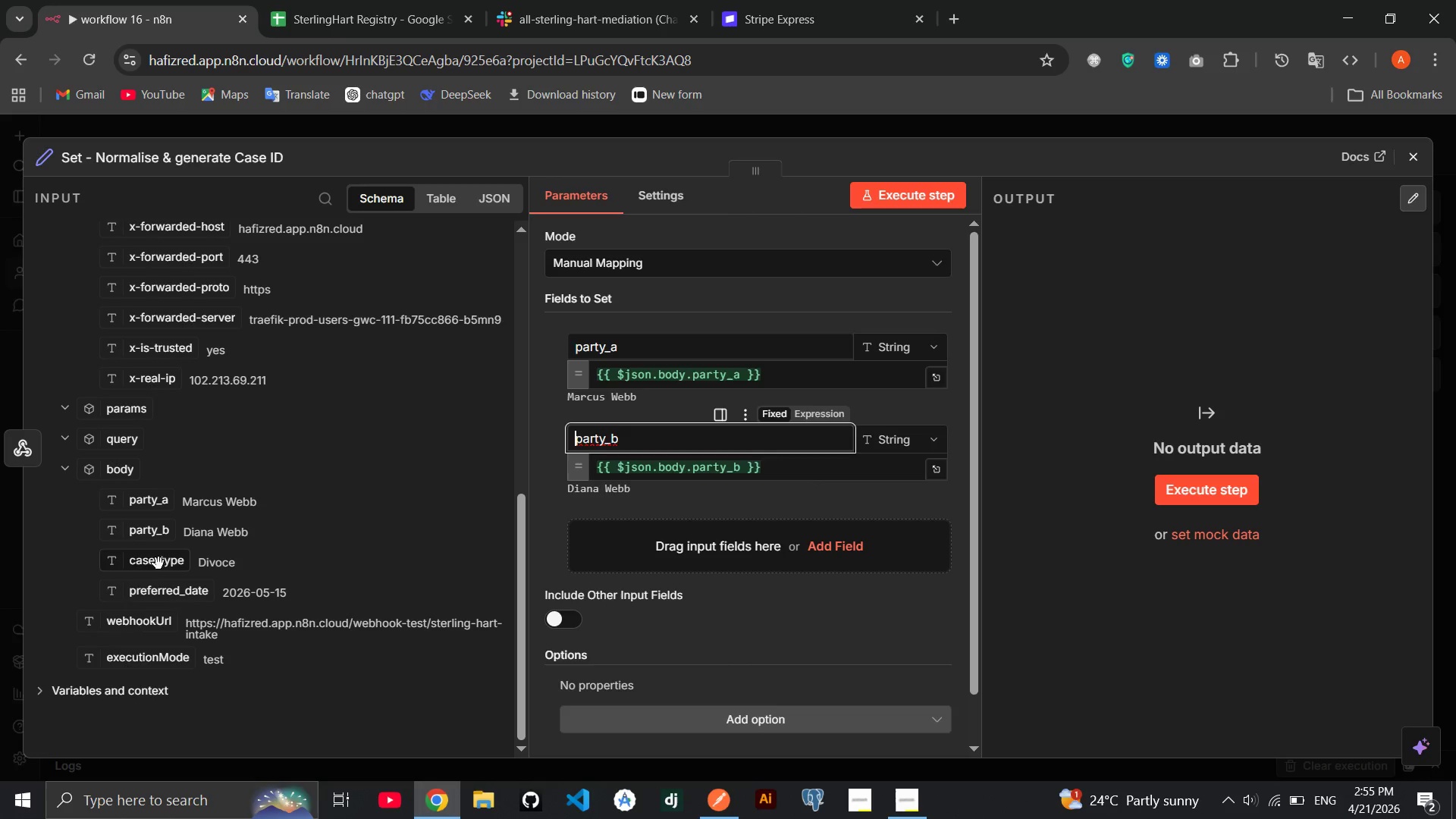 
left_click_drag(start_coordinate=[162, 561], to_coordinate=[665, 540])
 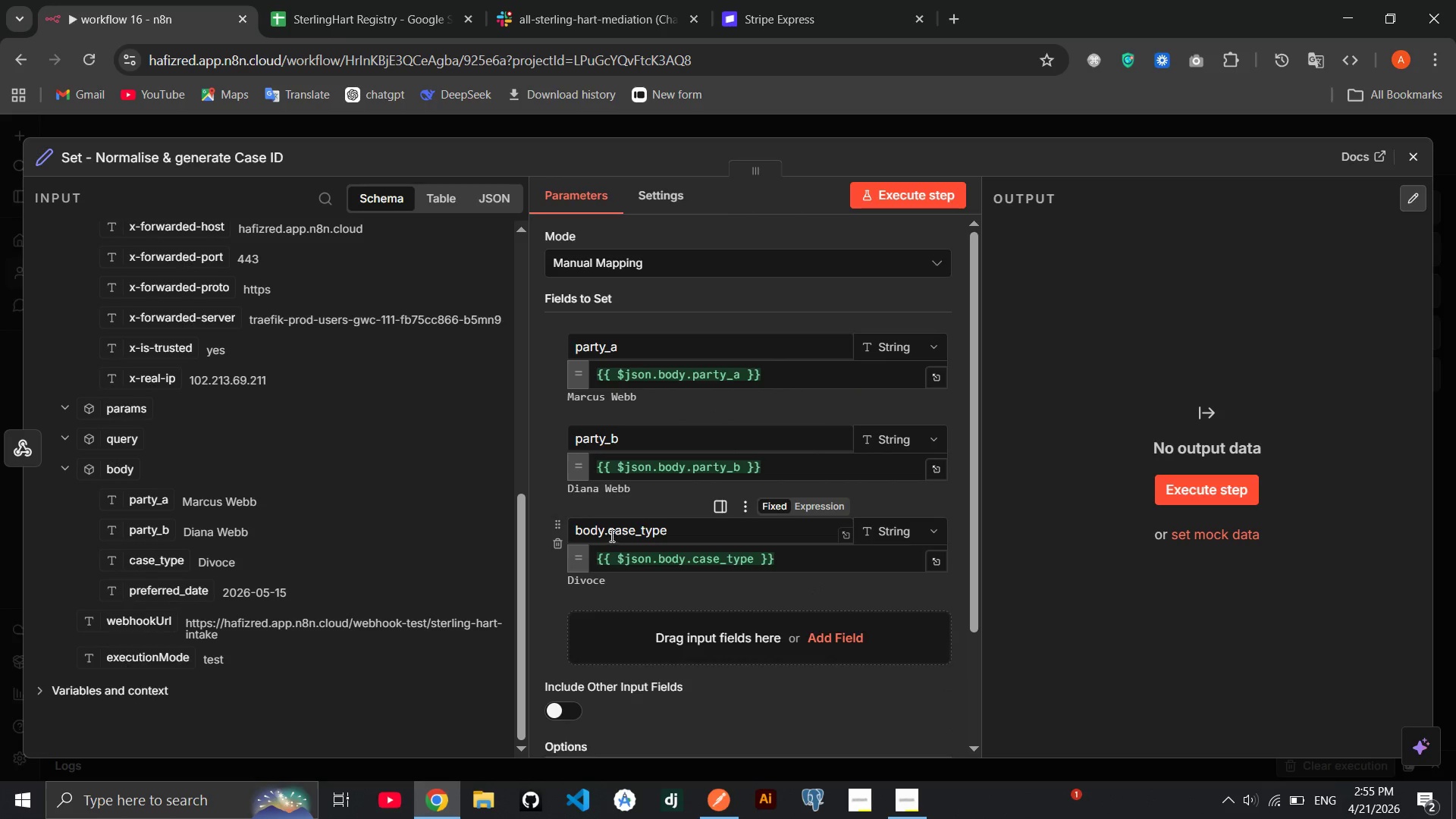 
left_click_drag(start_coordinate=[610, 535], to_coordinate=[563, 535])
 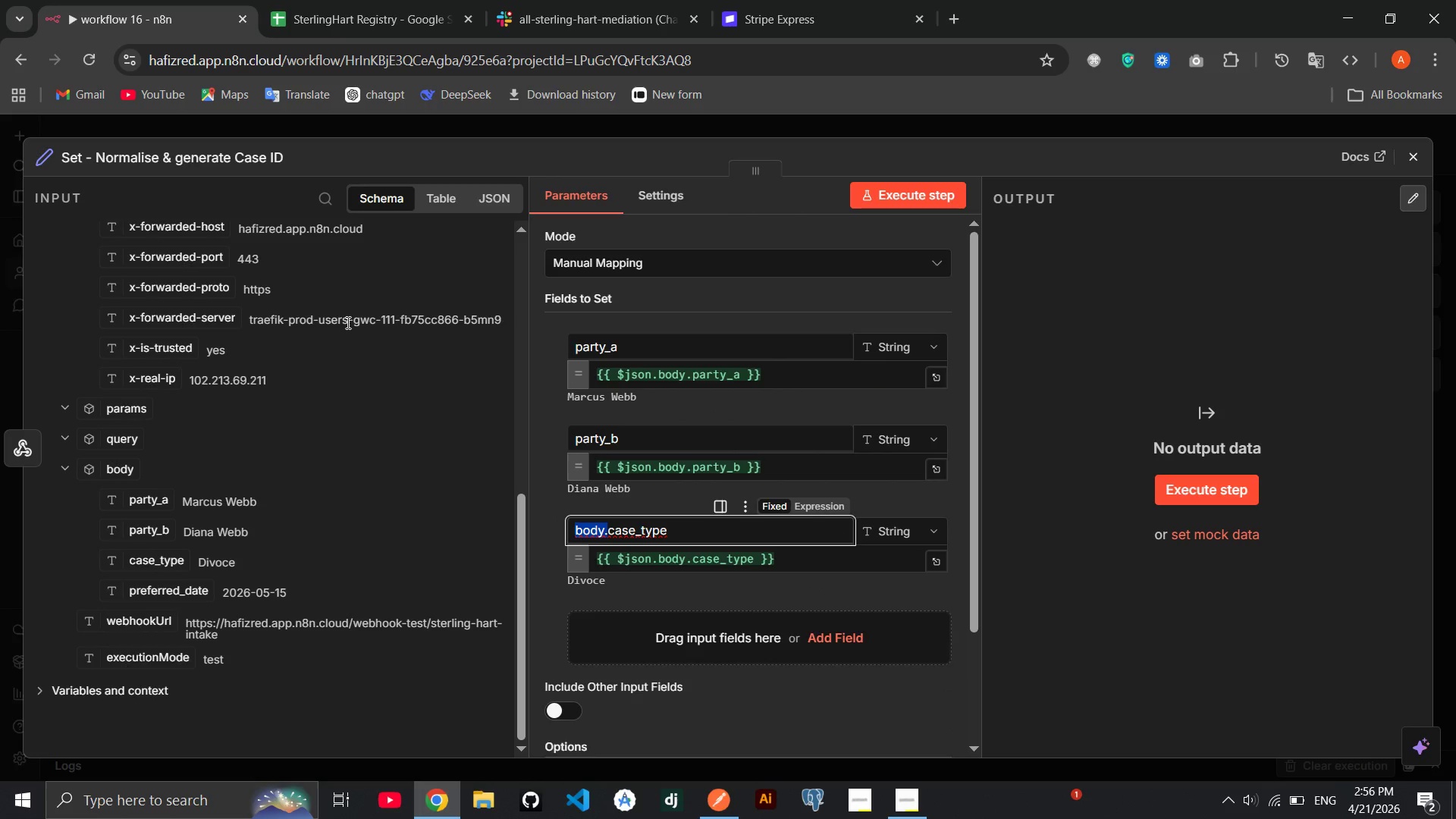 
key(Backspace)
 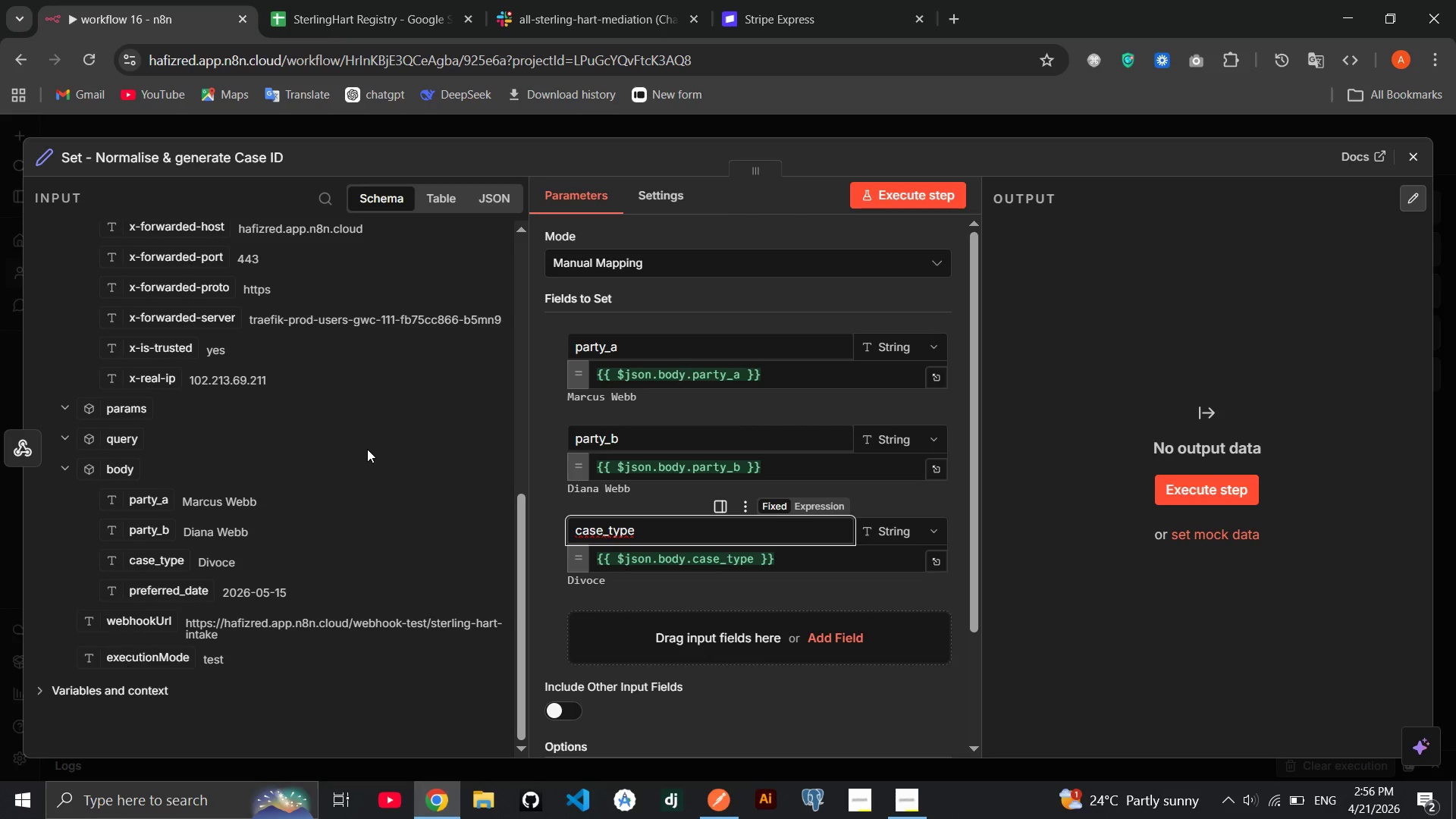 
scroll: coordinate [419, 488], scroll_direction: down, amount: 2.0
 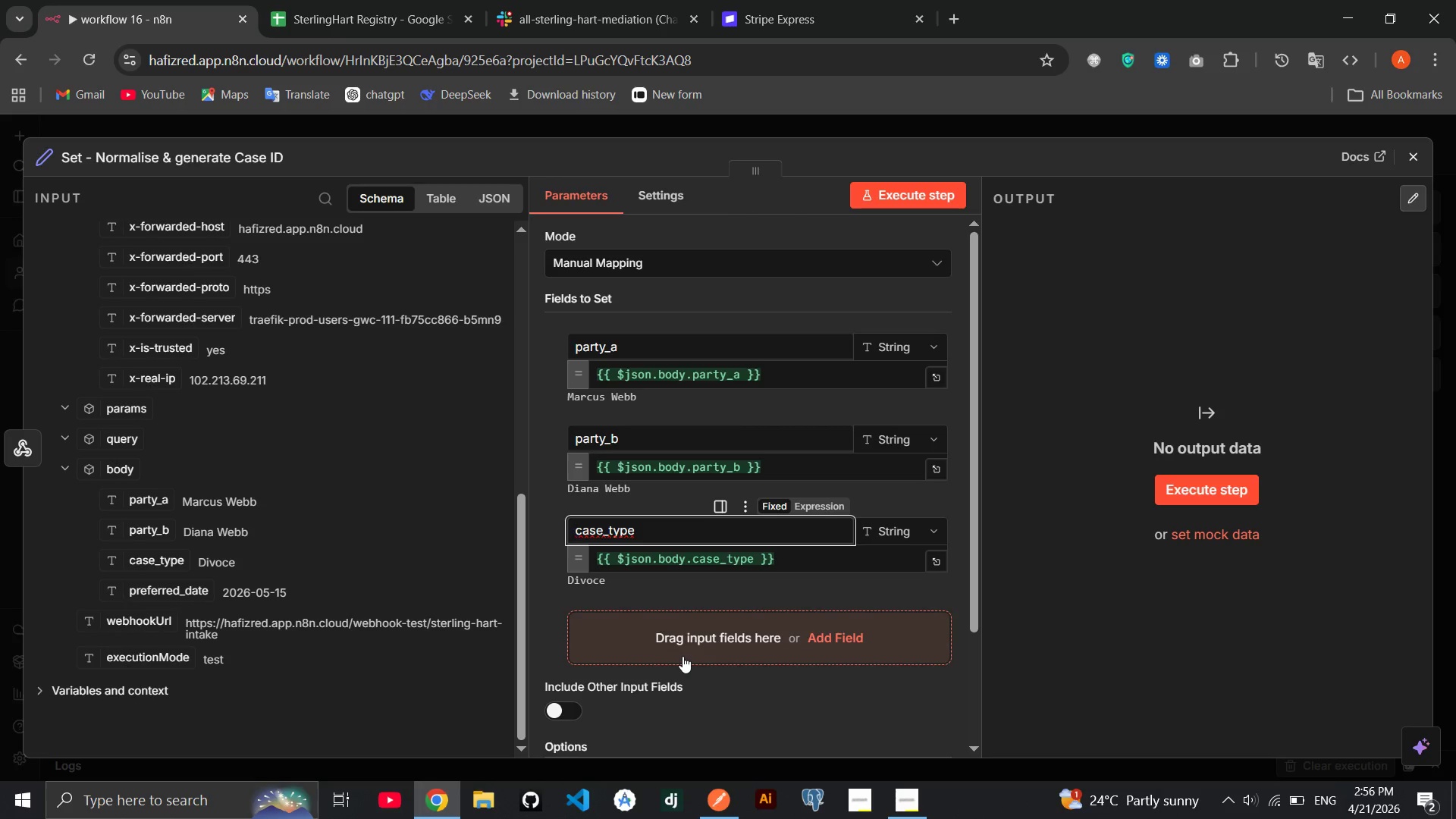 
left_click([682, 656])
 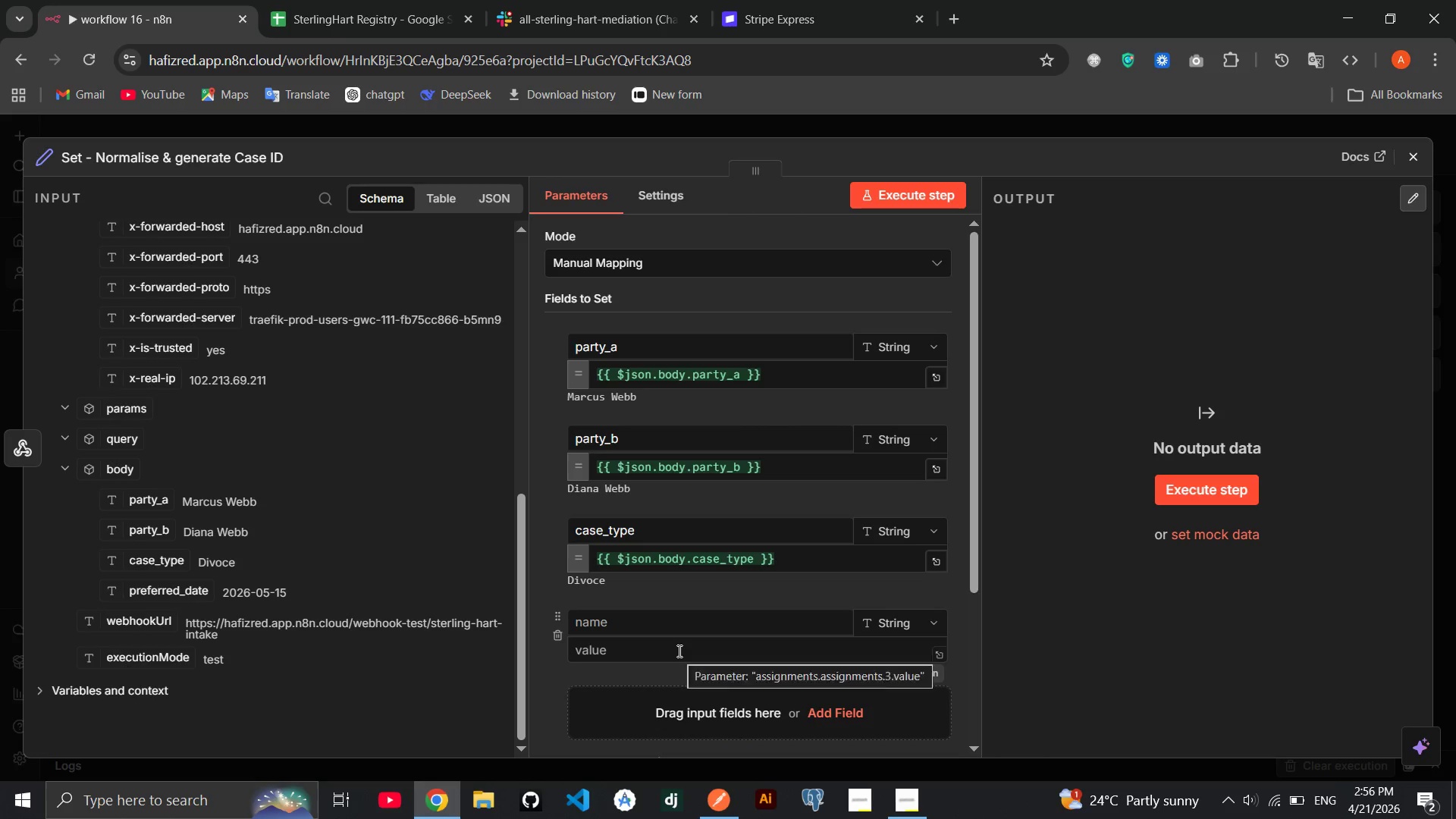 
scroll: coordinate [676, 651], scroll_direction: down, amount: 4.0
 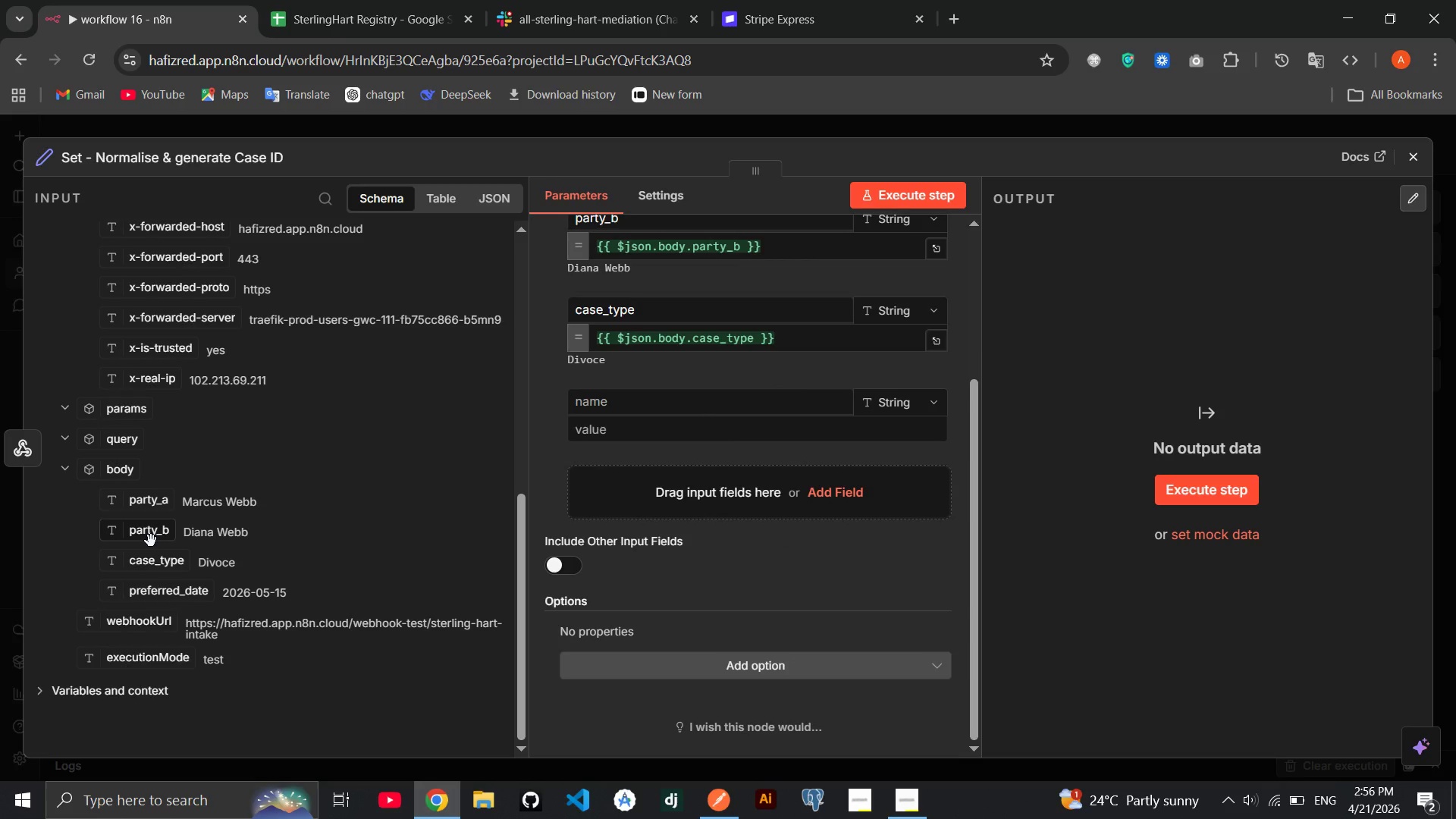 
wait(6.92)
 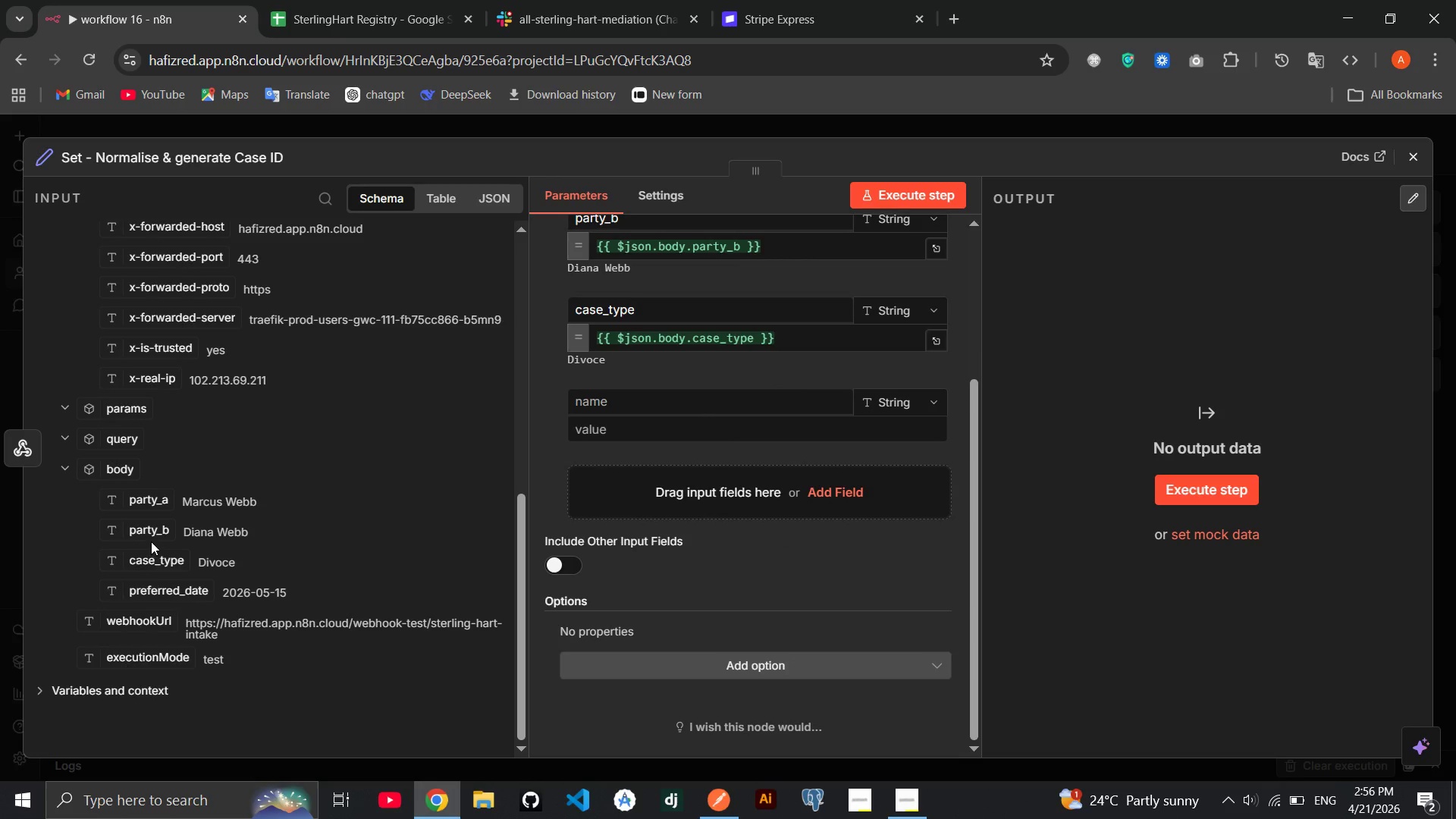 
left_click_drag(start_coordinate=[175, 591], to_coordinate=[684, 429])
 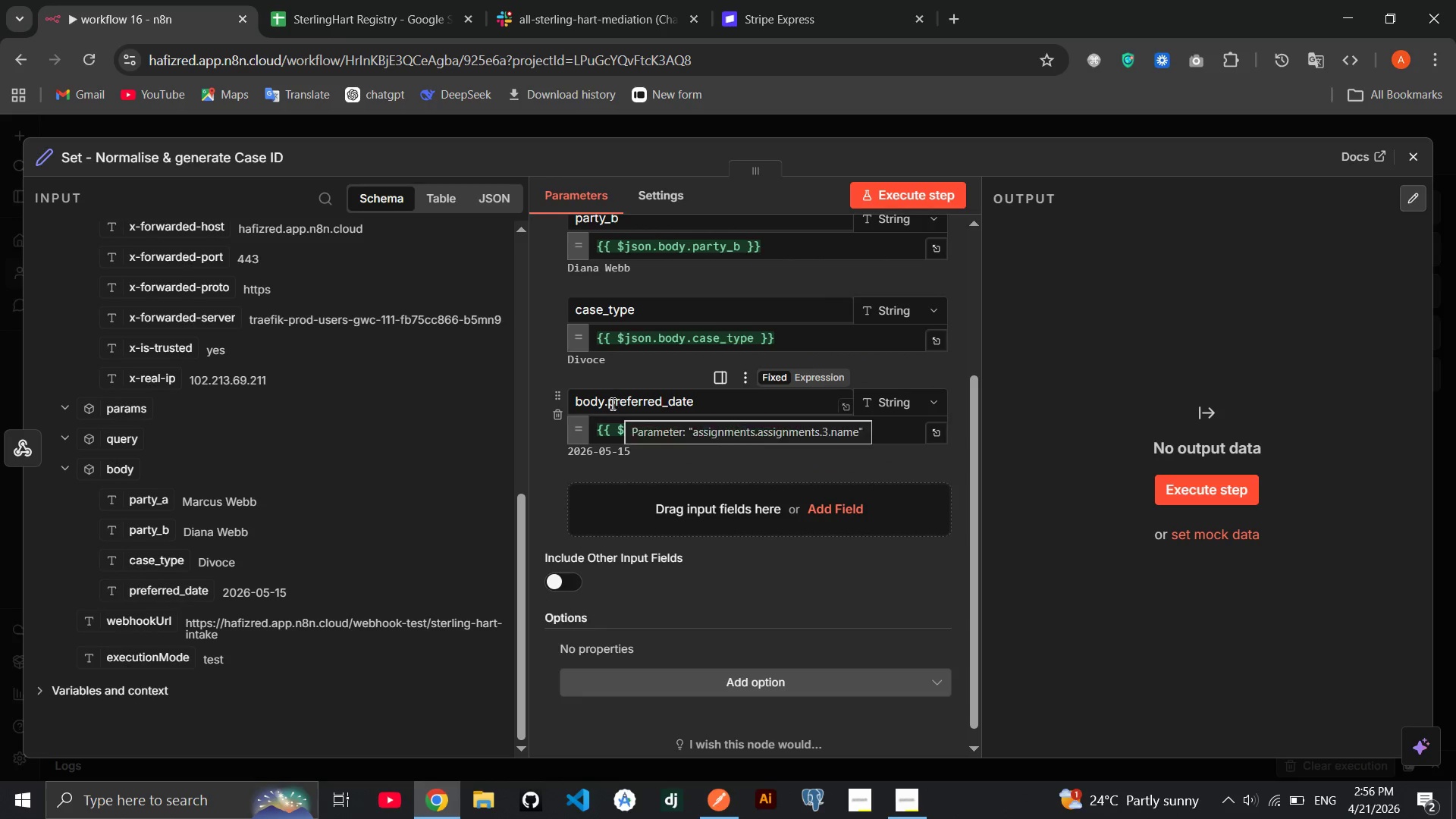 
left_click([611, 403])
 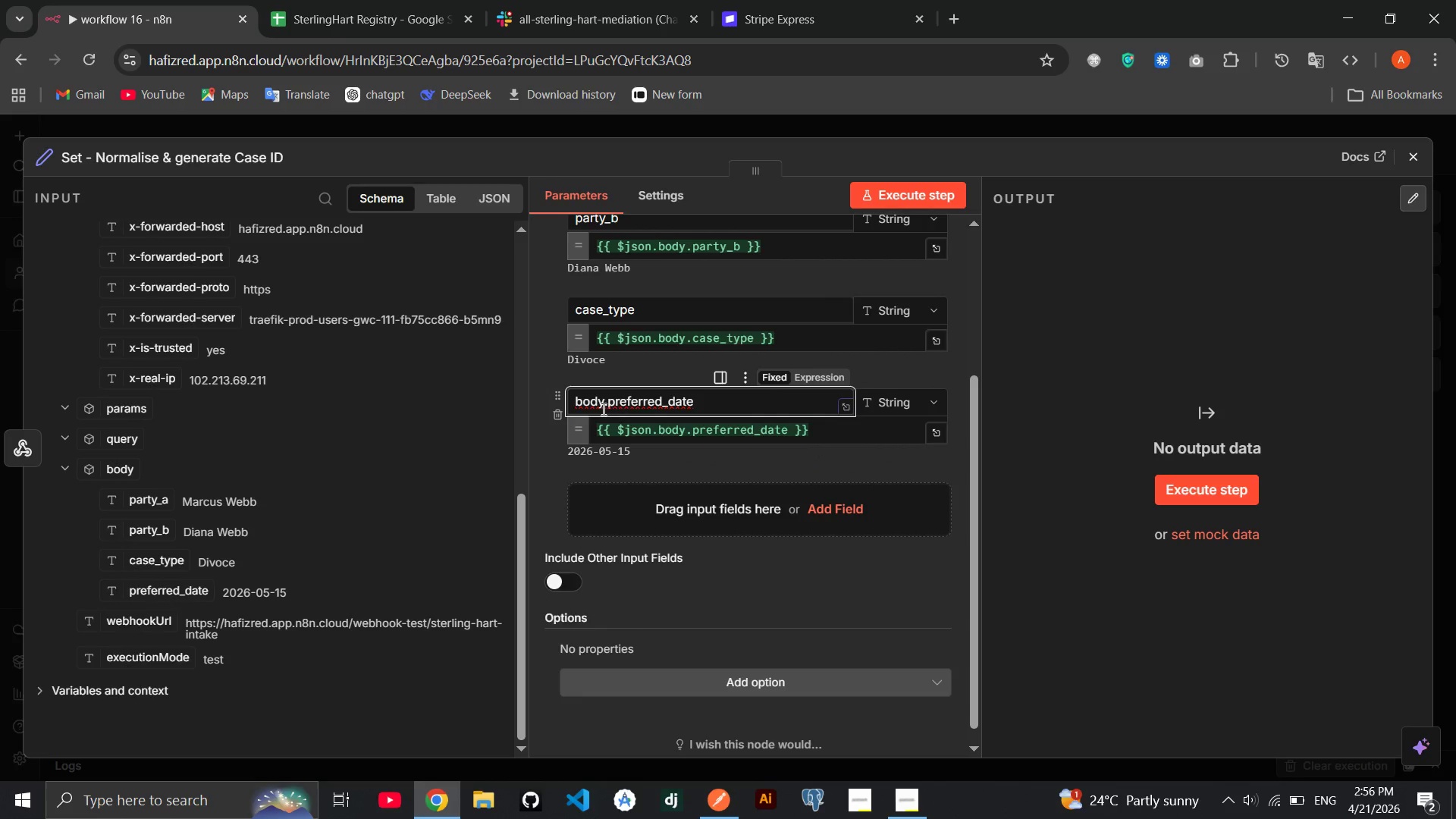 
hold_key(key=Backspace, duration=0.92)
 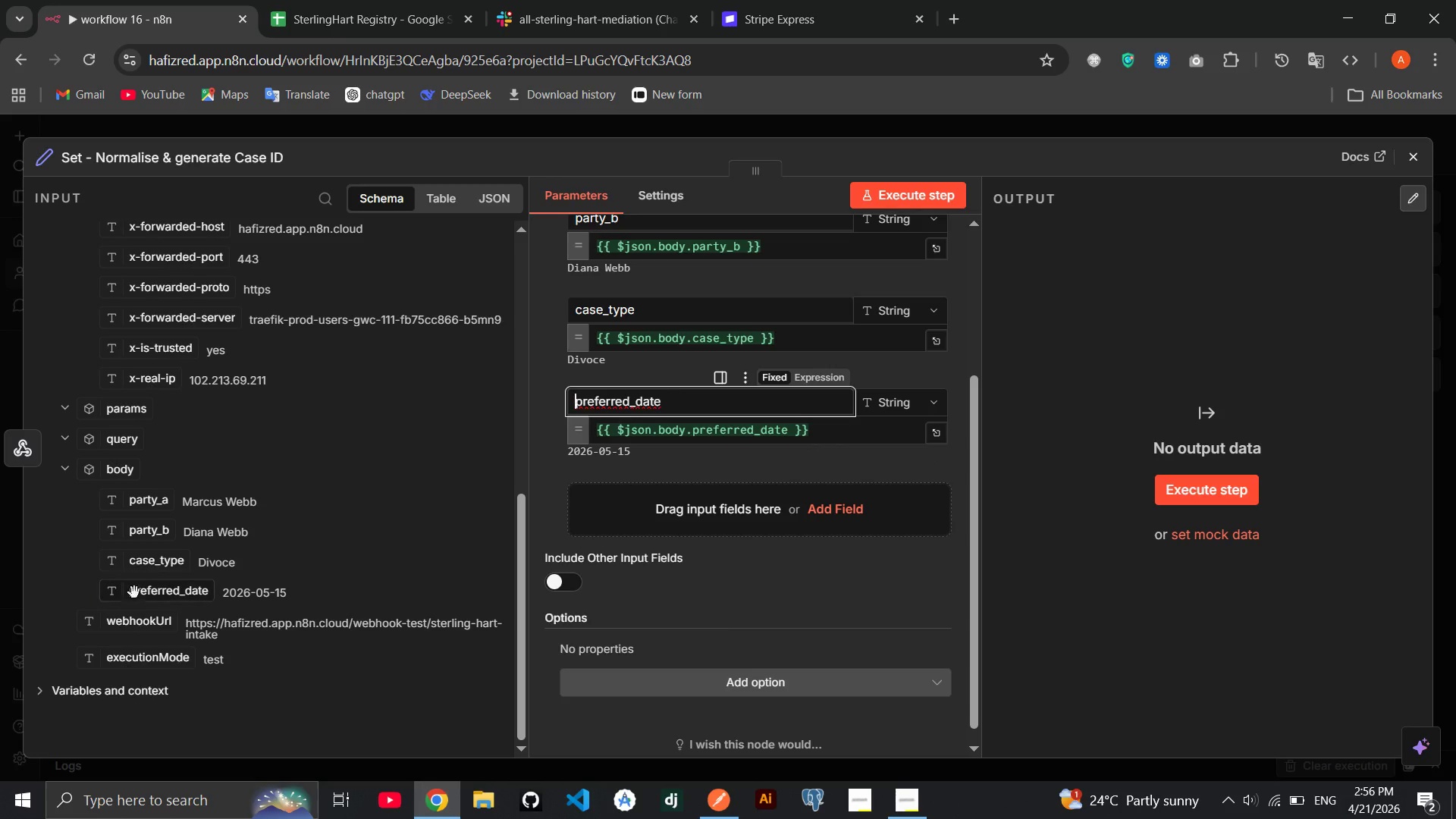 
left_click([134, 705])
 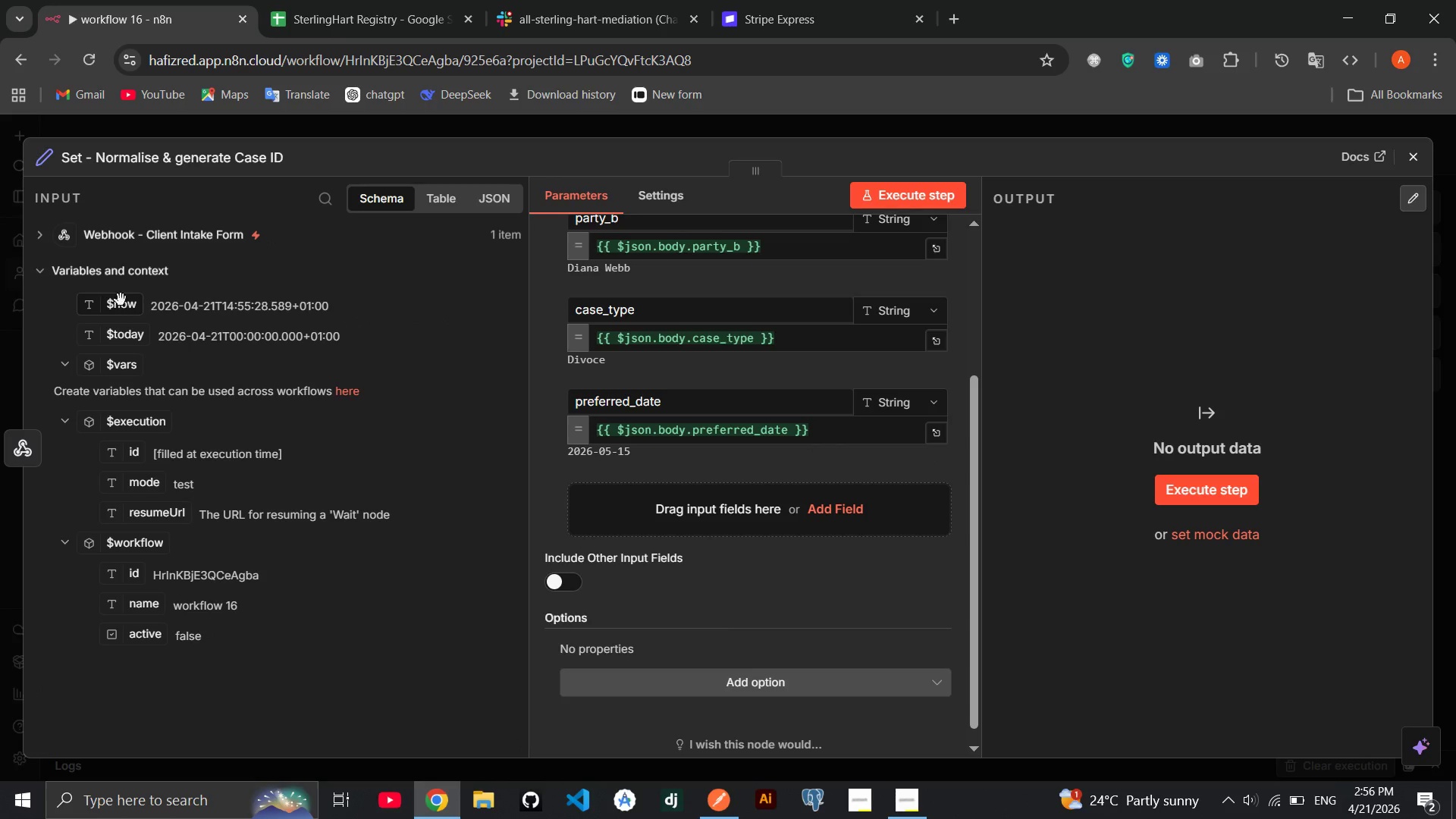 
left_click_drag(start_coordinate=[121, 300], to_coordinate=[710, 517])
 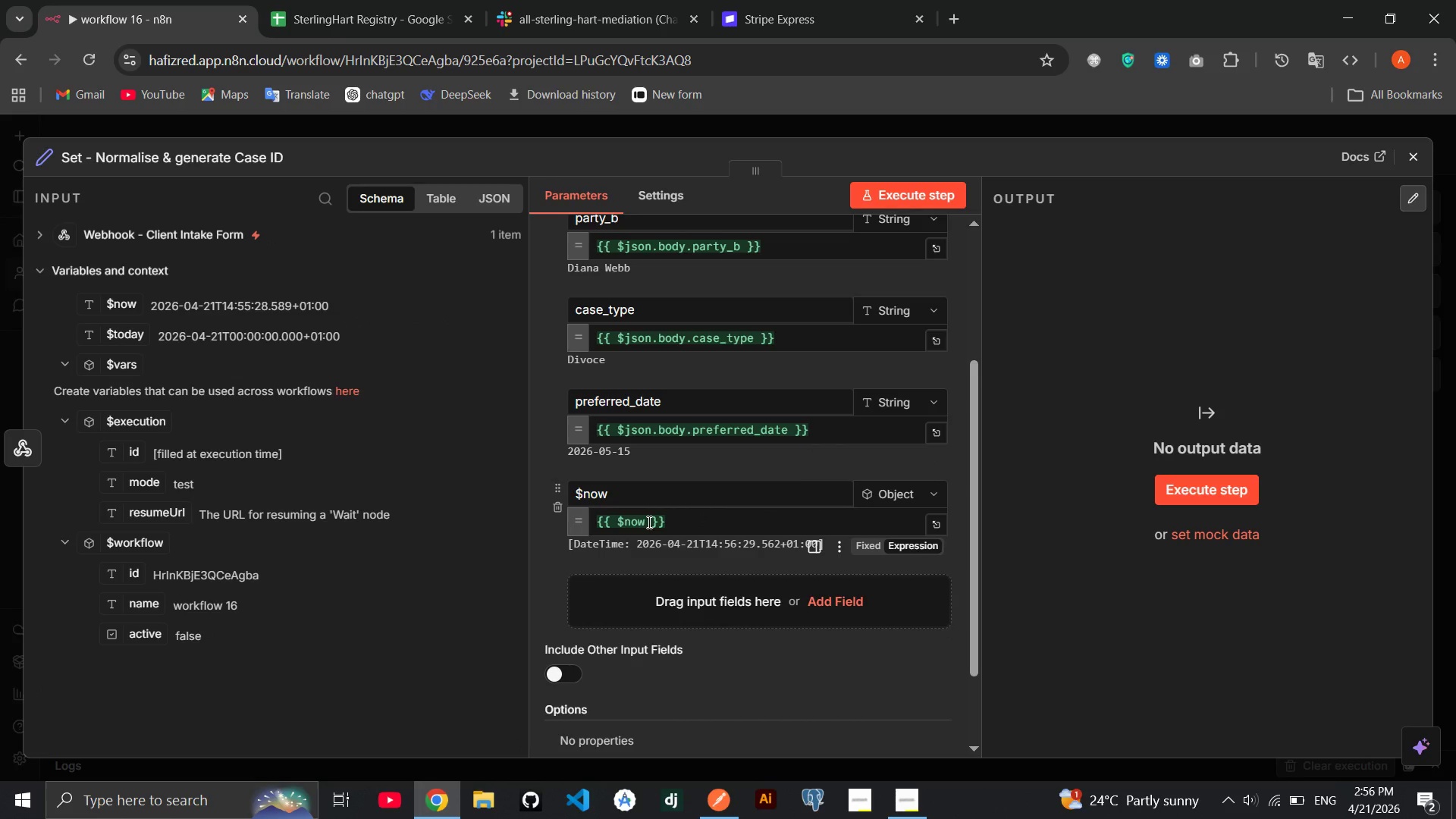 
left_click([651, 522])
 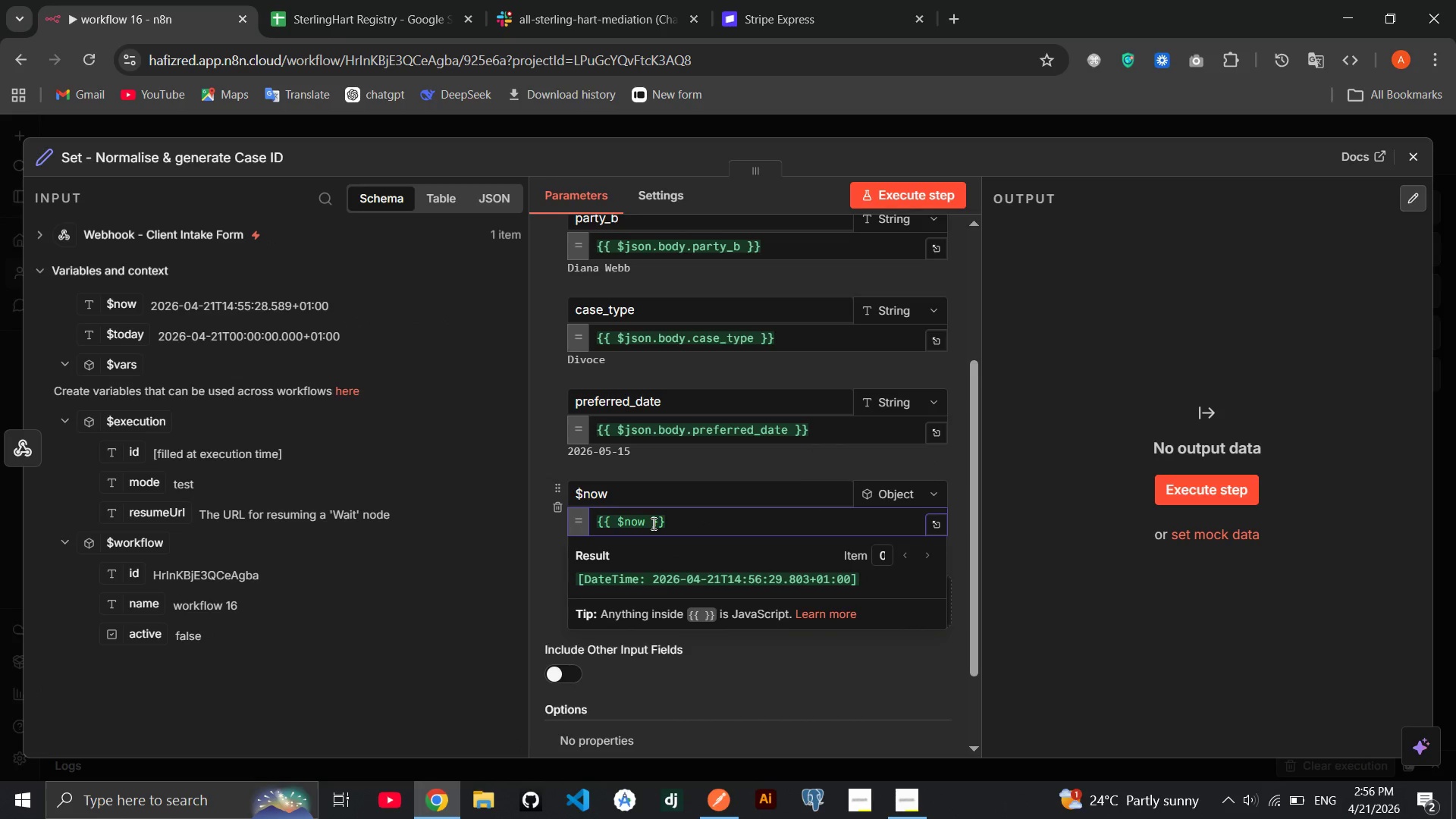 
key(ArrowLeft)
 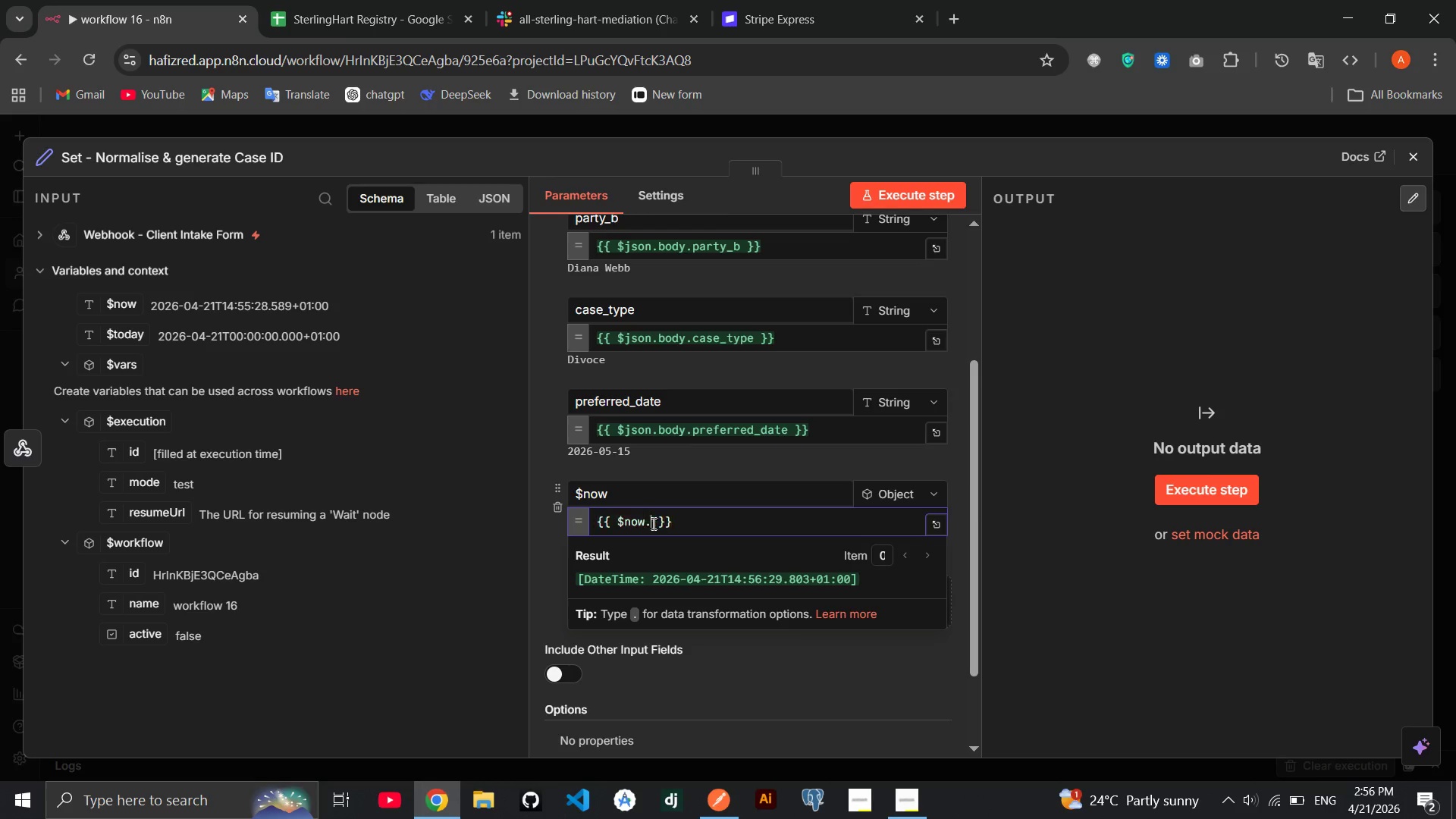 
type(.to)
key(Backspace)
 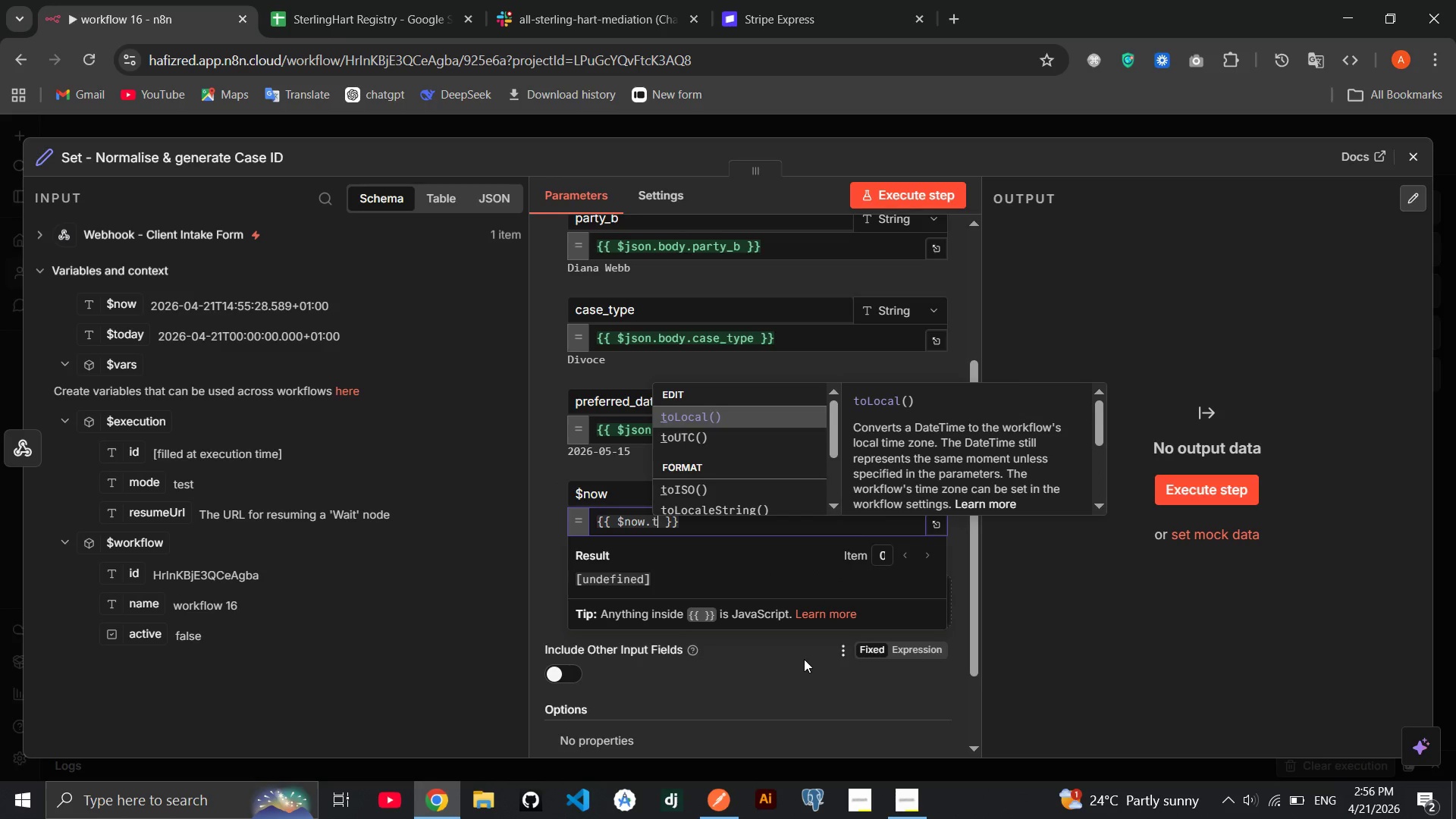 
type(oFormat)
 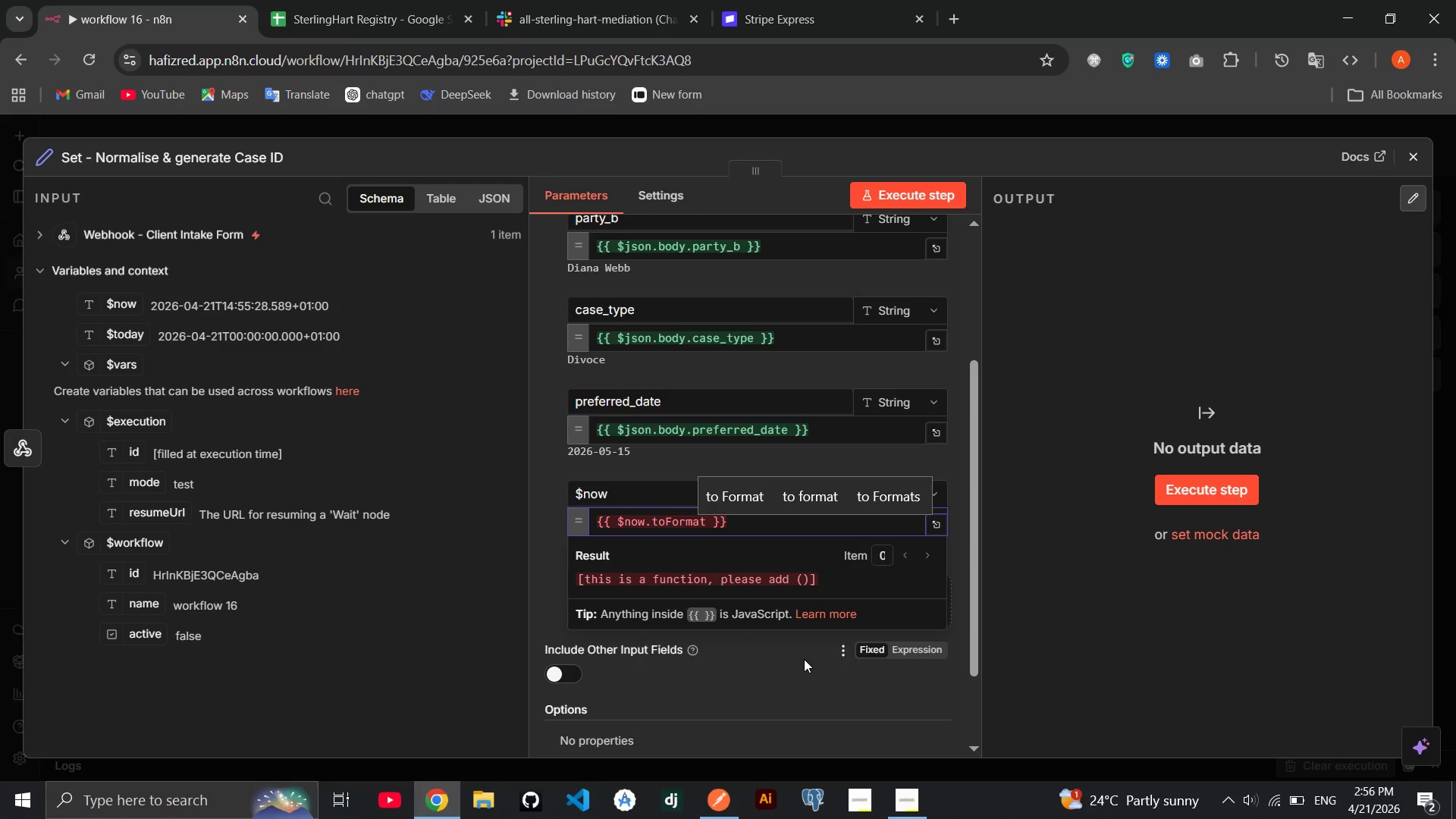 
hold_key(key=ShiftRight, duration=1.51)
 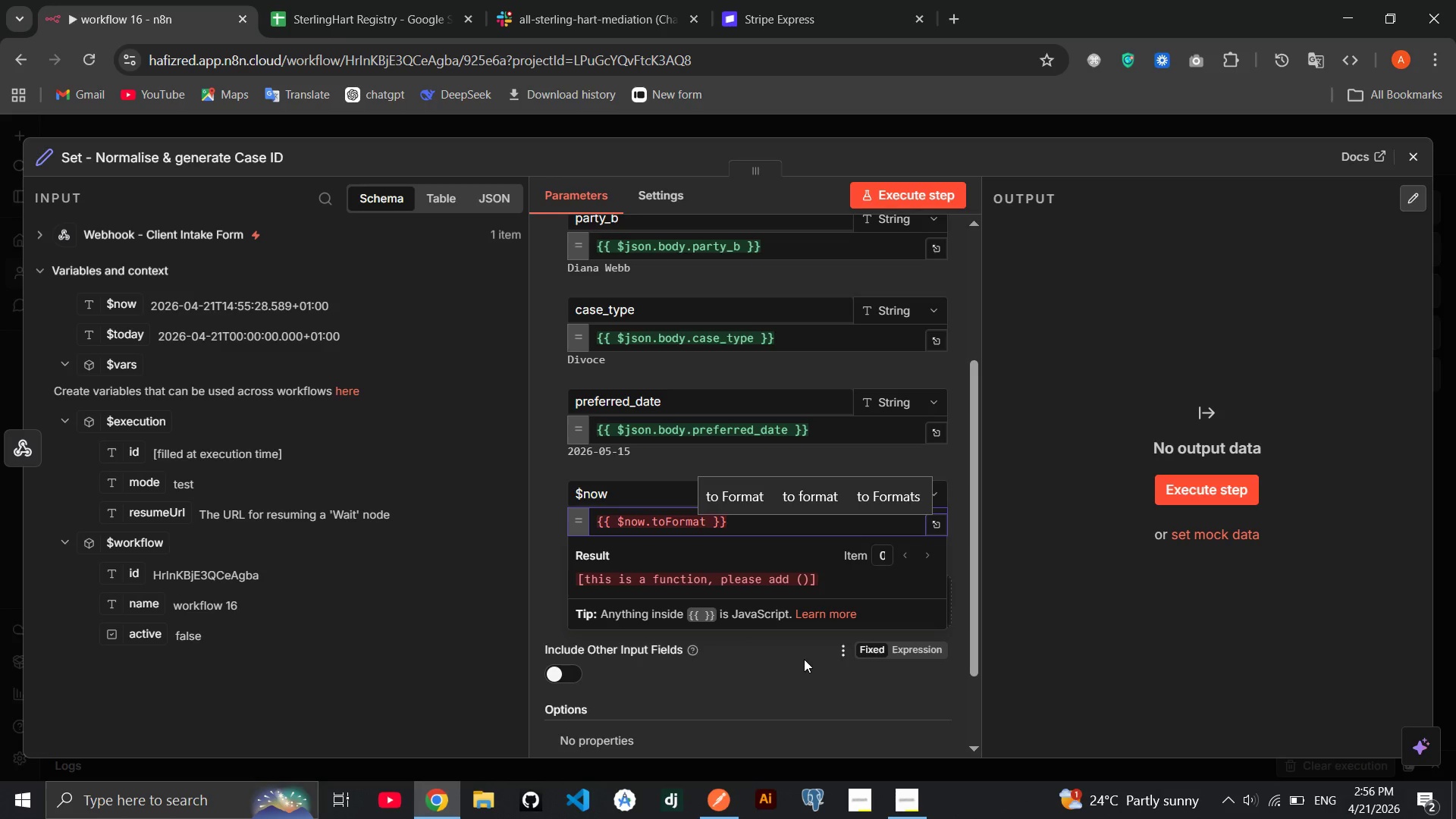 
type(('yyyyMMdd)
 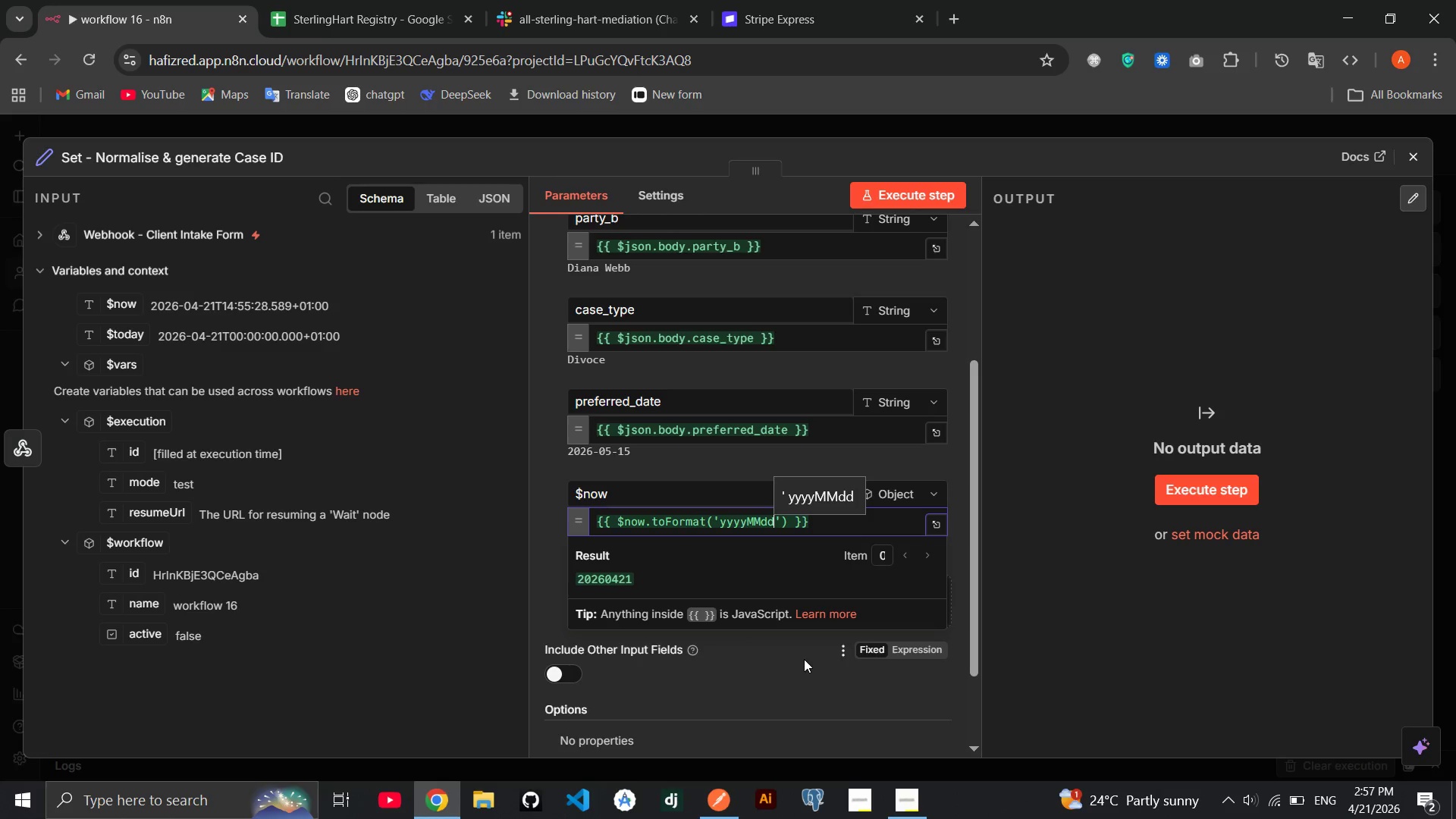 
wait(15.95)
 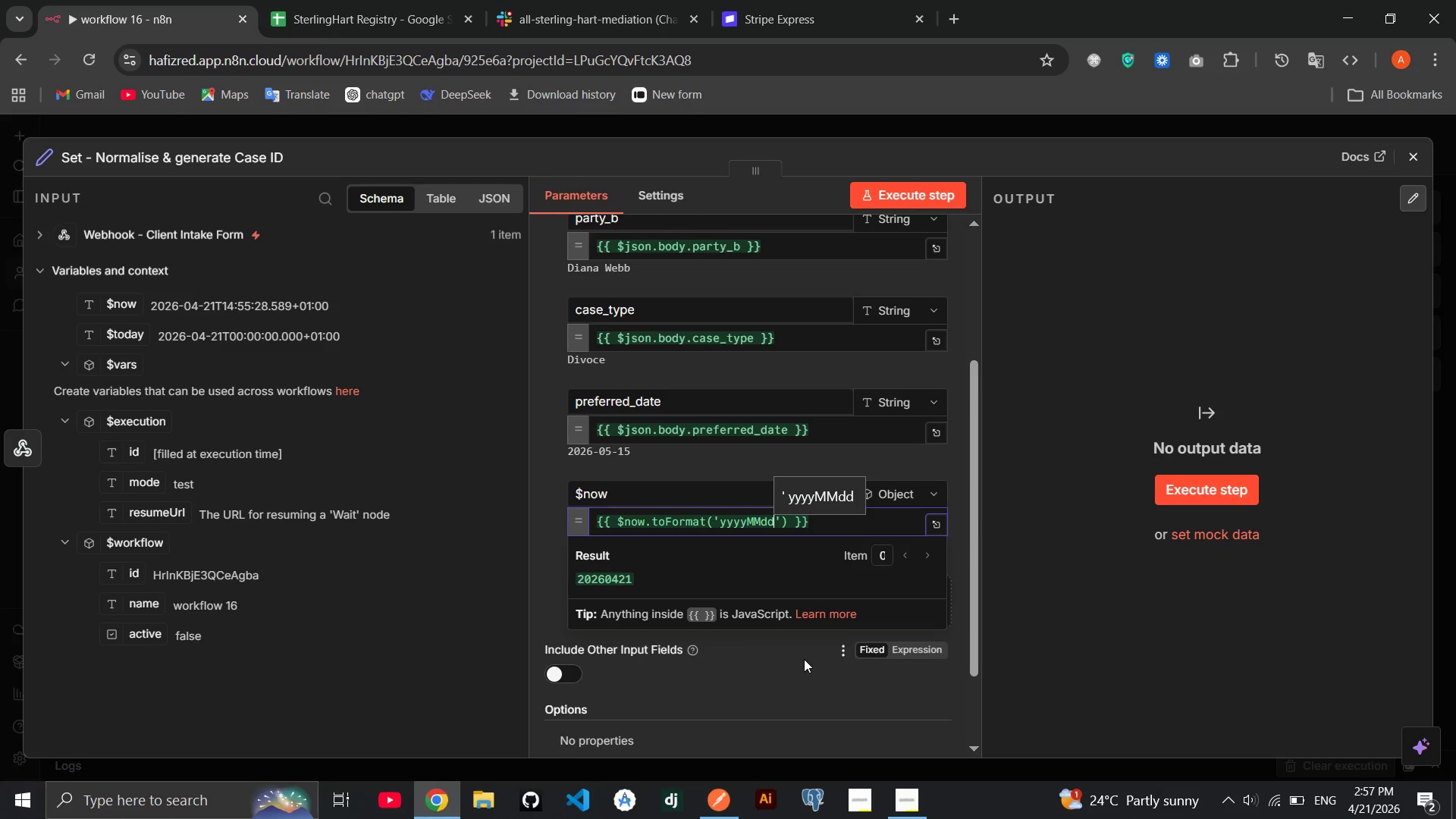 
left_click([1257, 488])
 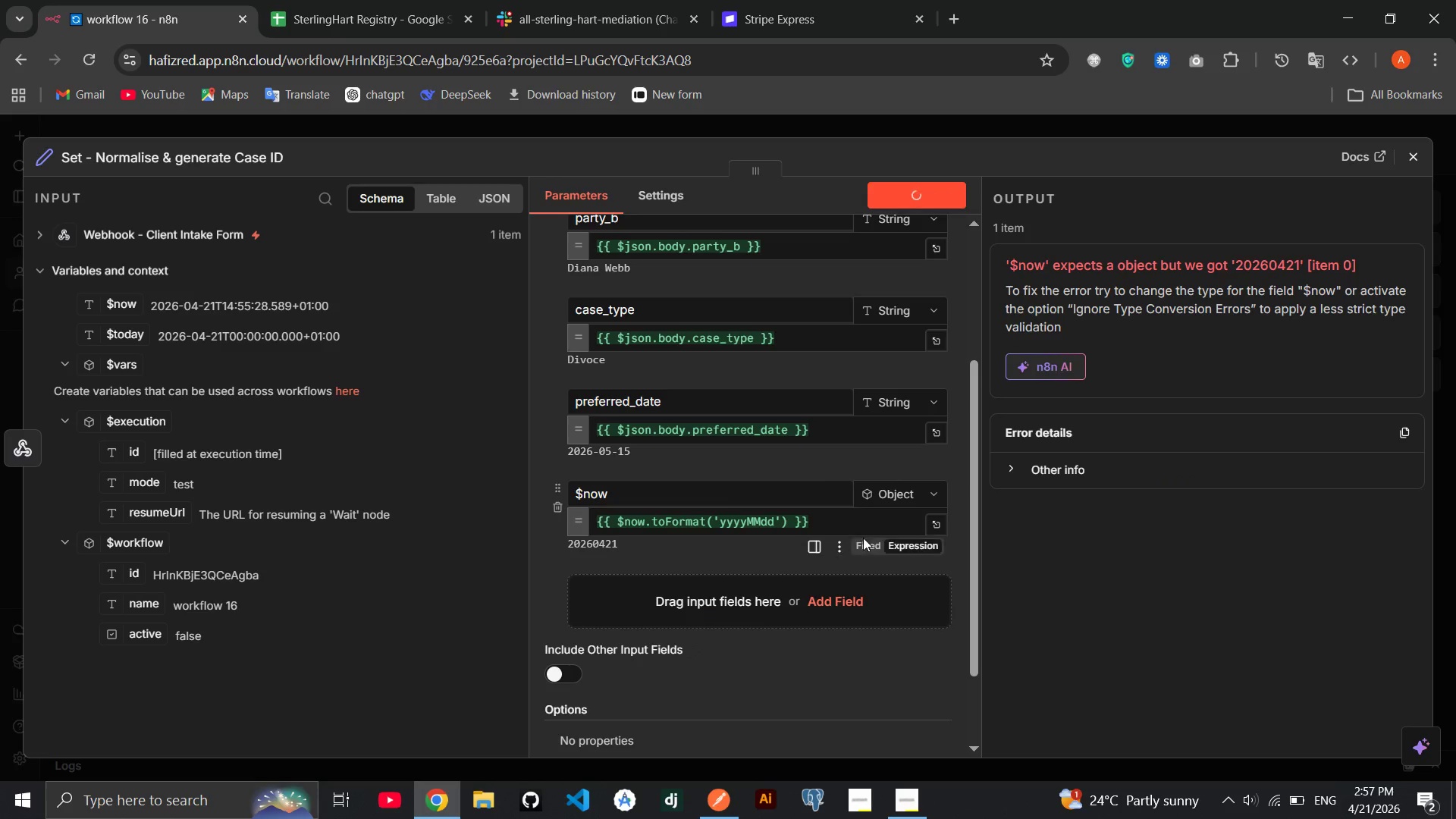 
scroll: coordinate [842, 533], scroll_direction: down, amount: 2.0
 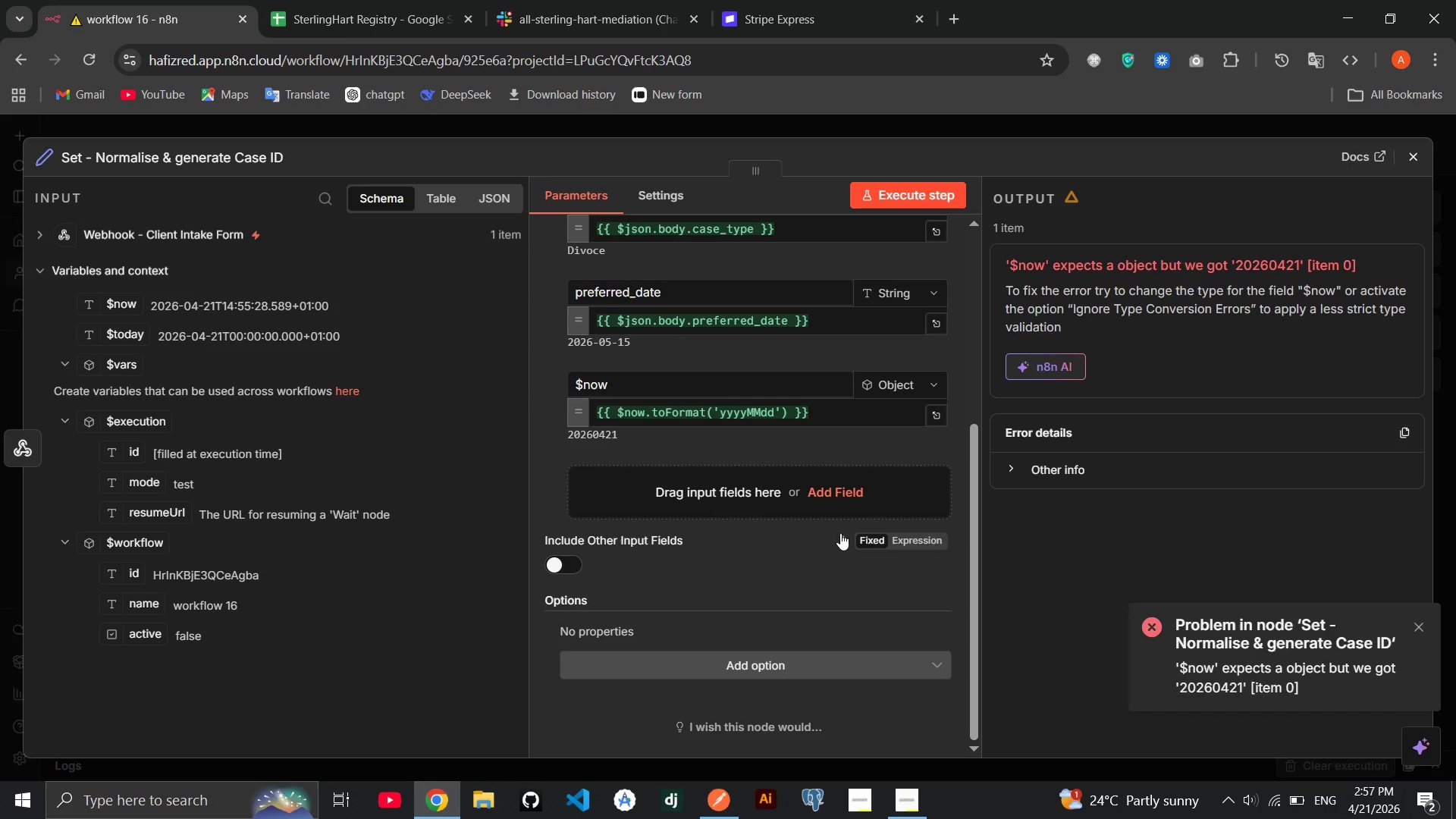 
scroll: coordinate [840, 533], scroll_direction: none, amount: 0.0
 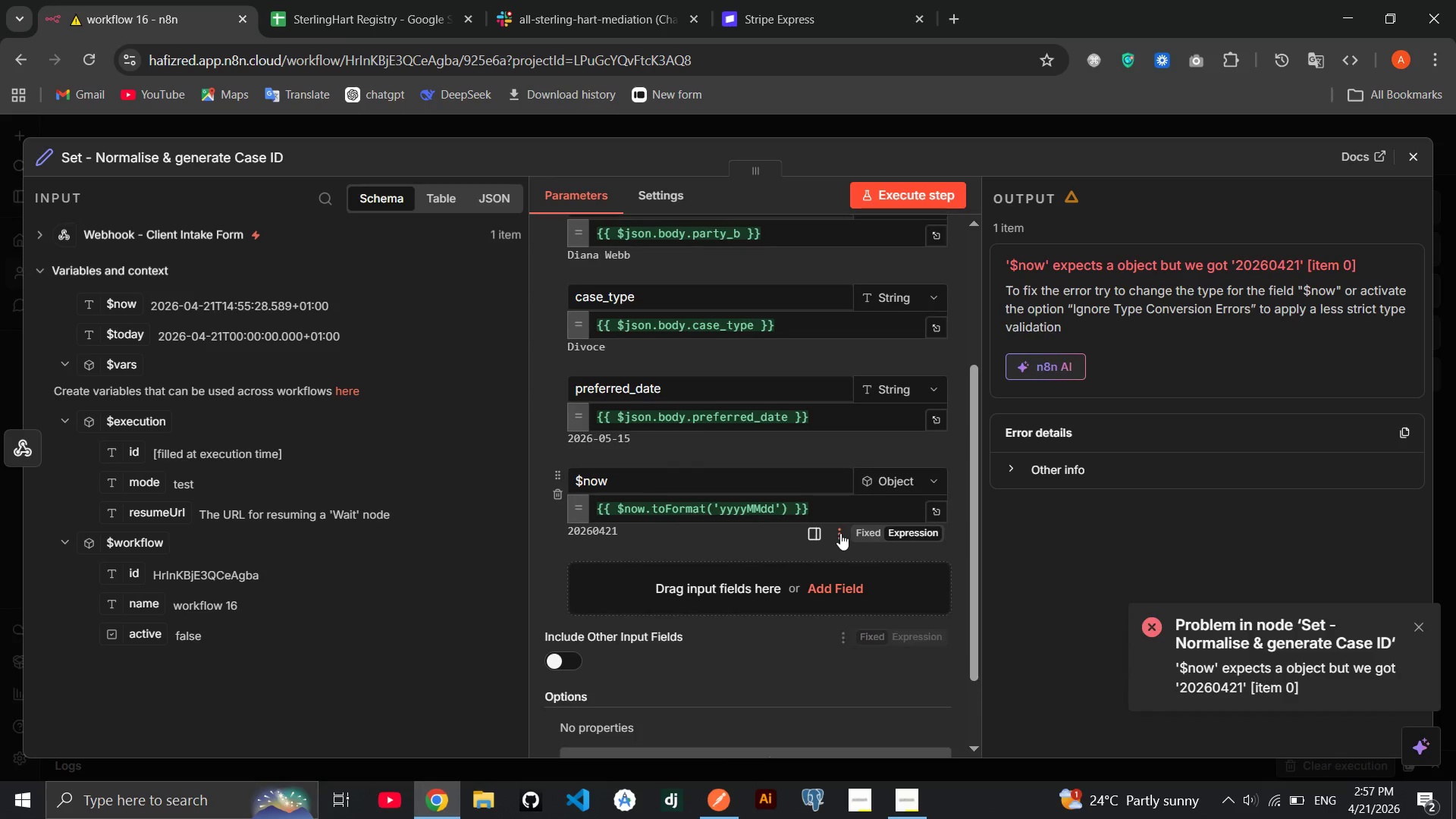 
scroll: coordinate [840, 533], scroll_direction: up, amount: 2.0
 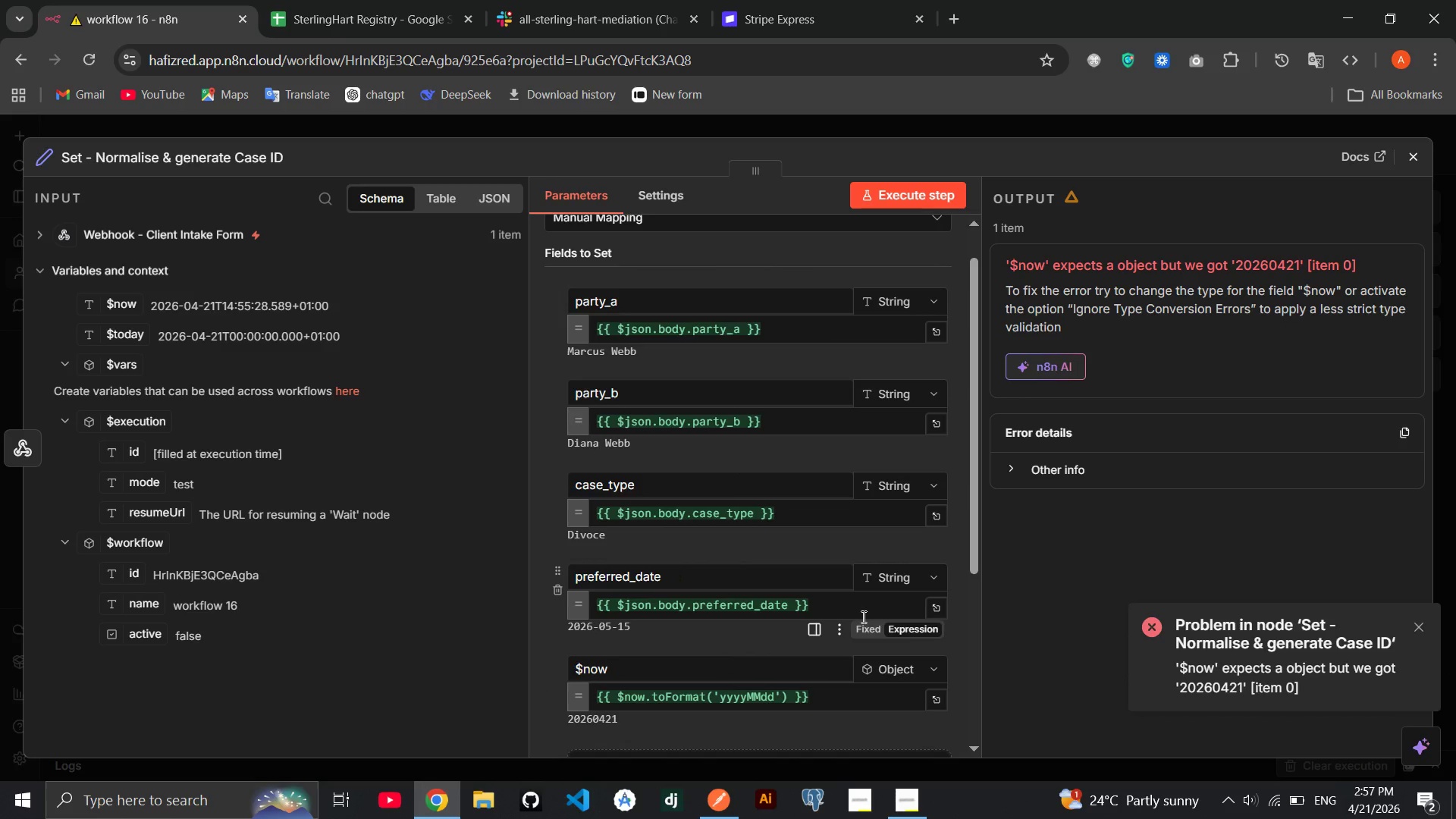 
scroll: coordinate [872, 577], scroll_direction: none, amount: 0.0
 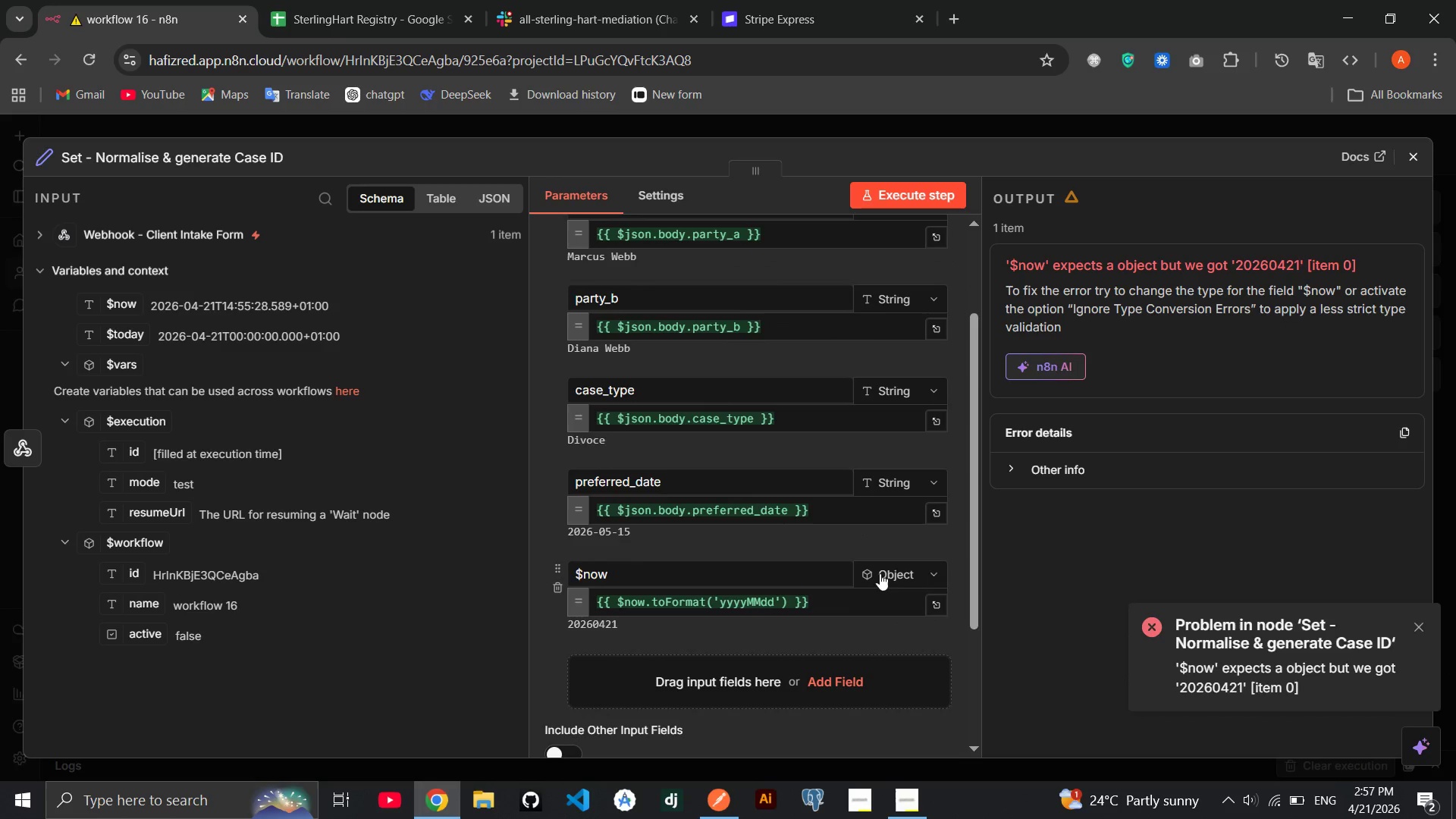 
left_click([880, 573])
 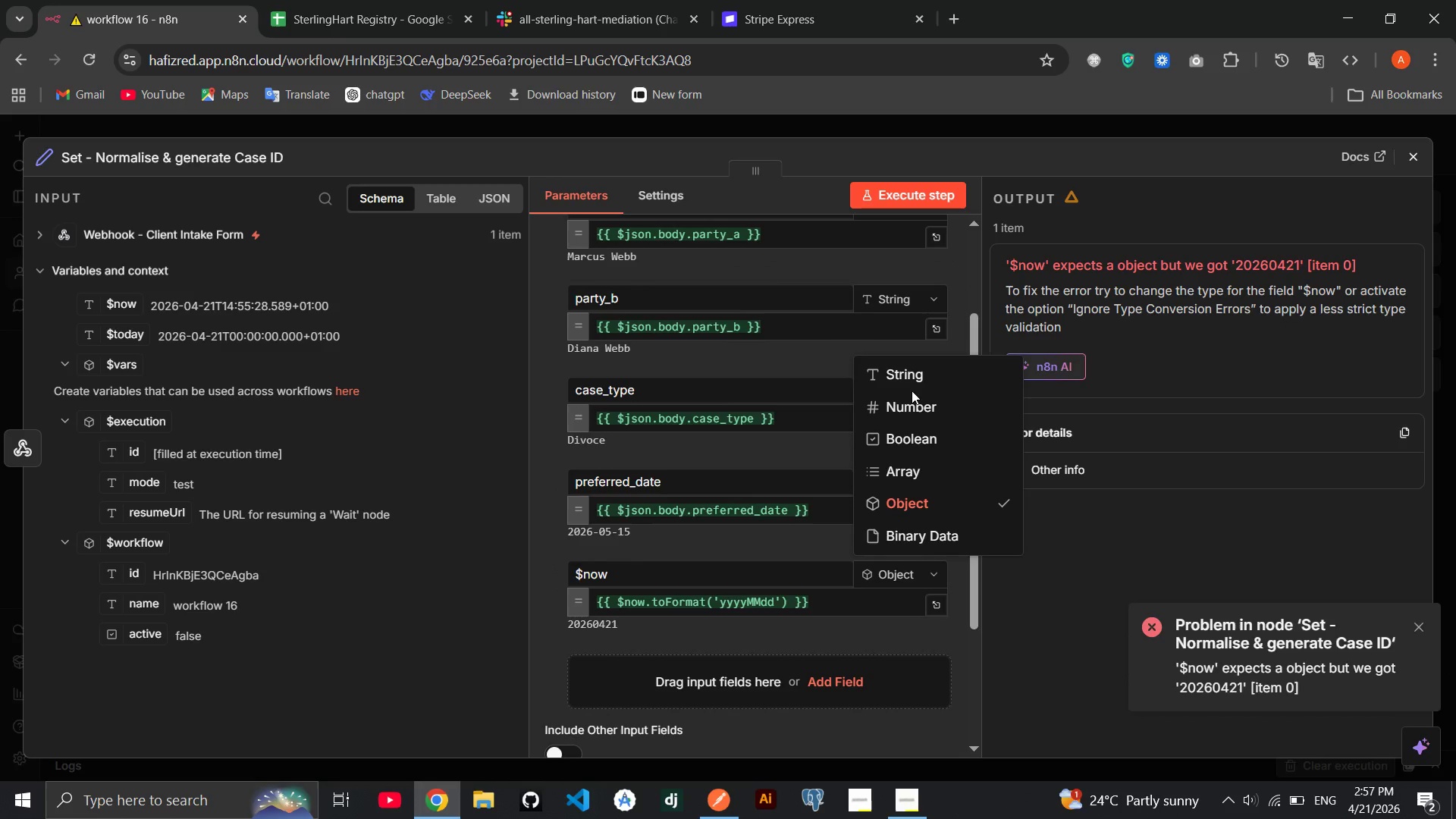 
left_click([914, 382])
 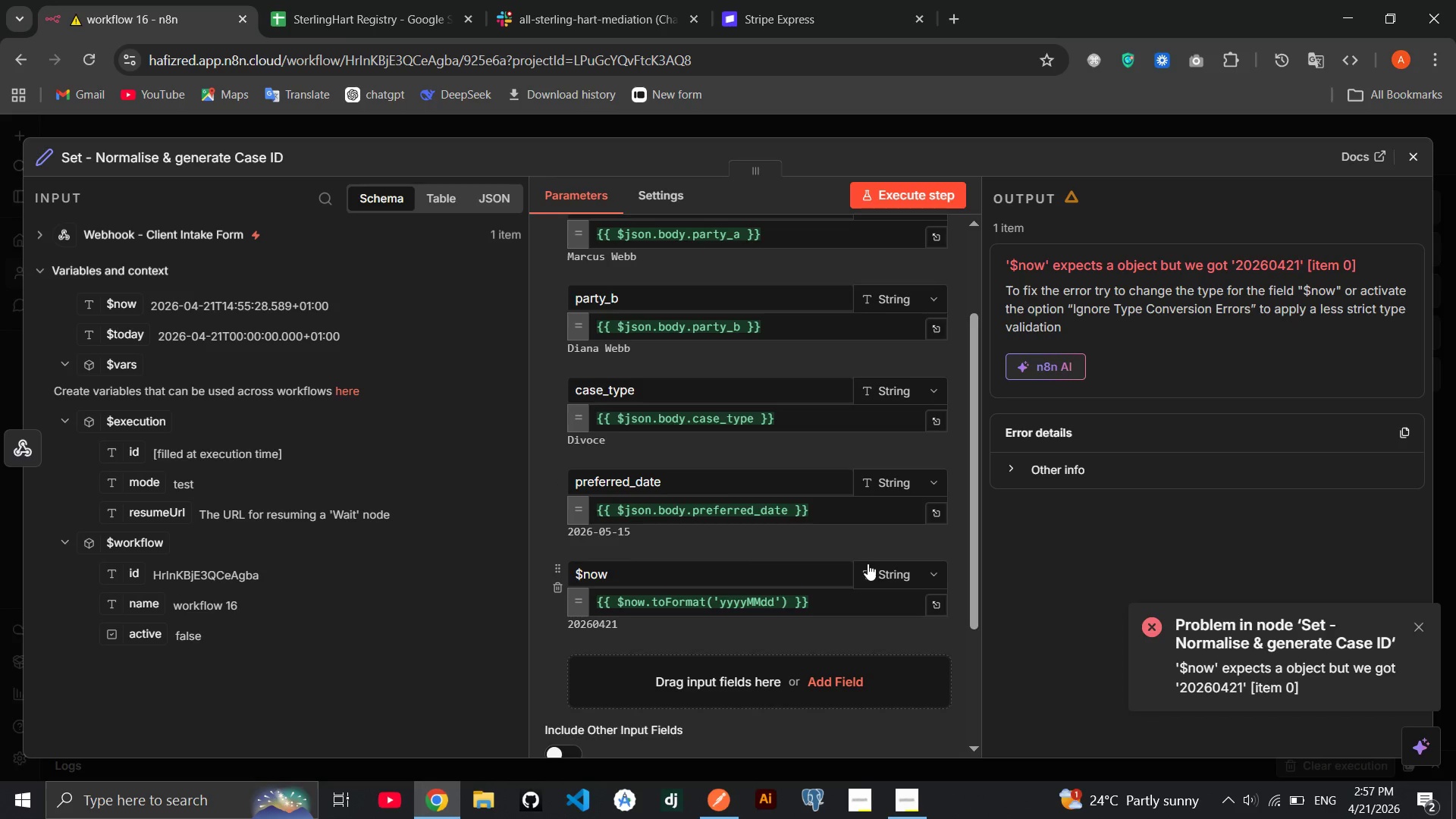 
scroll: coordinate [867, 564], scroll_direction: down, amount: 1.0
 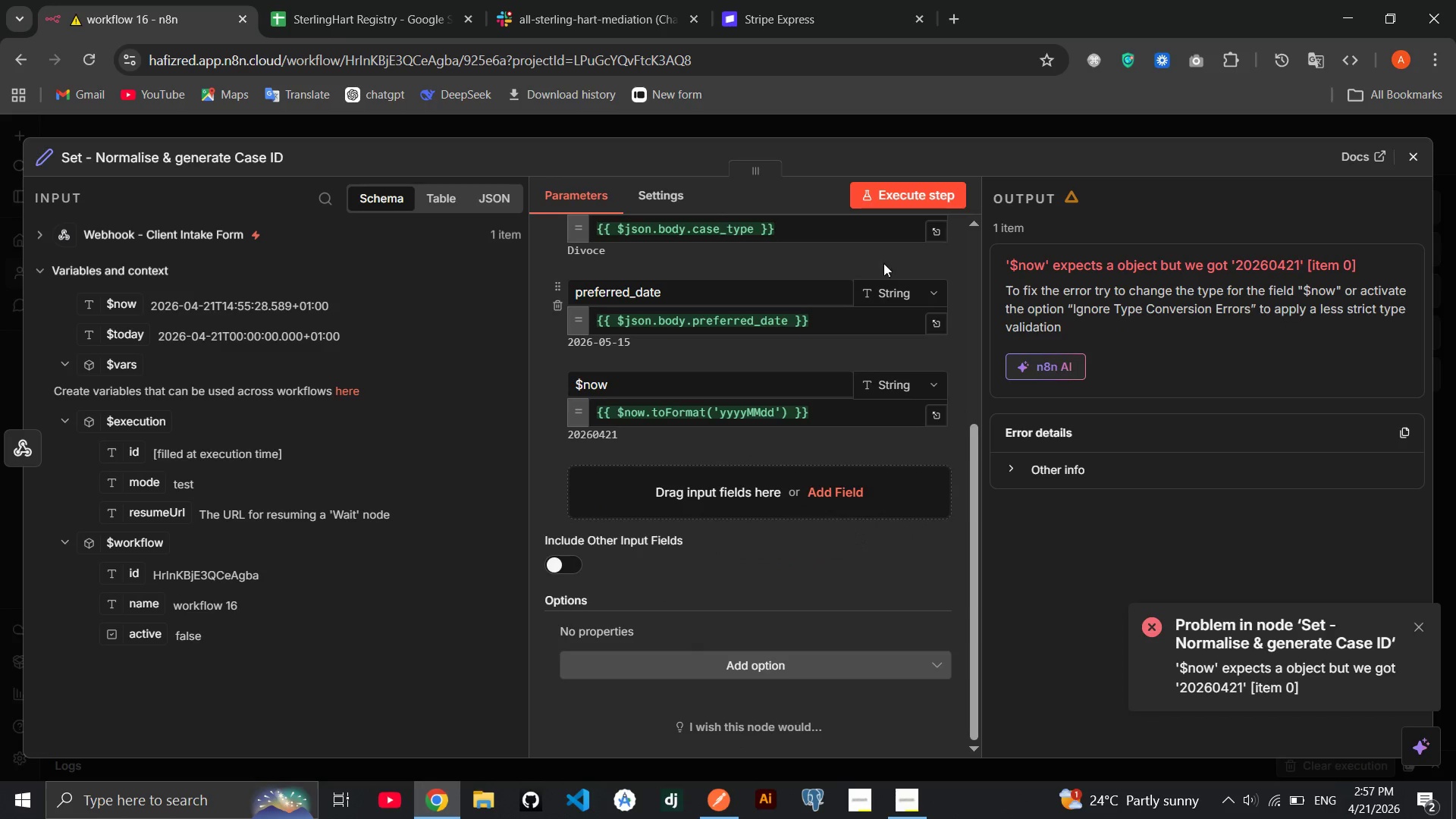 
left_click([921, 198])
 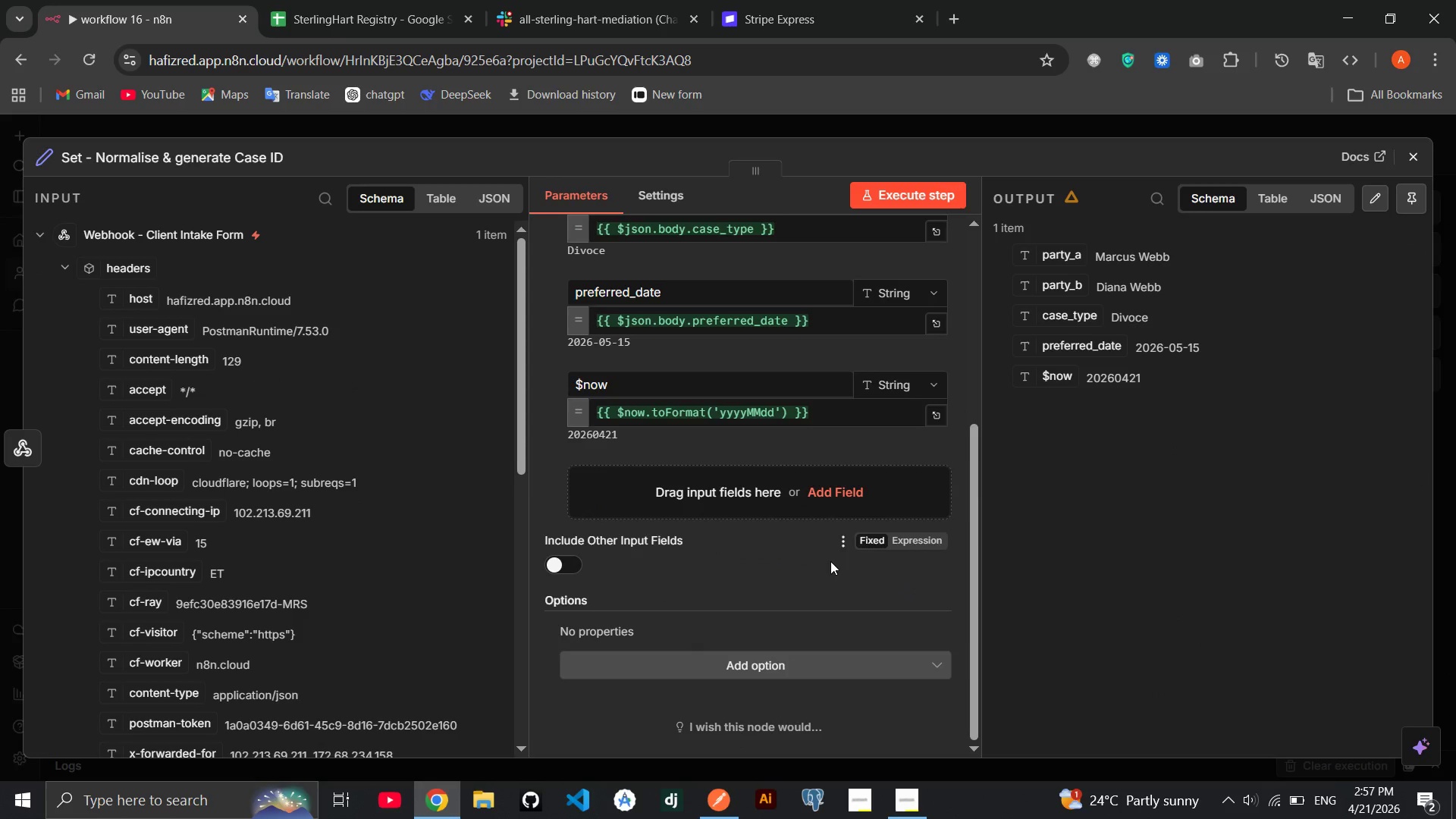 
wait(7.78)
 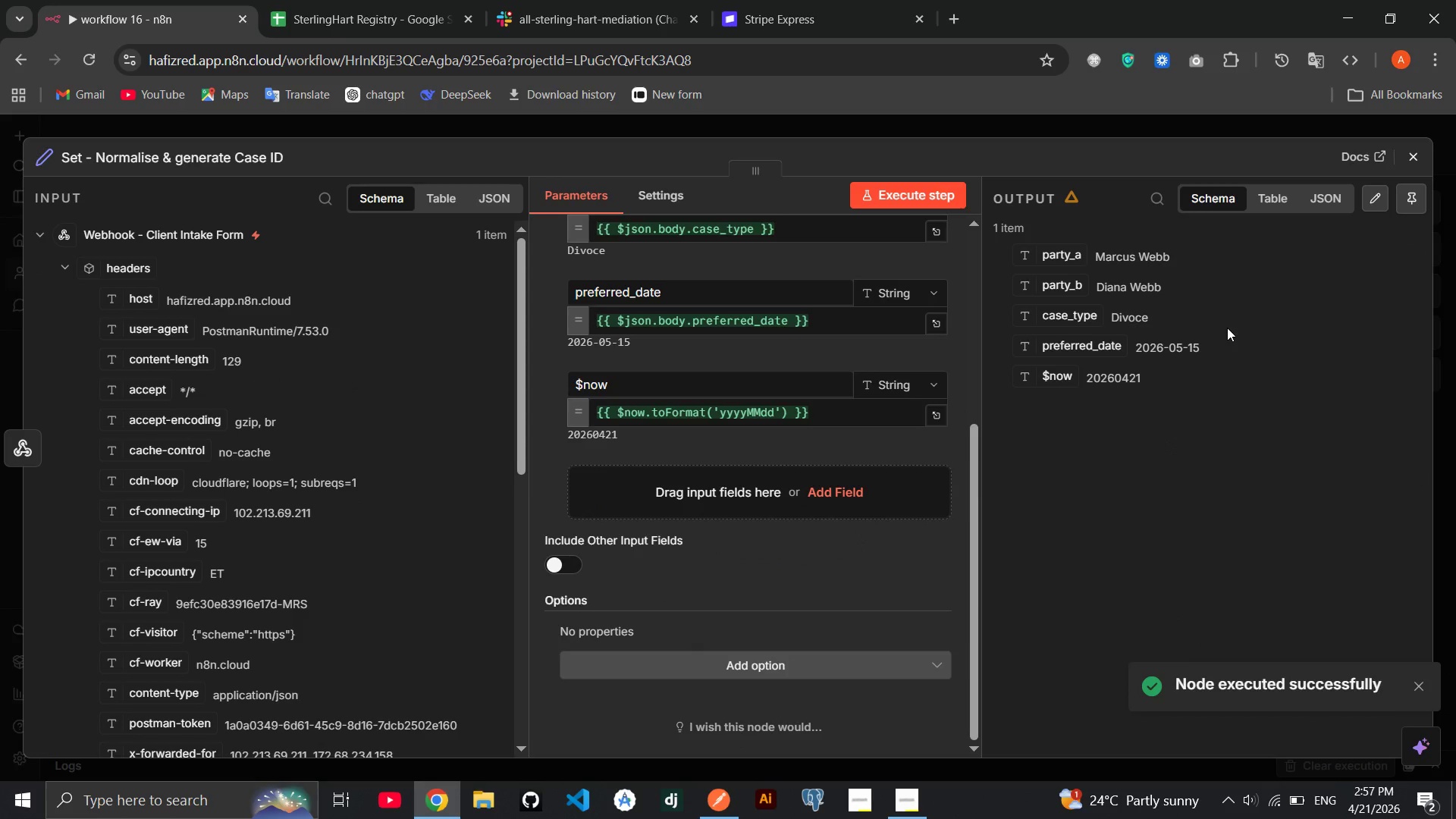 
left_click_drag(start_coordinate=[747, 413], to_coordinate=[748, 419])
 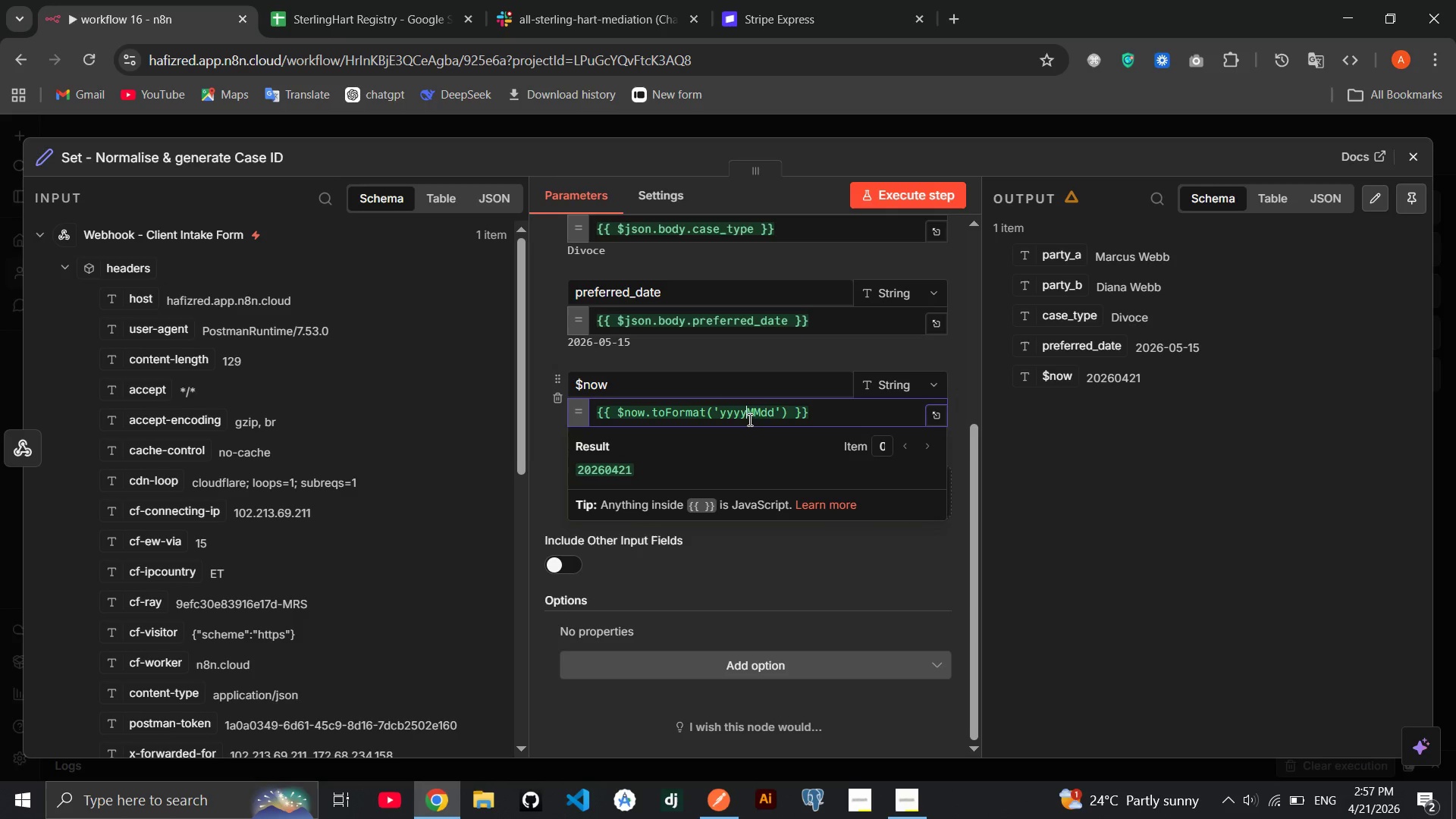 
key(Minus)
 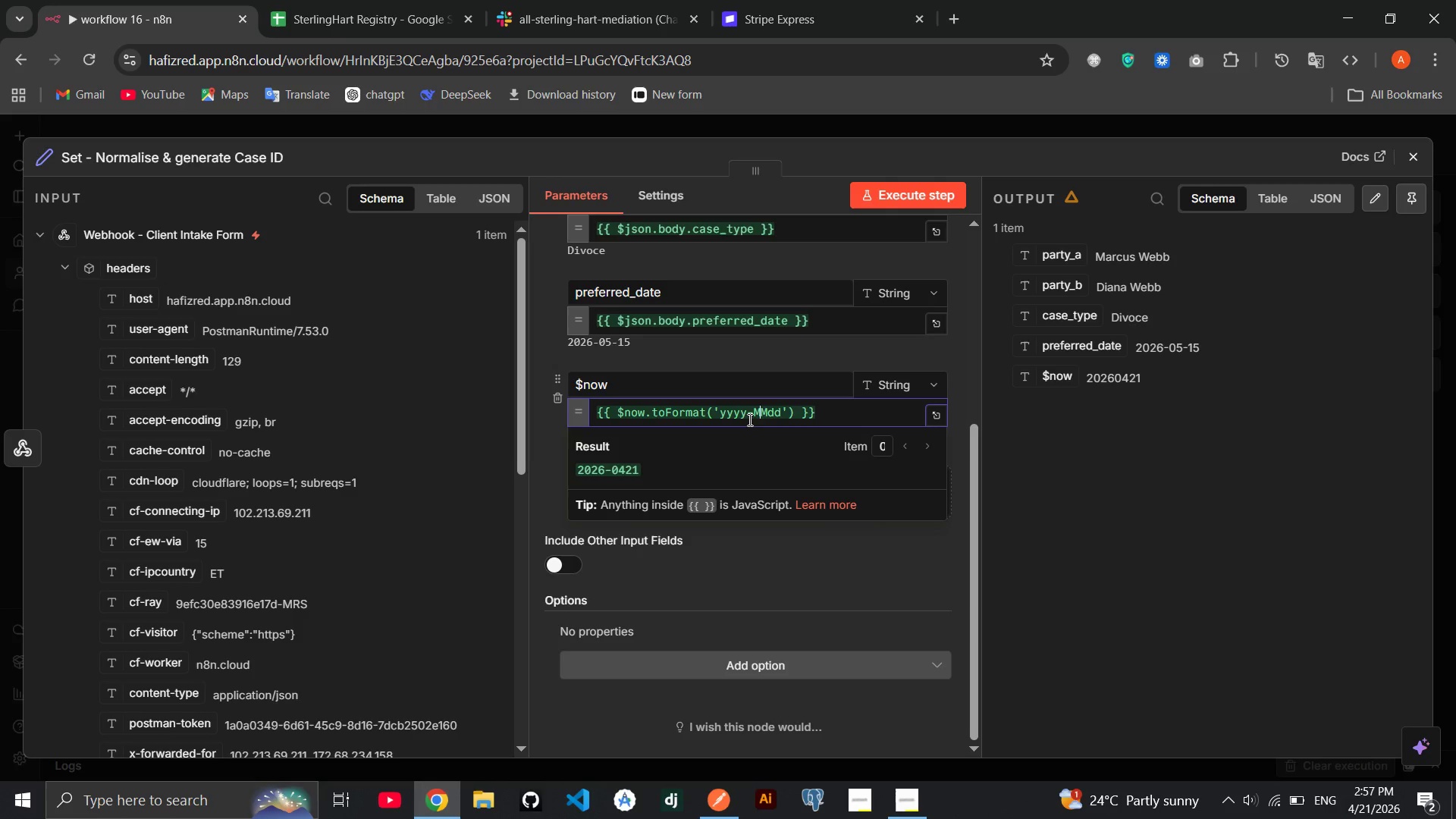 
key(ArrowRight)
 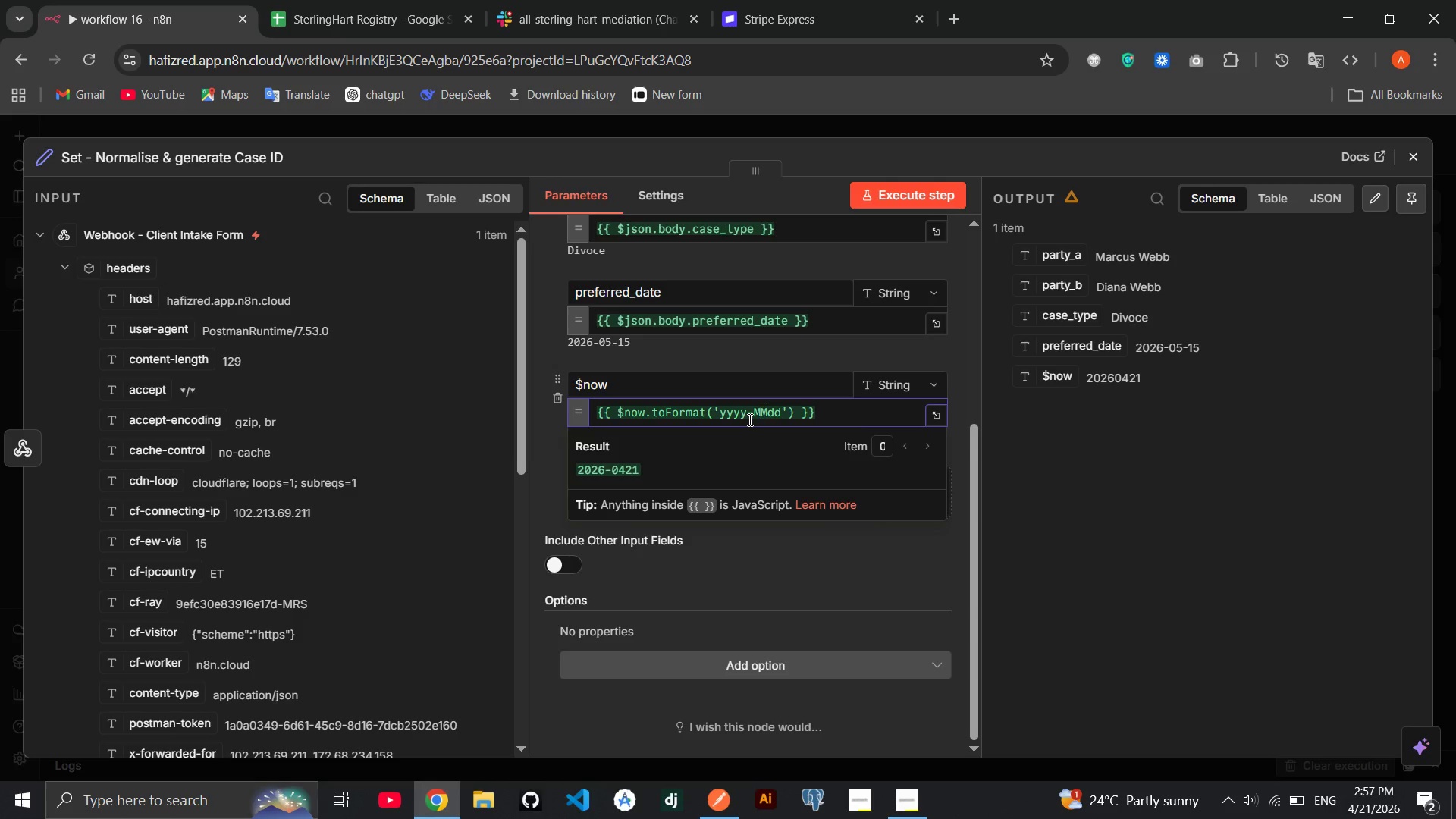 
key(ArrowRight)
 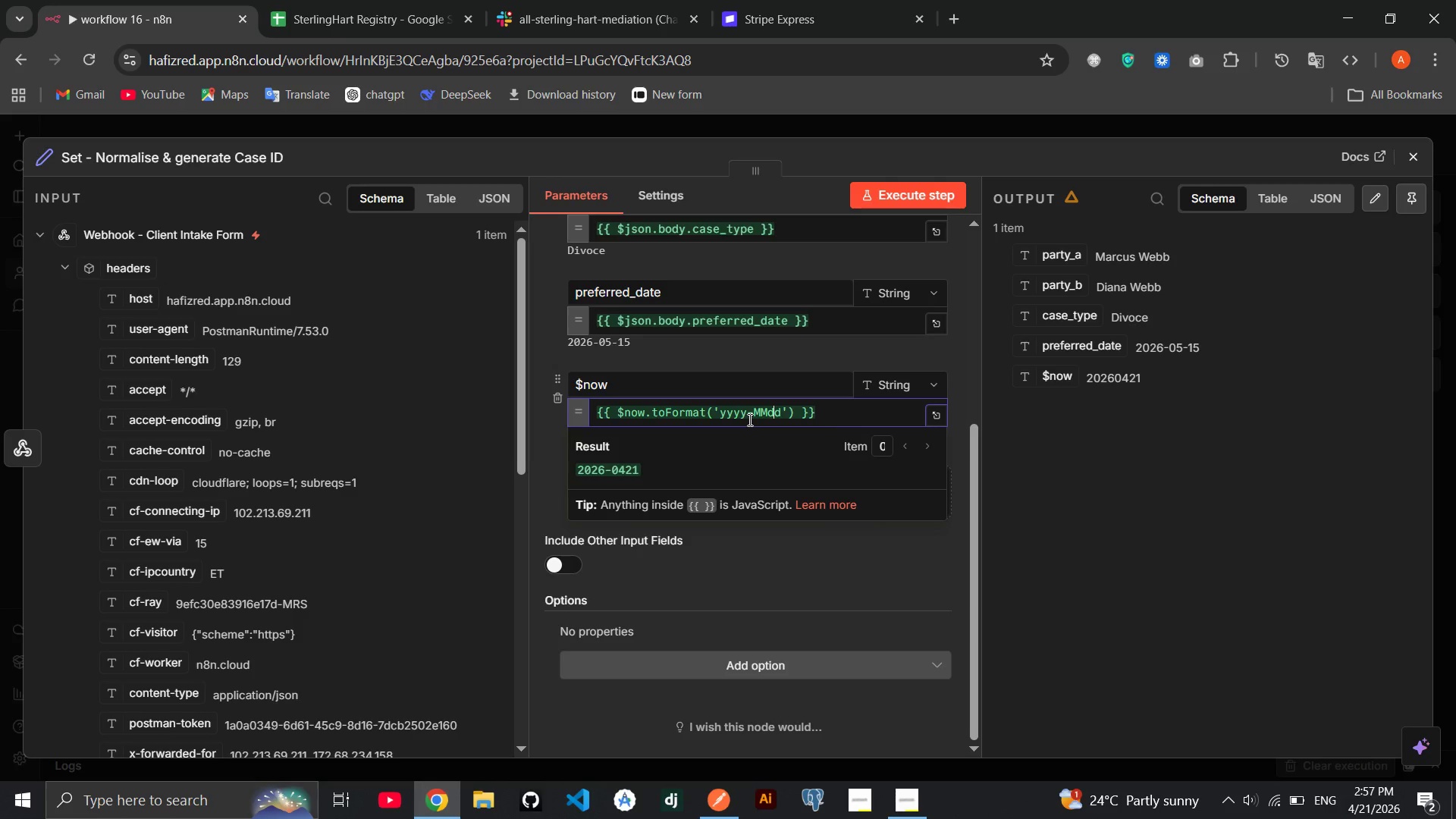 
key(ArrowRight)
 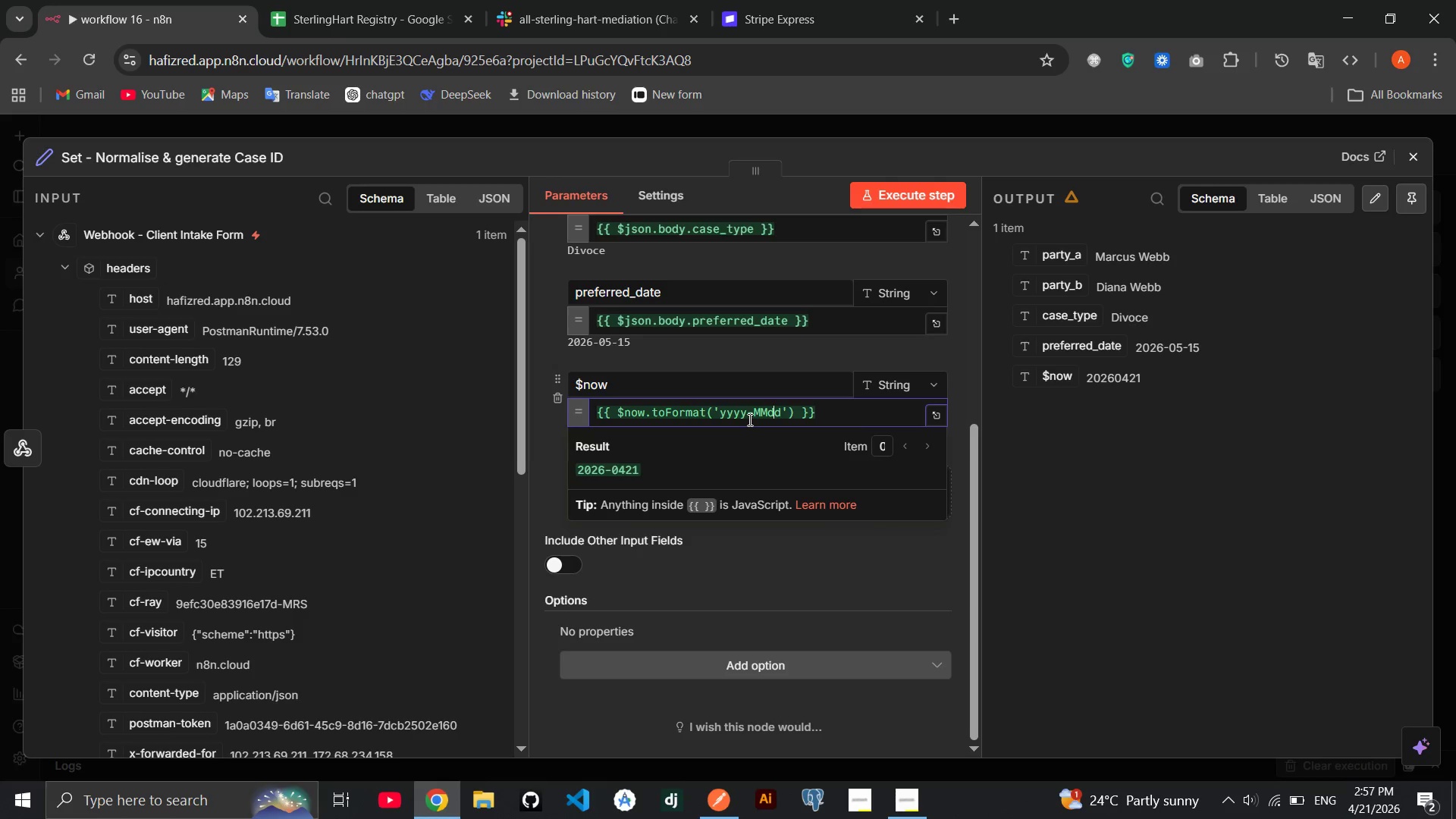 
key(Minus)
 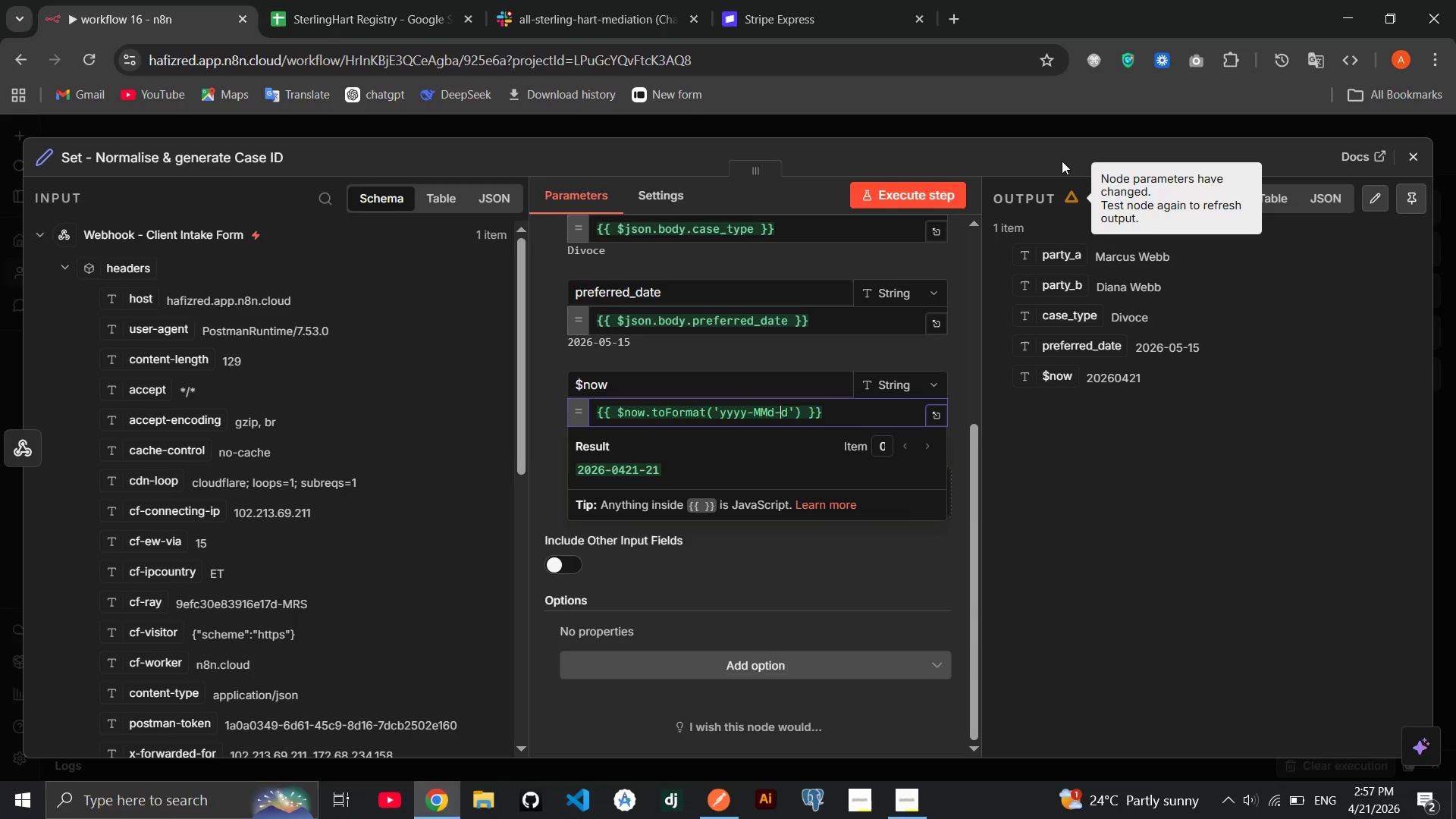 
left_click([959, 181])
 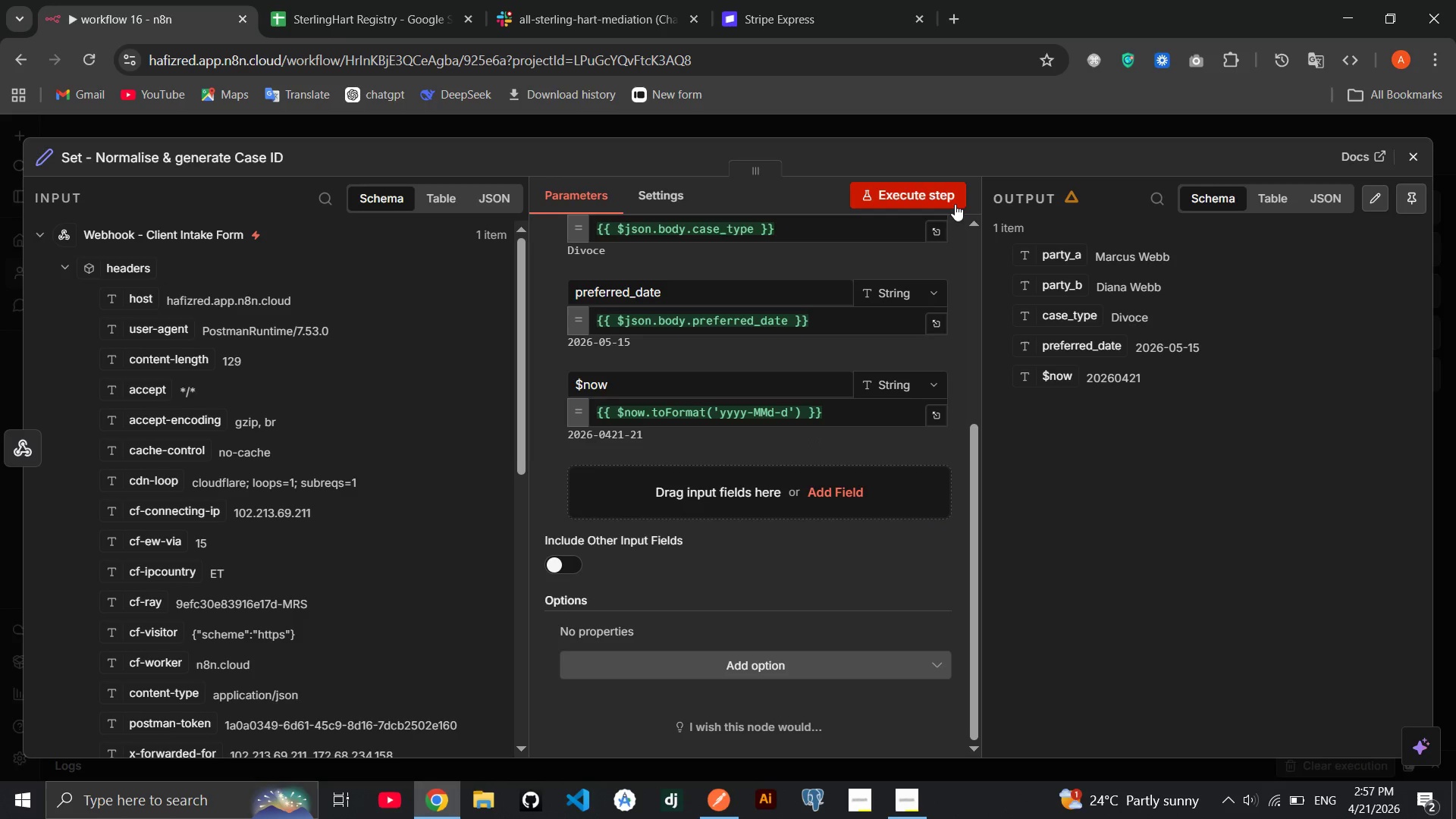 
left_click([955, 204])
 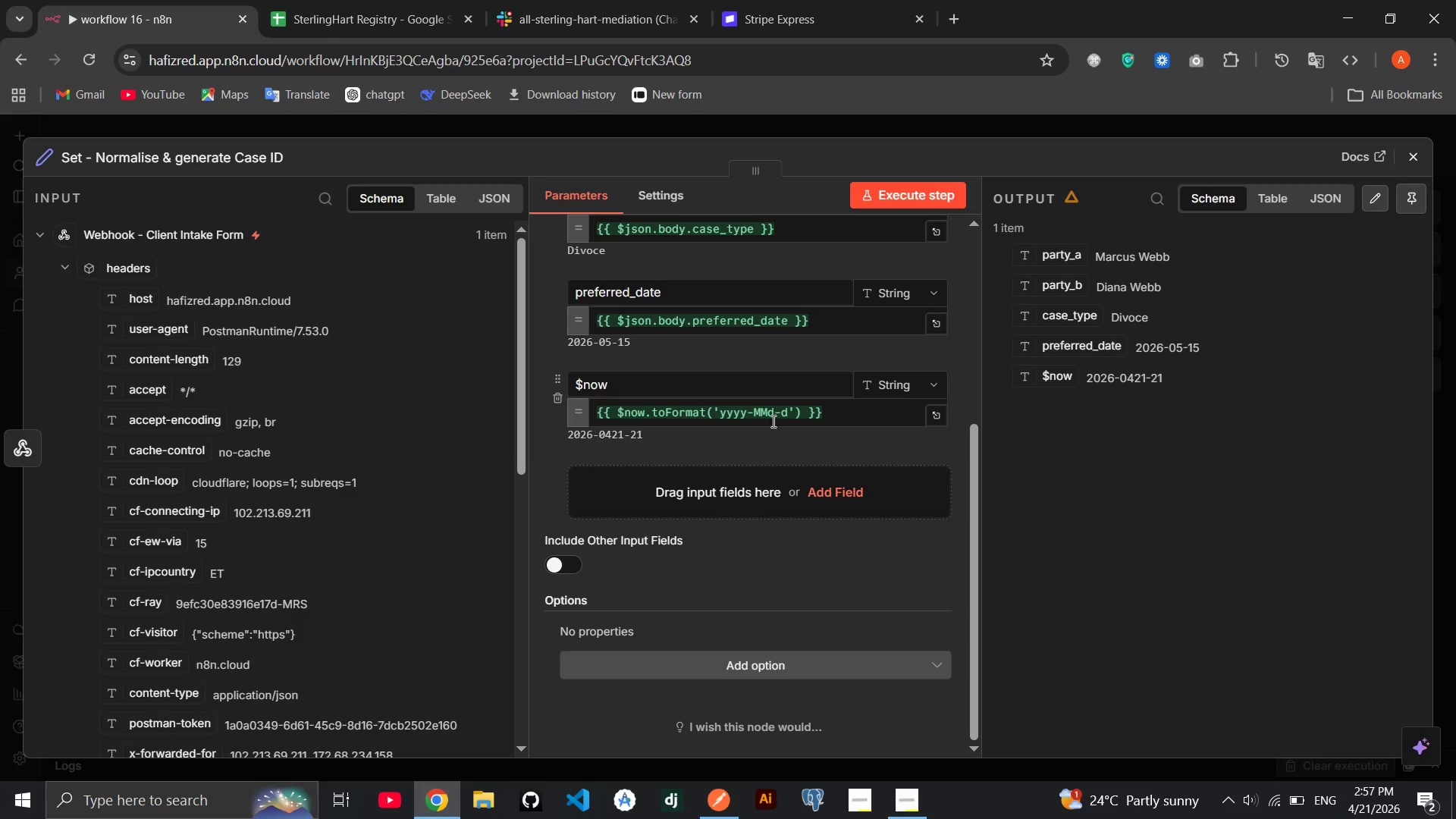 
wait(7.73)
 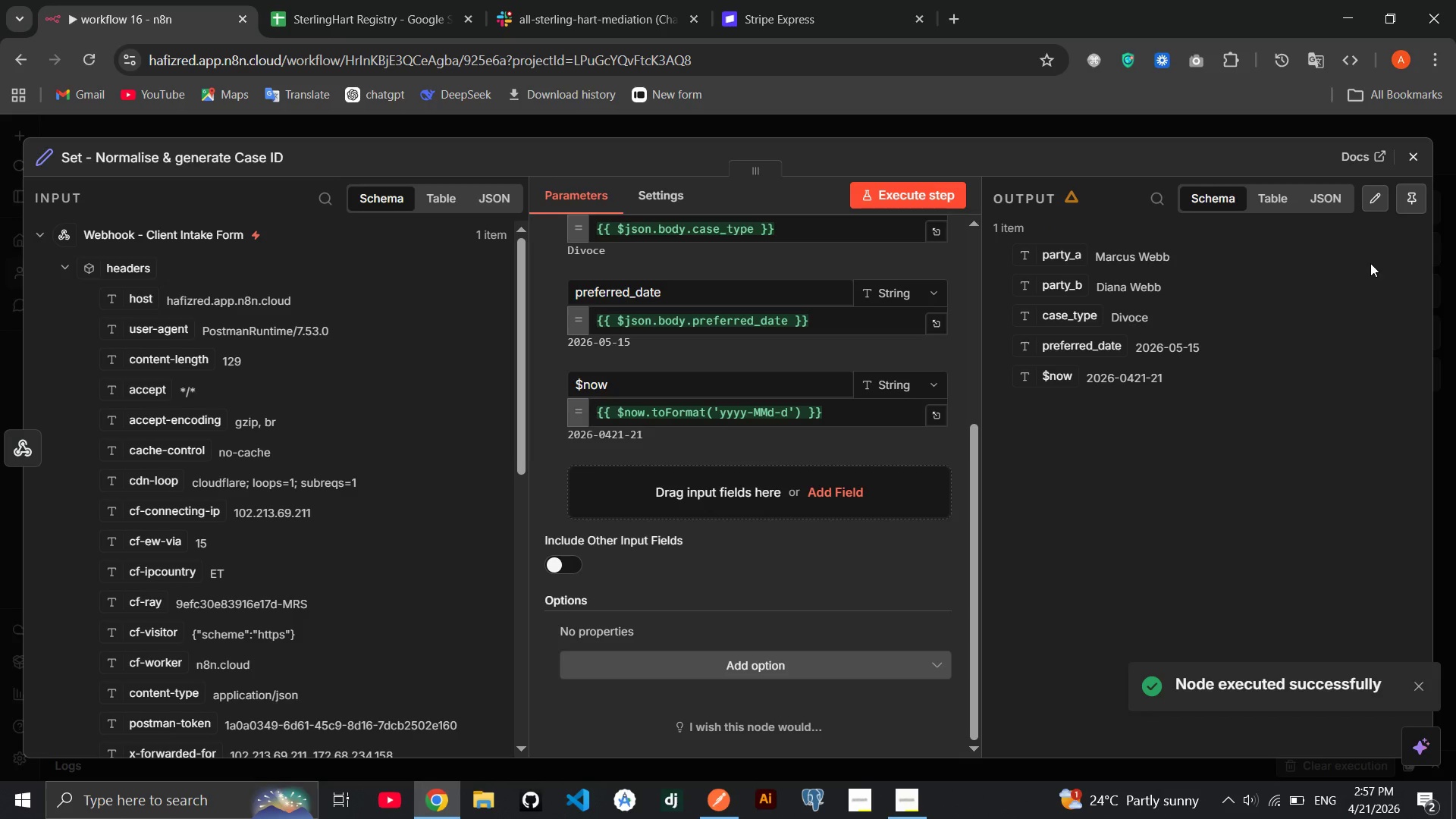 
left_click([772, 416])
 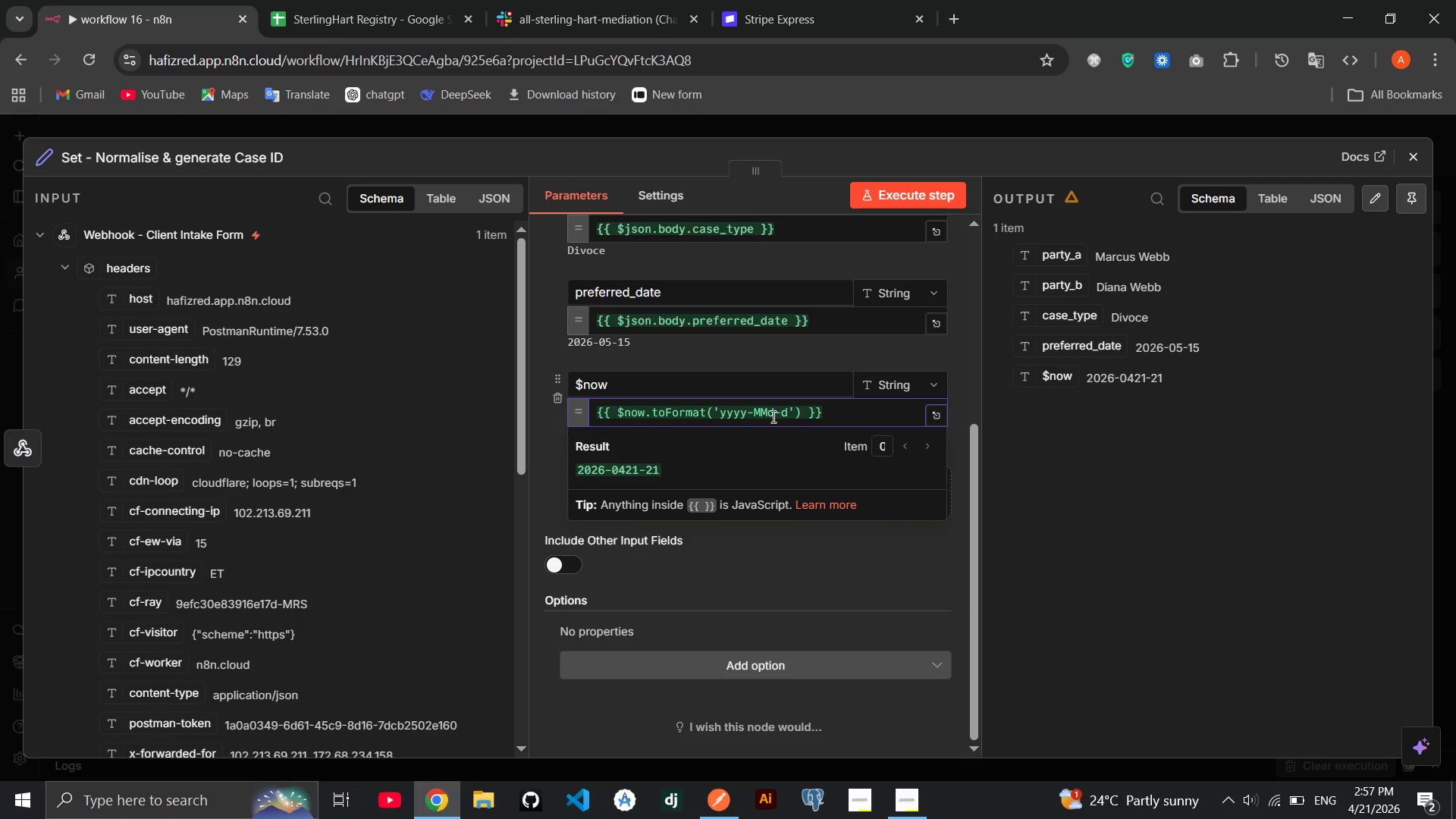 
key(ArrowRight)
 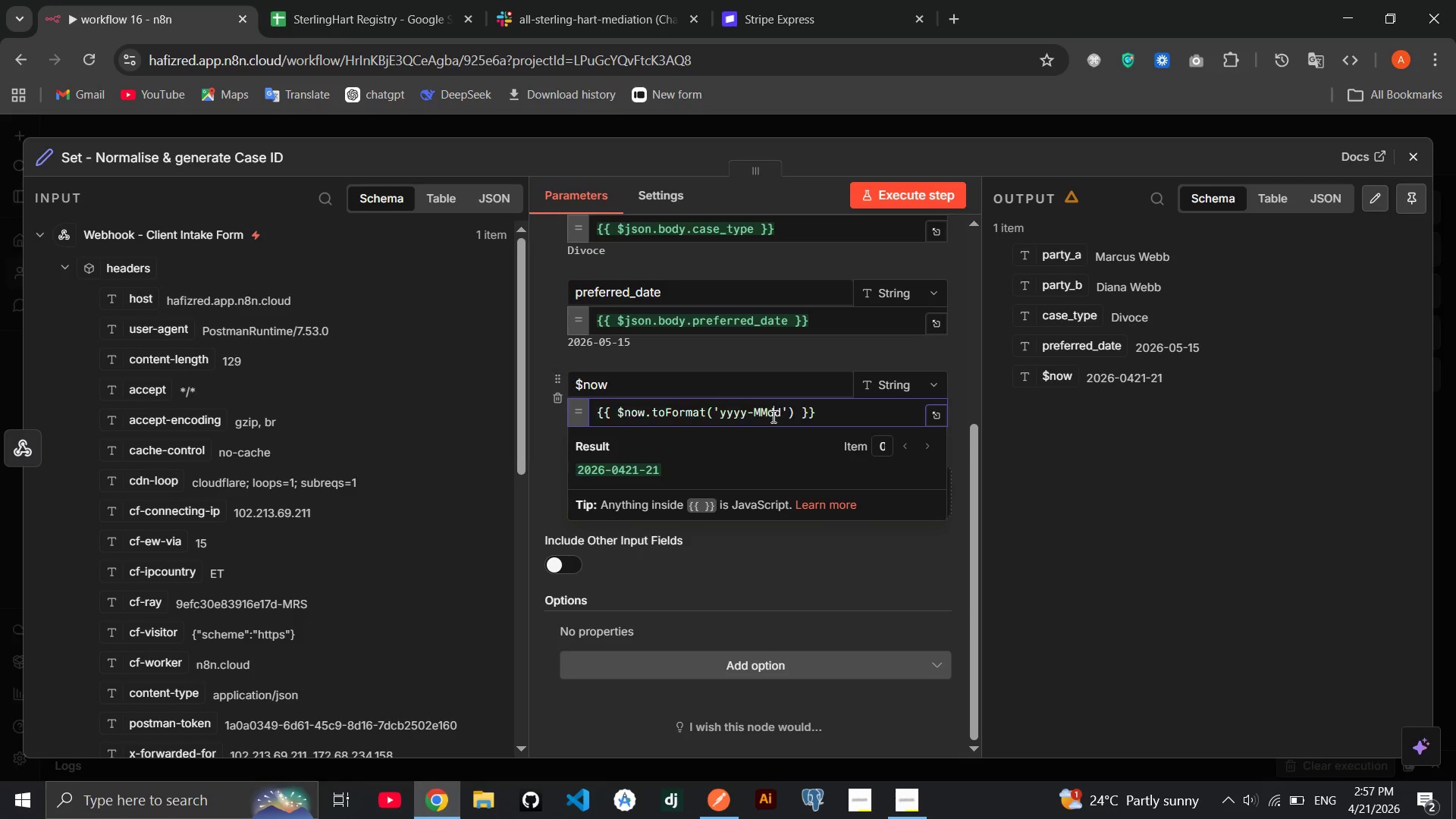 
key(Backspace)
 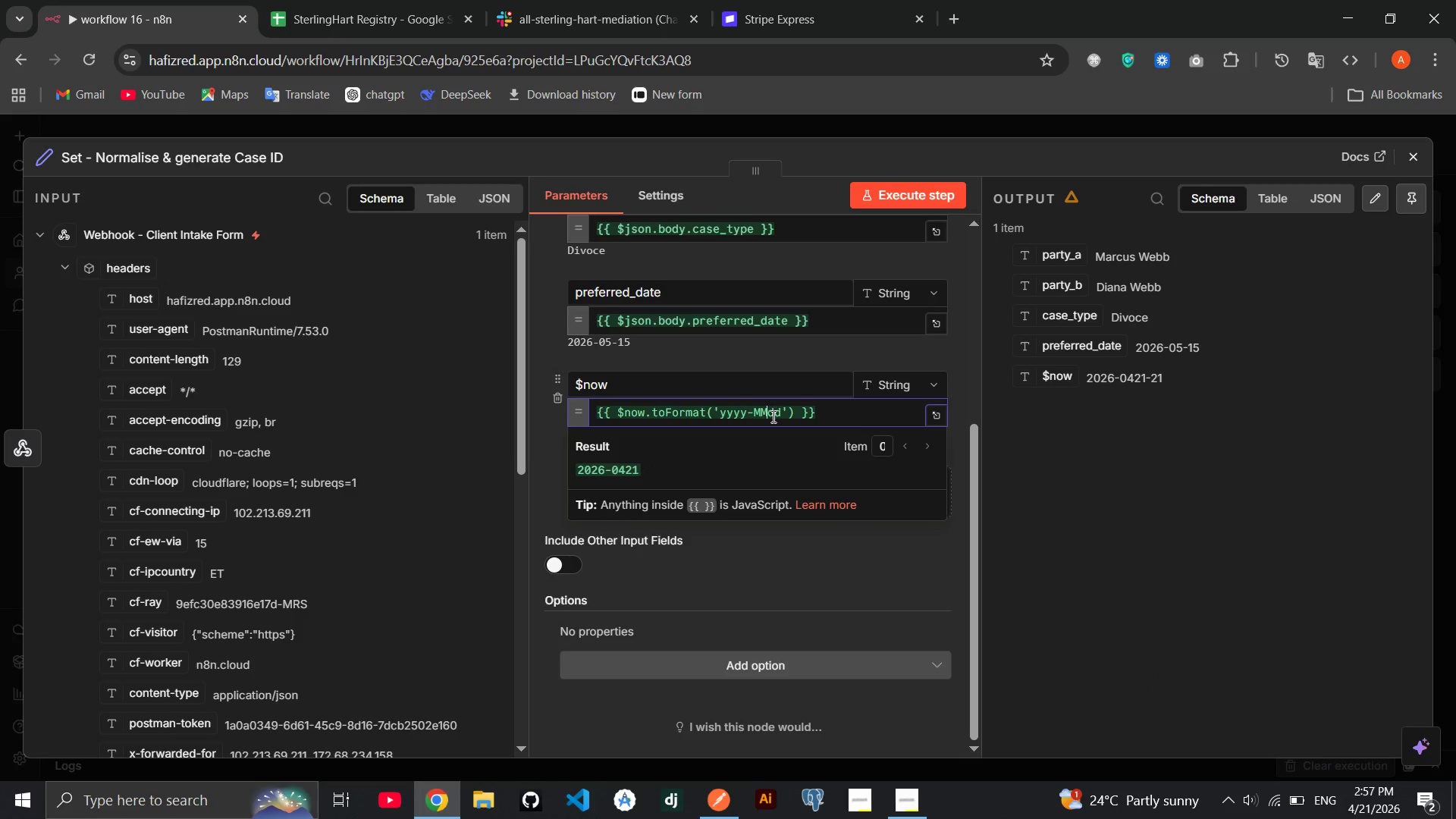 
key(ArrowLeft)
 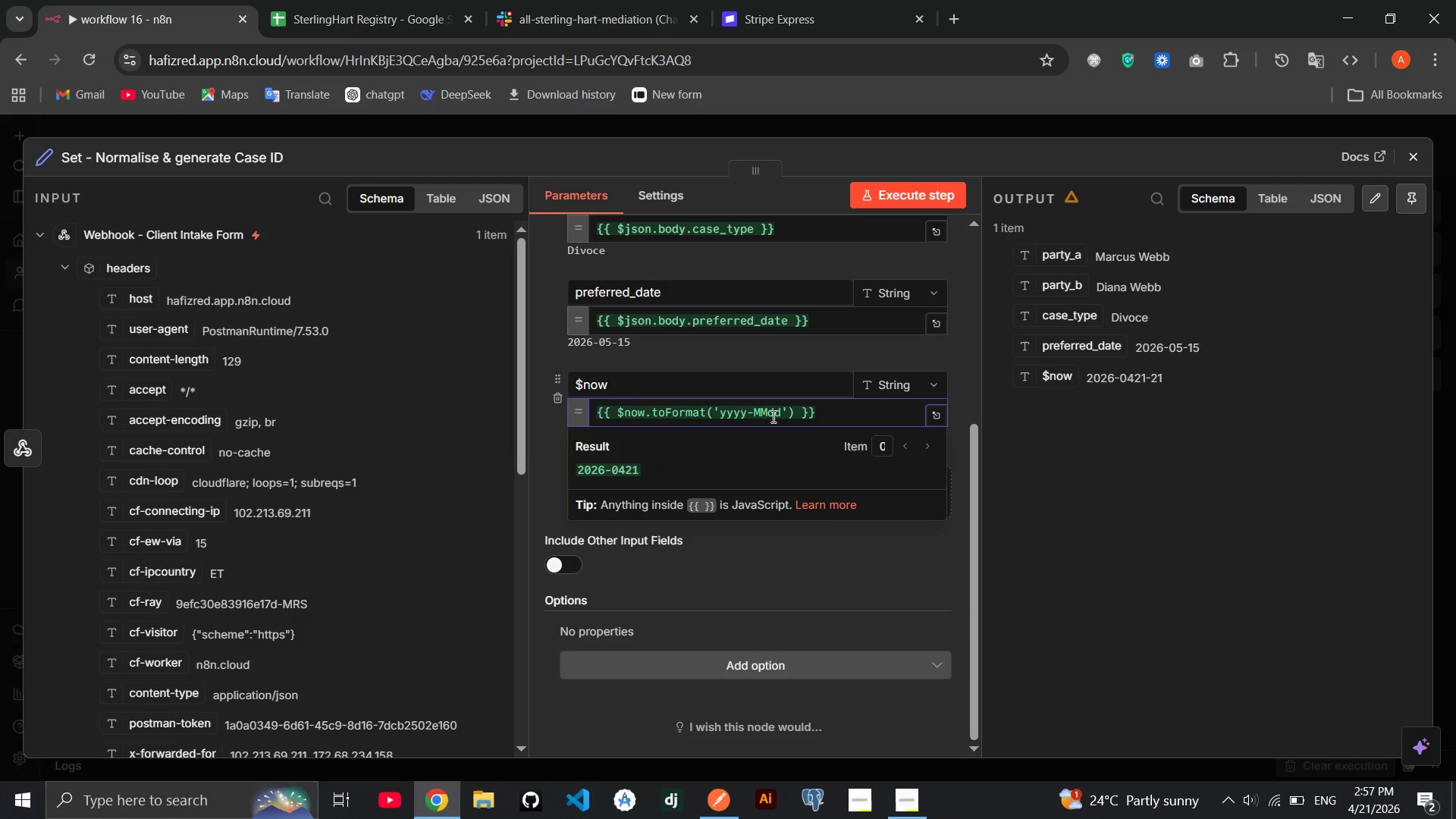 
key(Minus)
 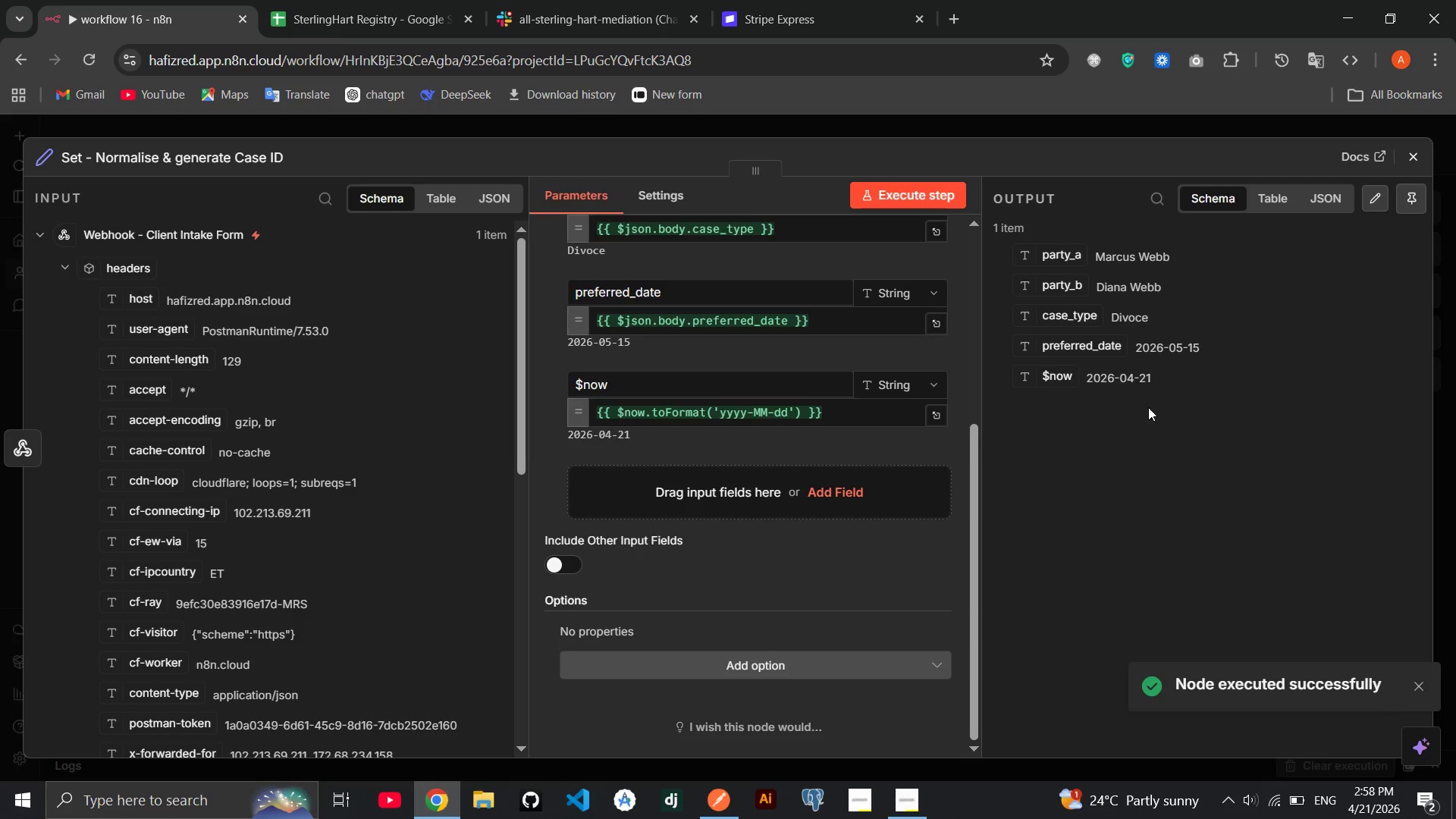 
left_click([1409, 152])
 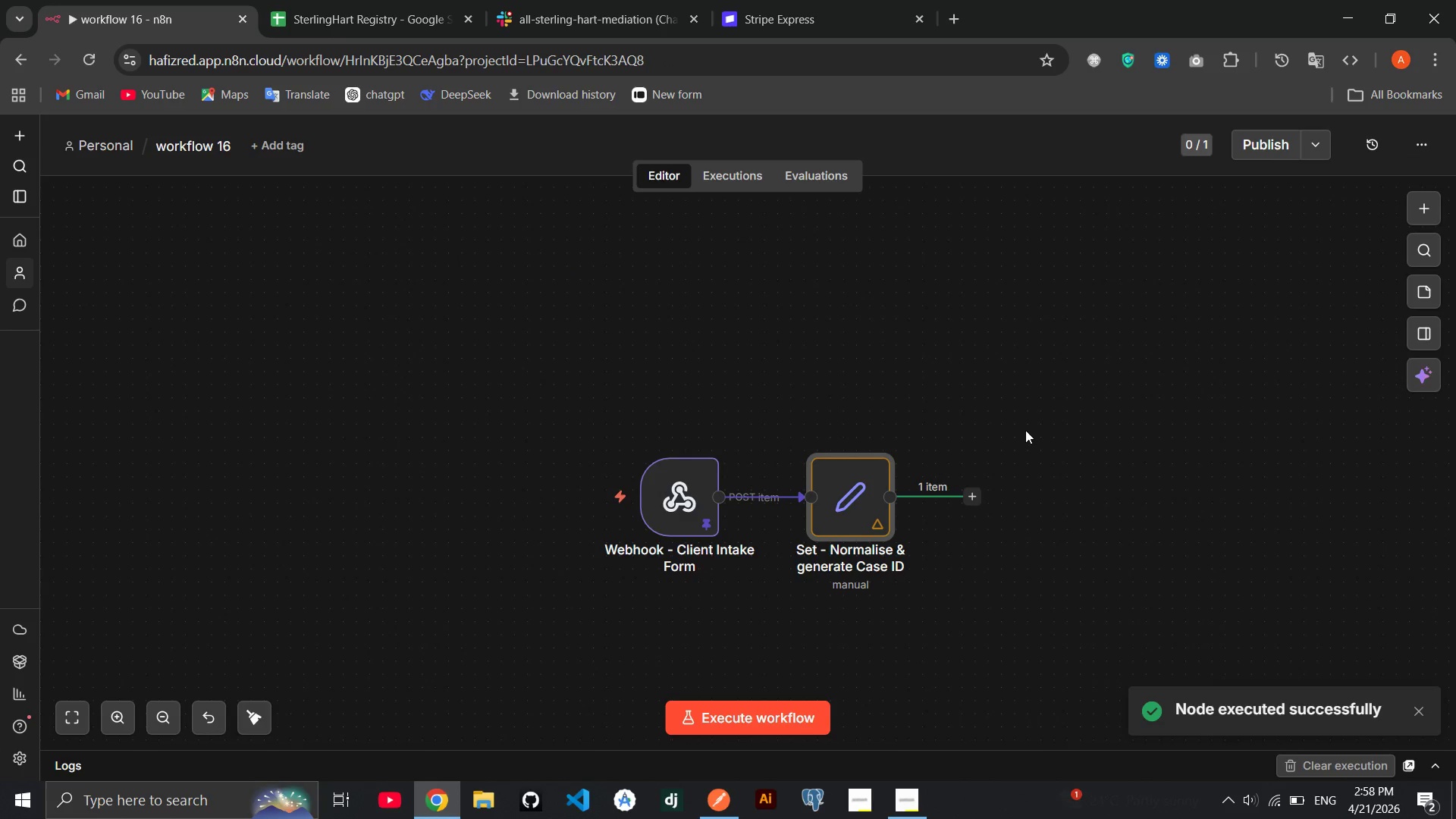 
scroll: coordinate [1025, 431], scroll_direction: down, amount: 1.0
 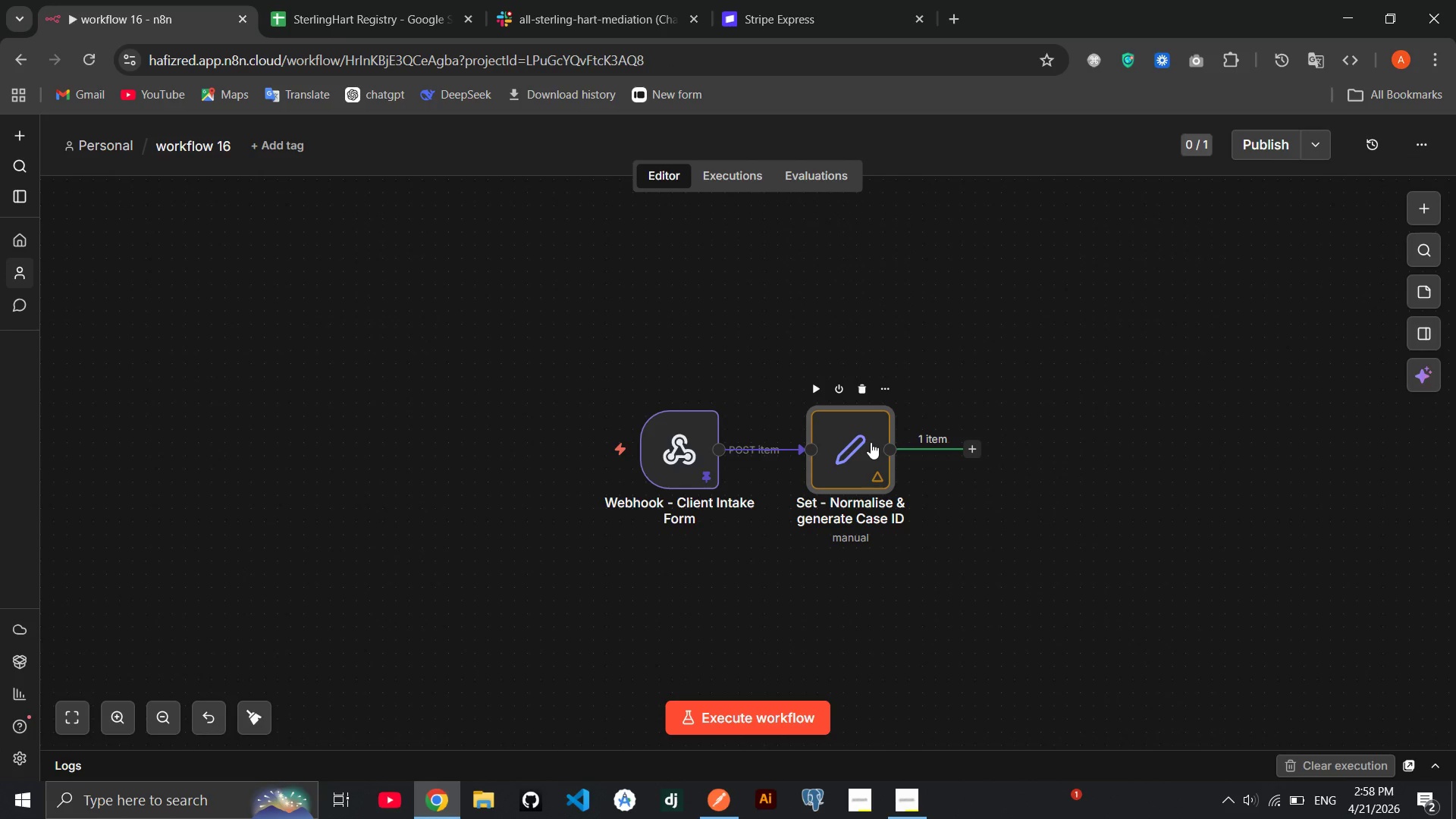 
double_click([871, 442])
 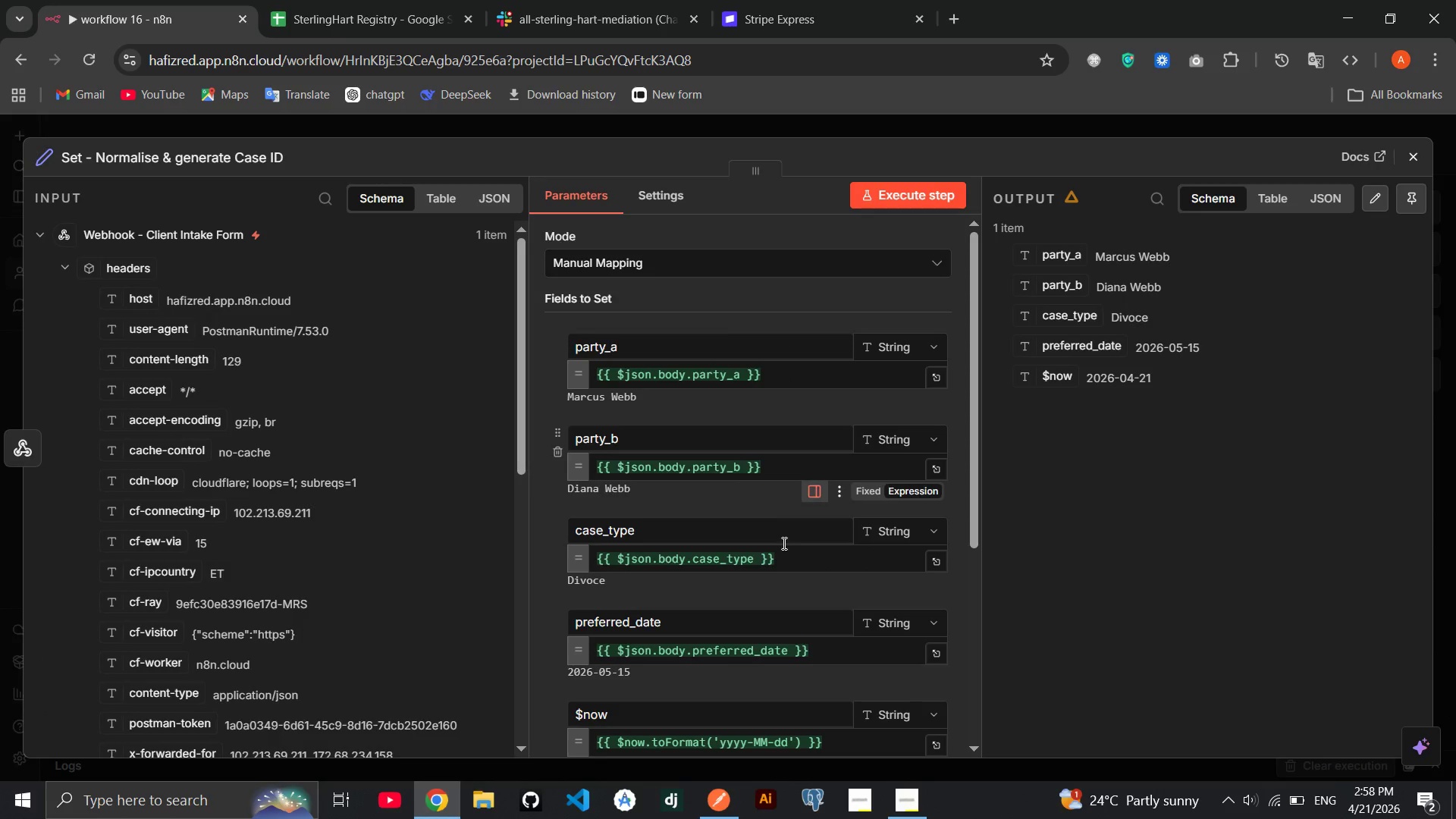 
scroll: coordinate [477, 491], scroll_direction: down, amount: 14.0
 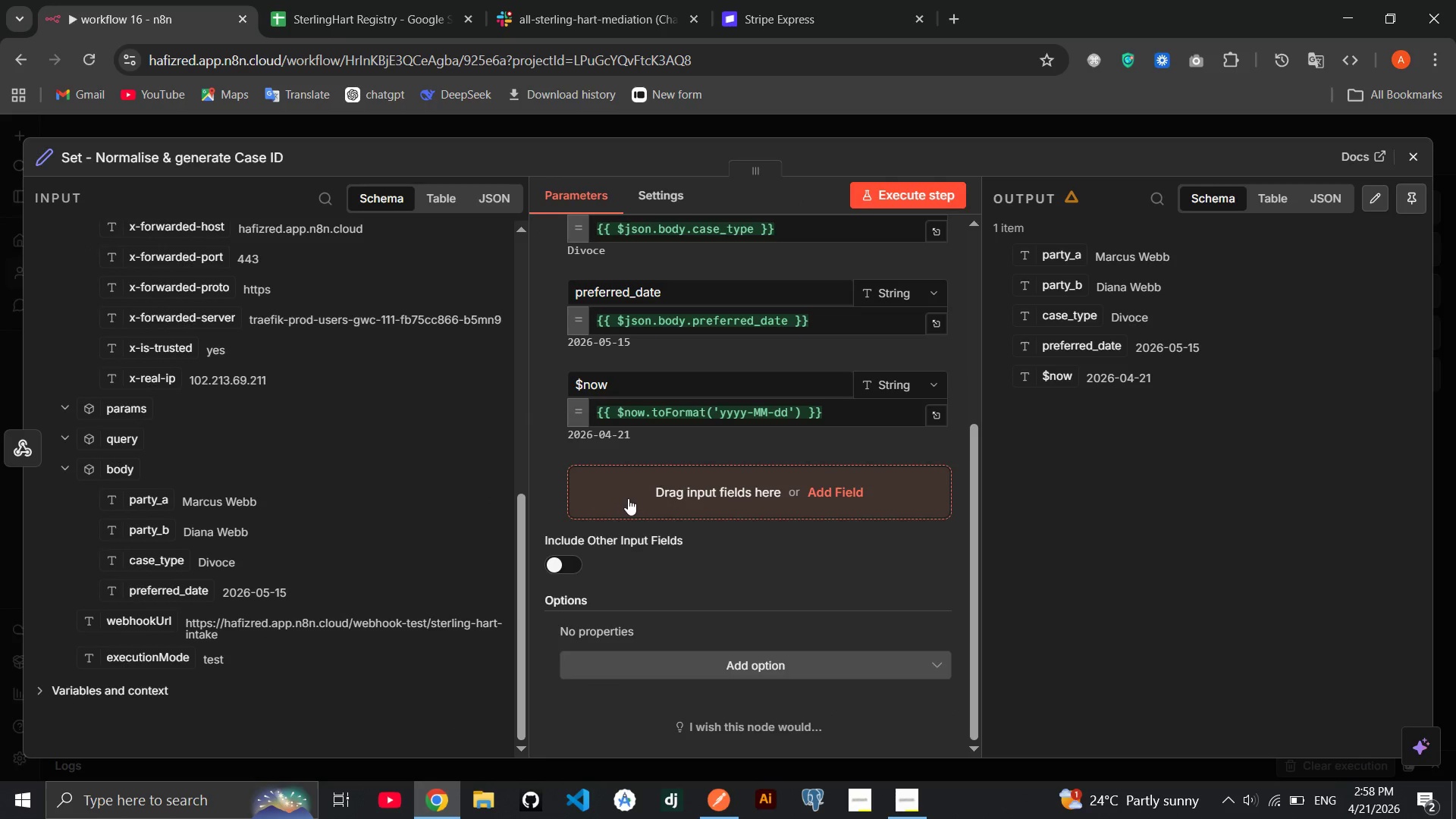 
left_click([626, 499])
 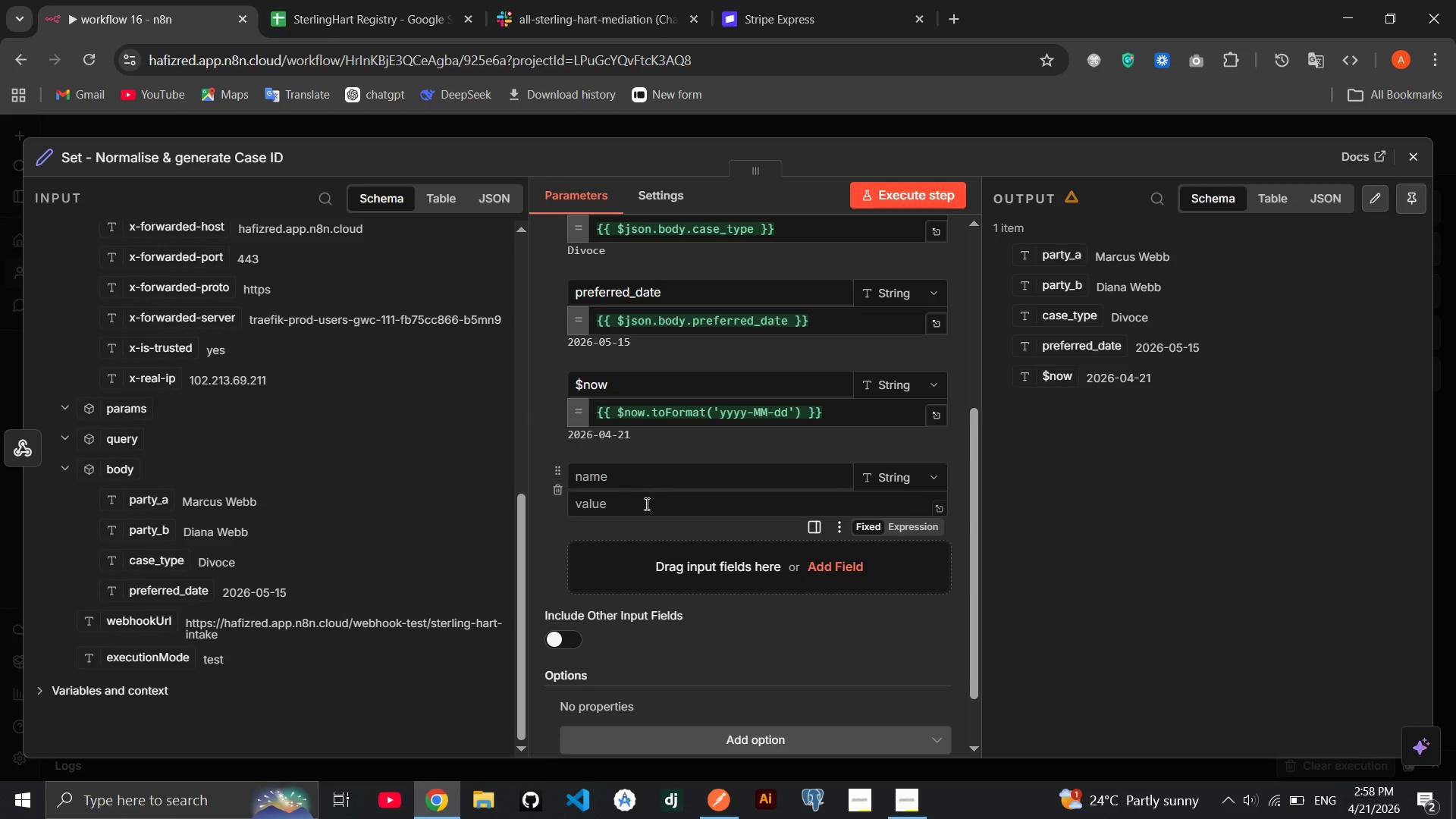 
left_click([645, 505])
 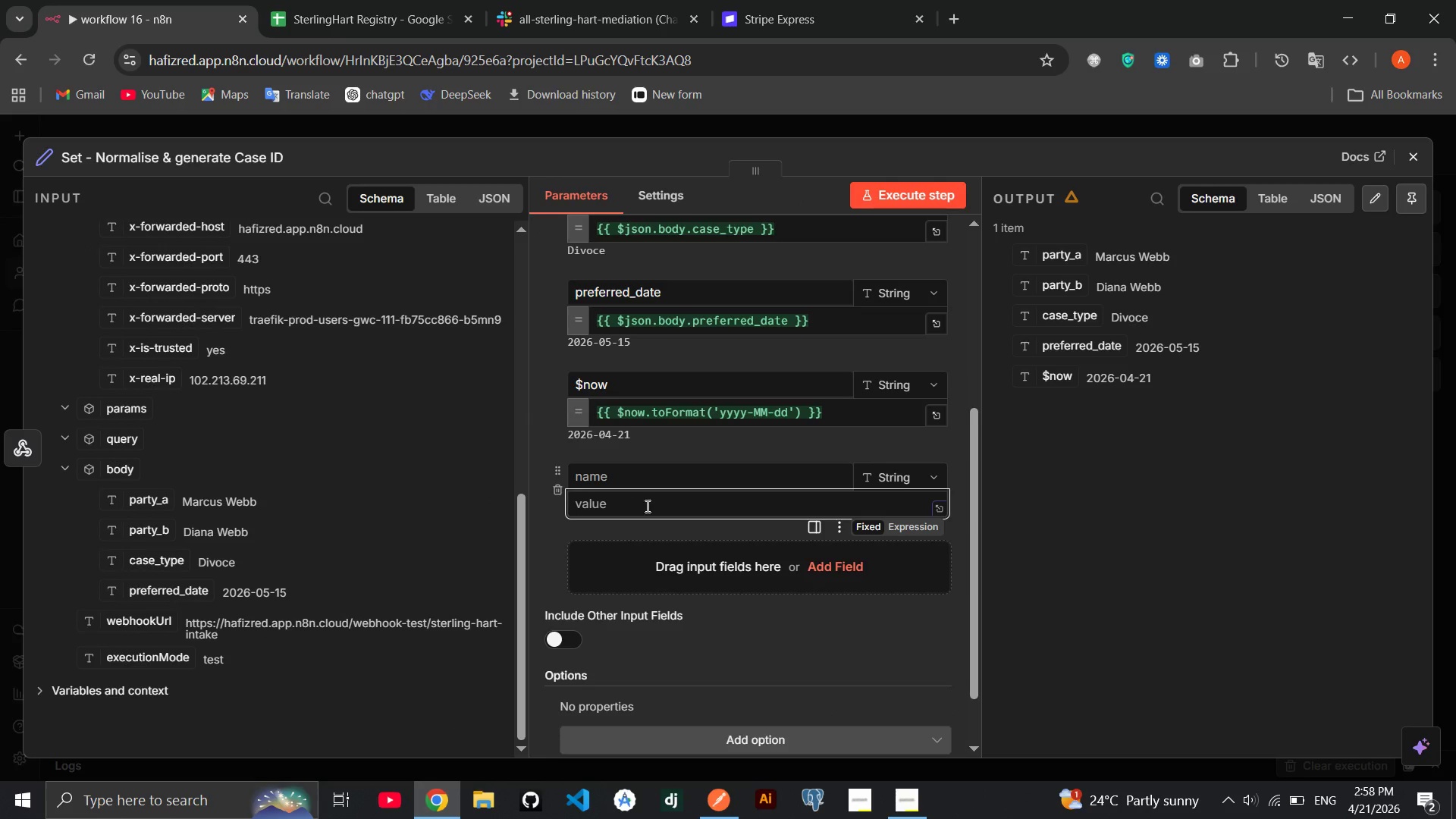 
type($XAS)
 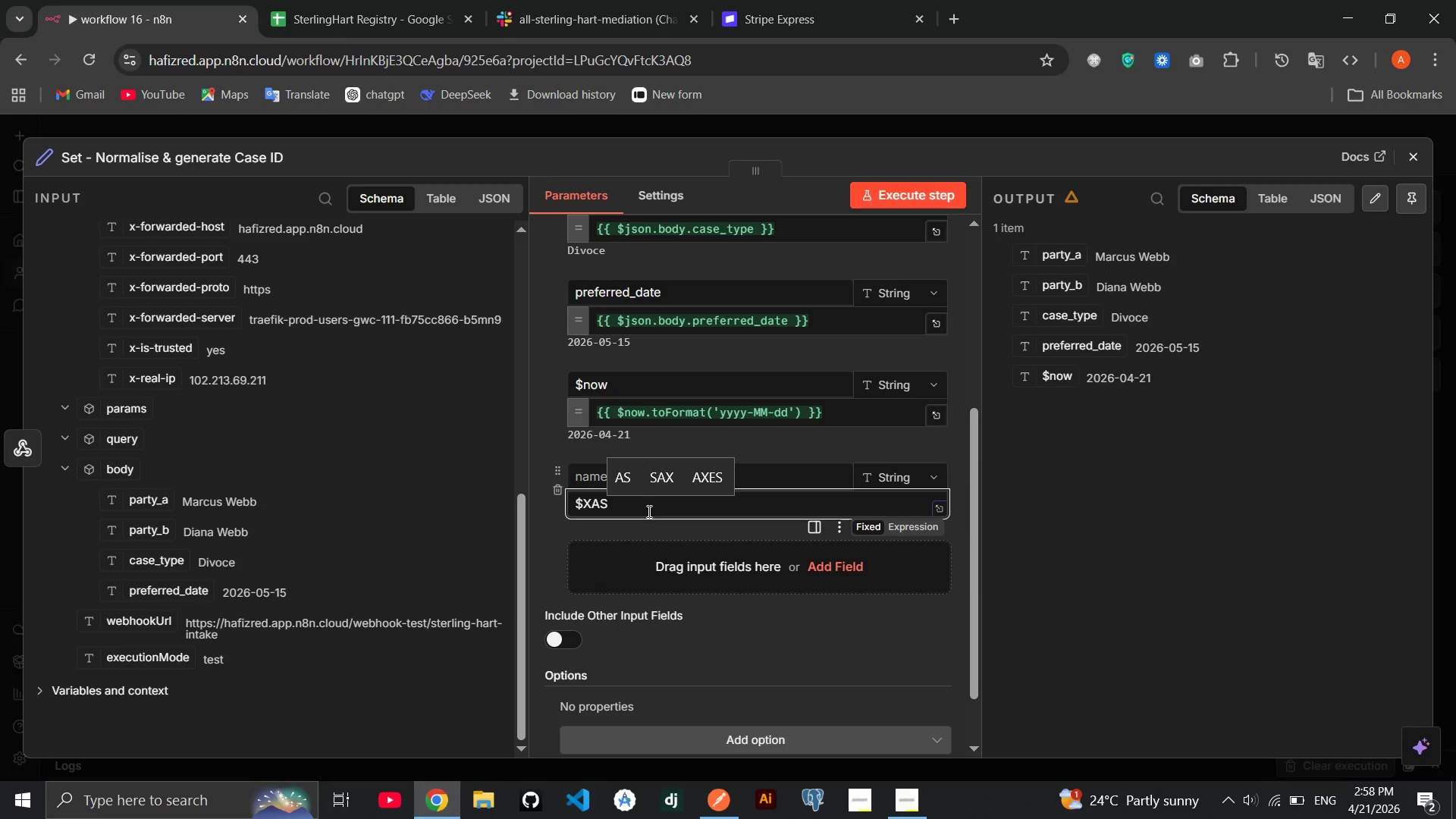 
wait(19.81)
 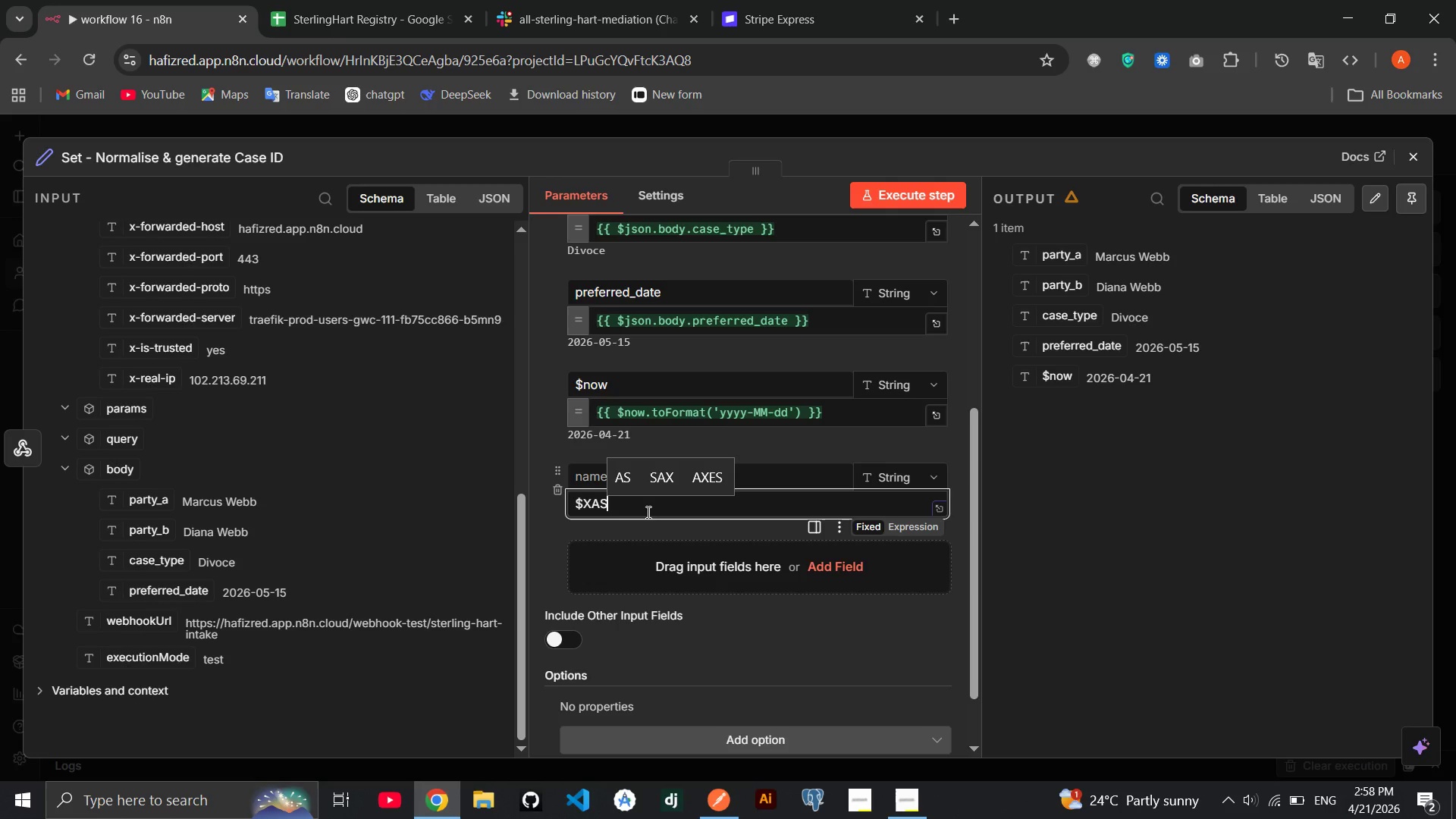 
key(Backspace)
 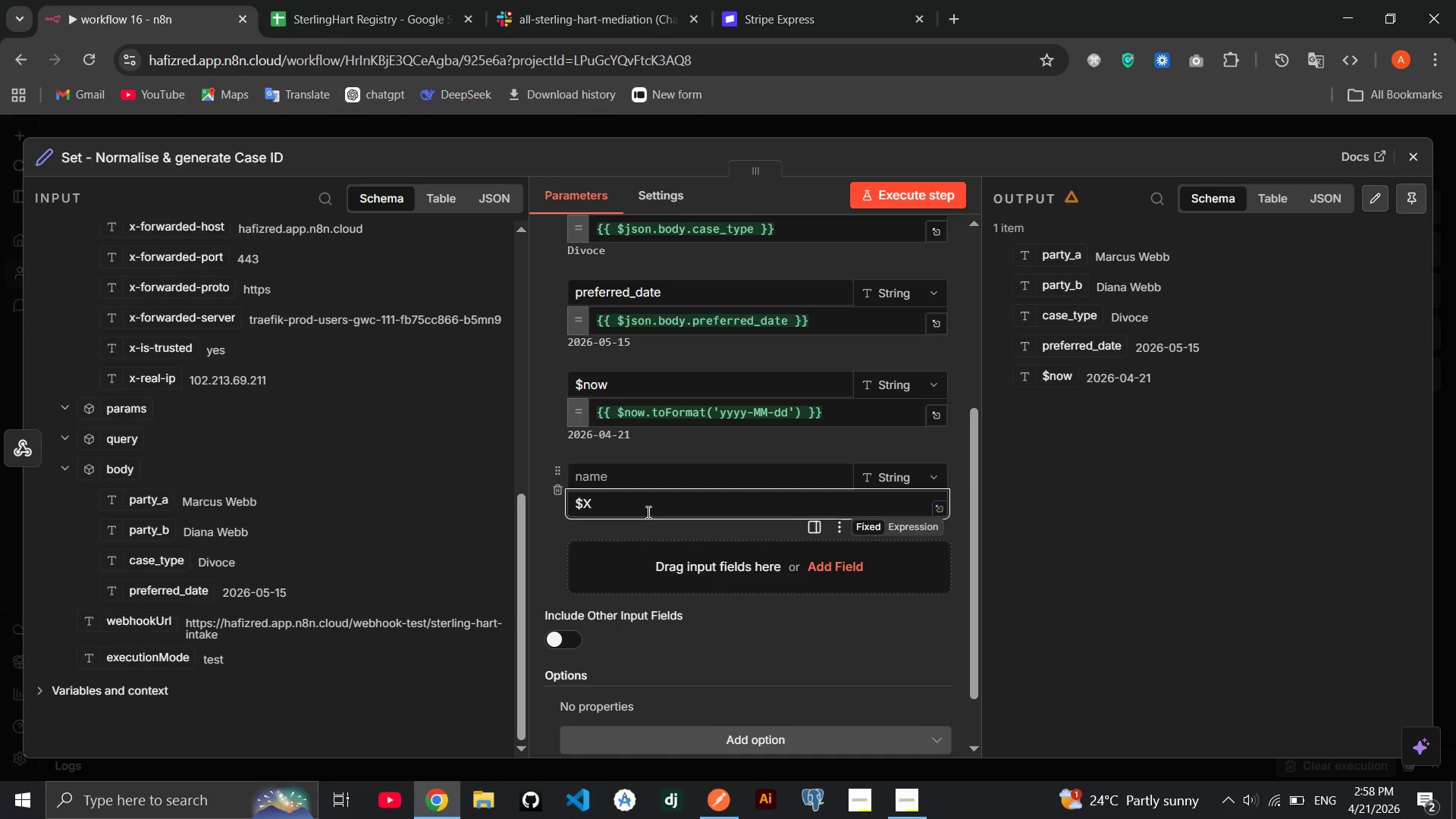 
key(Backspace)
 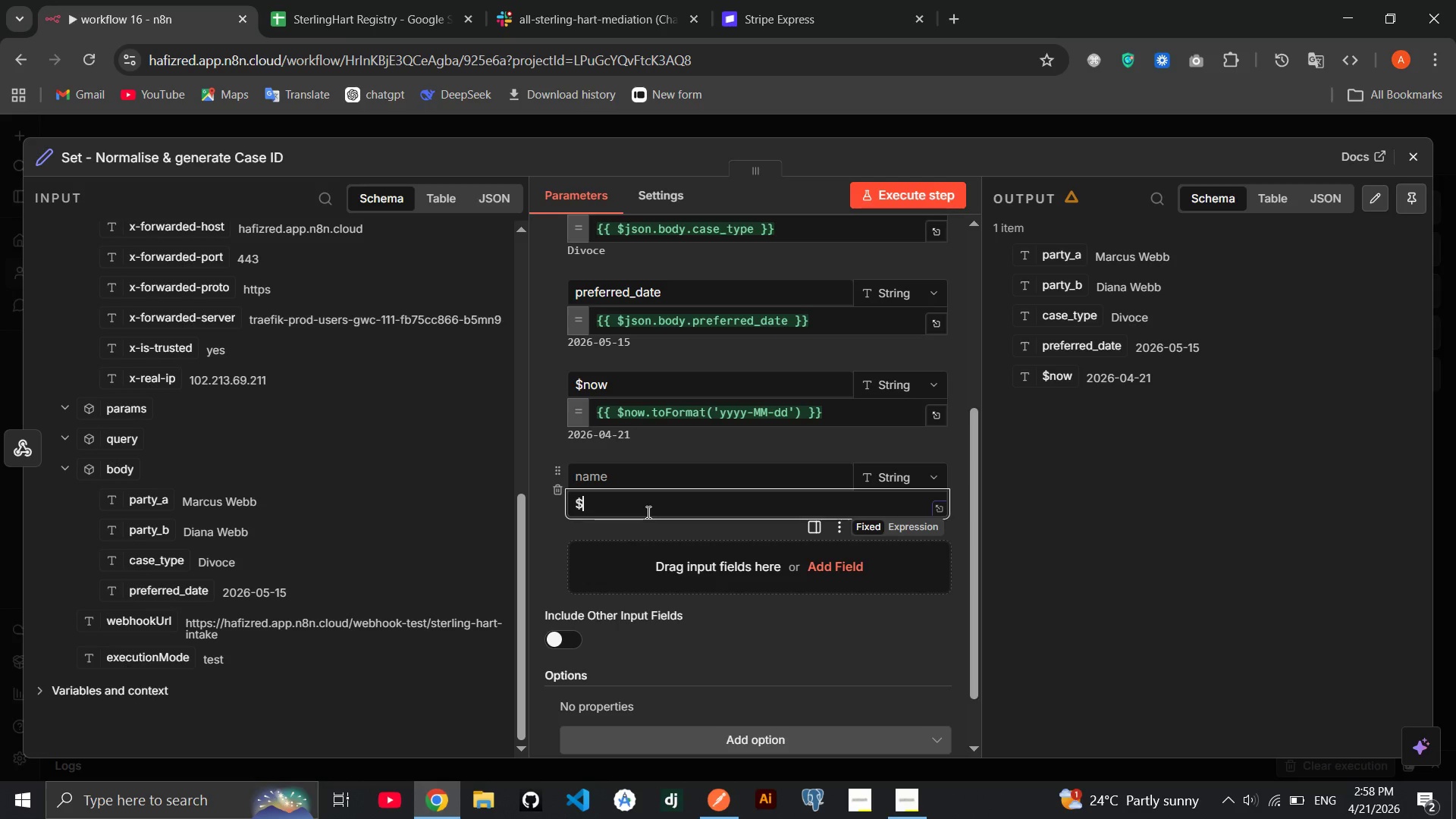 
key(Backspace)
 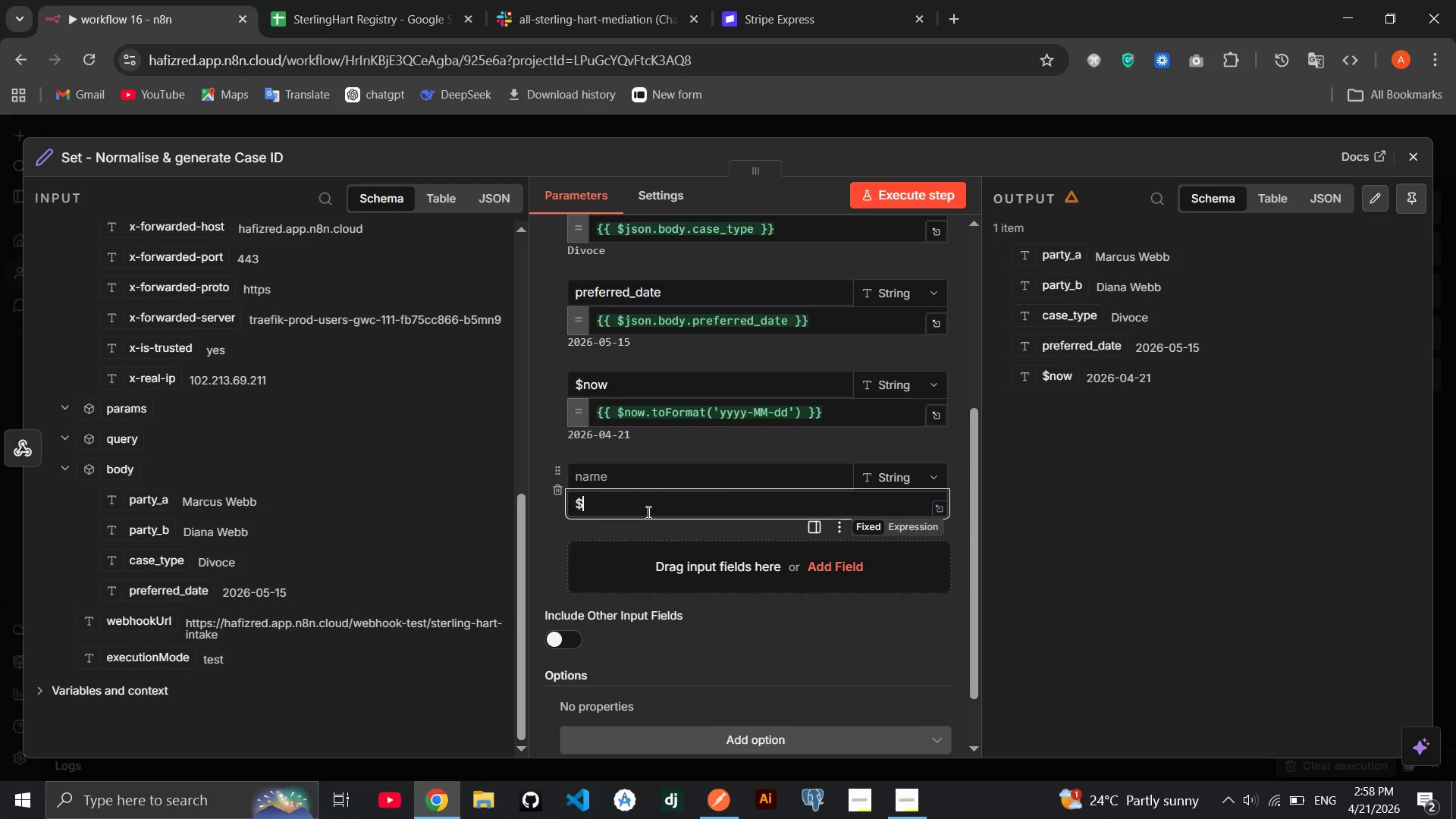 
key(Backspace)
 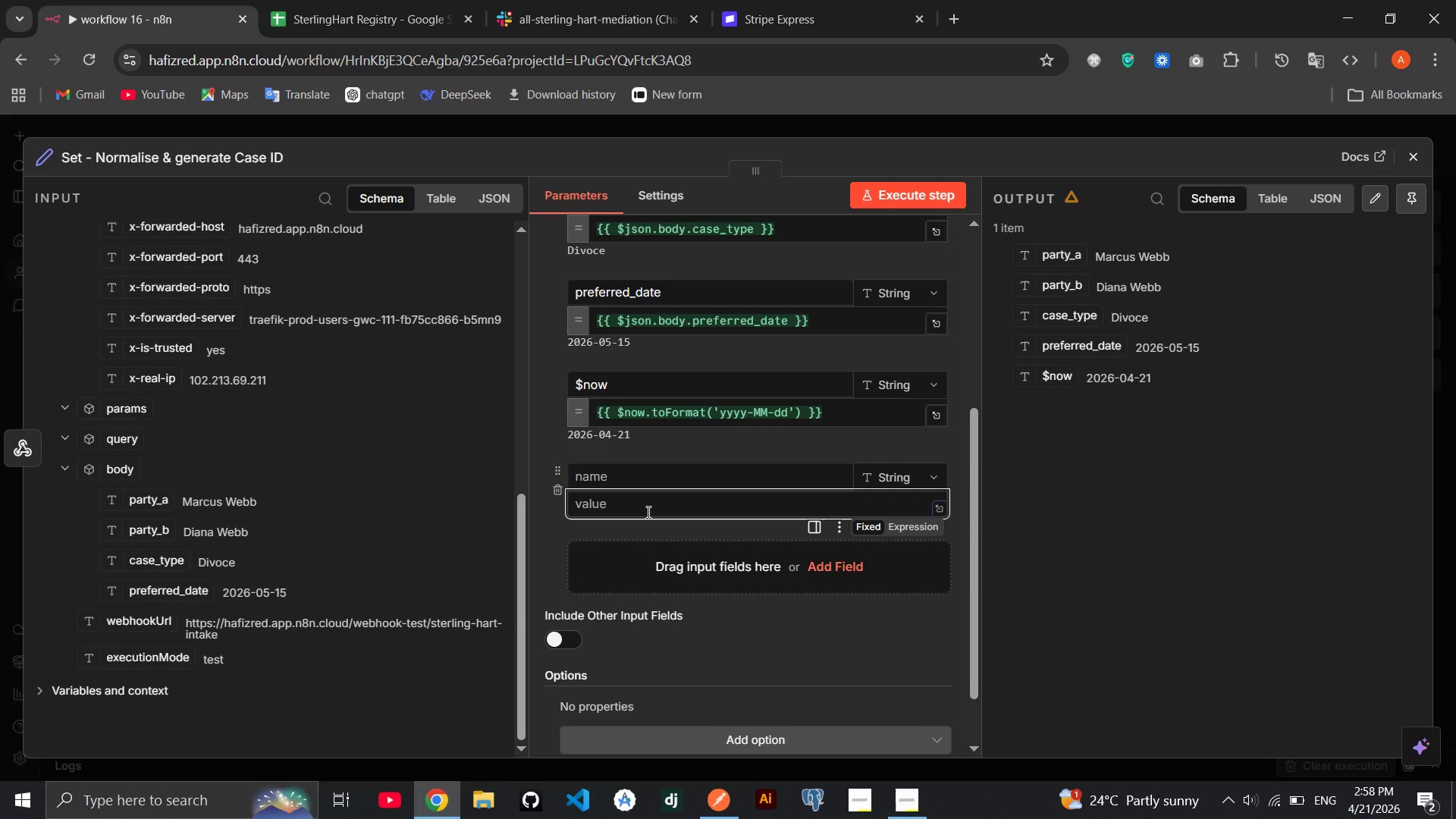 
wait(7.03)
 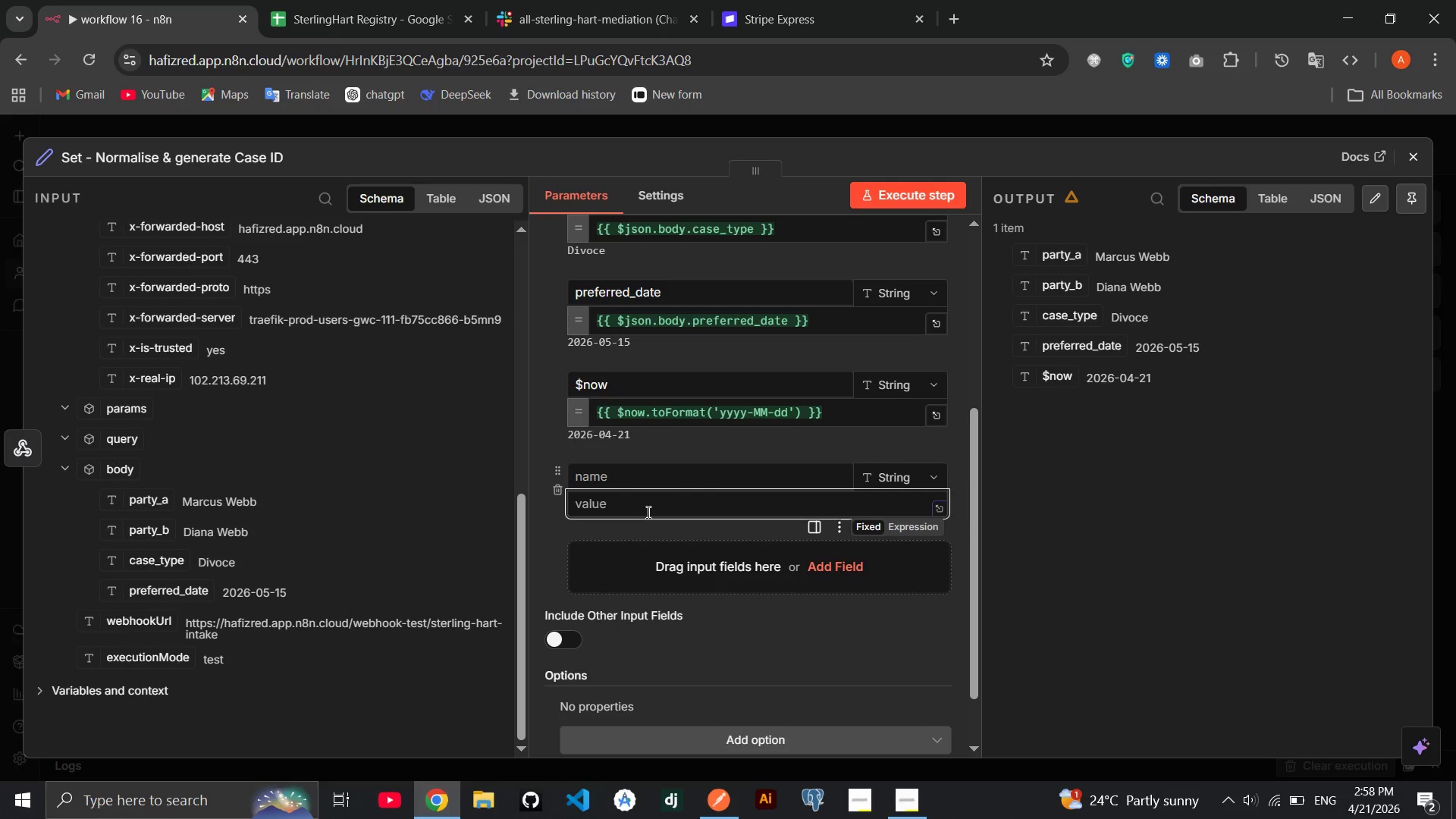 
type(CAS)
key(Backspace)
key(Backspace)
key(Backspace)
key(Backspace)
type(cased)
 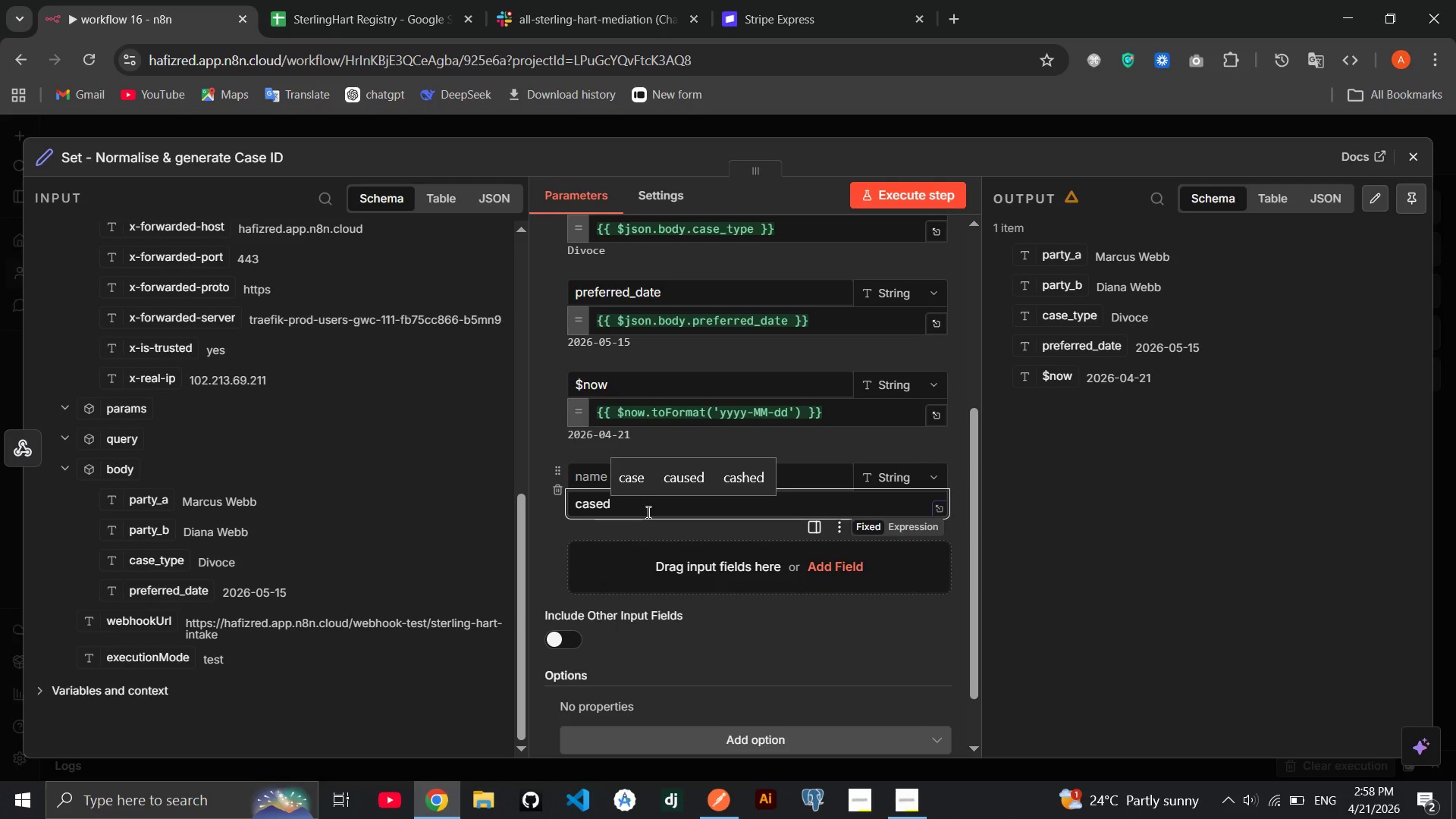 
type(_id)
 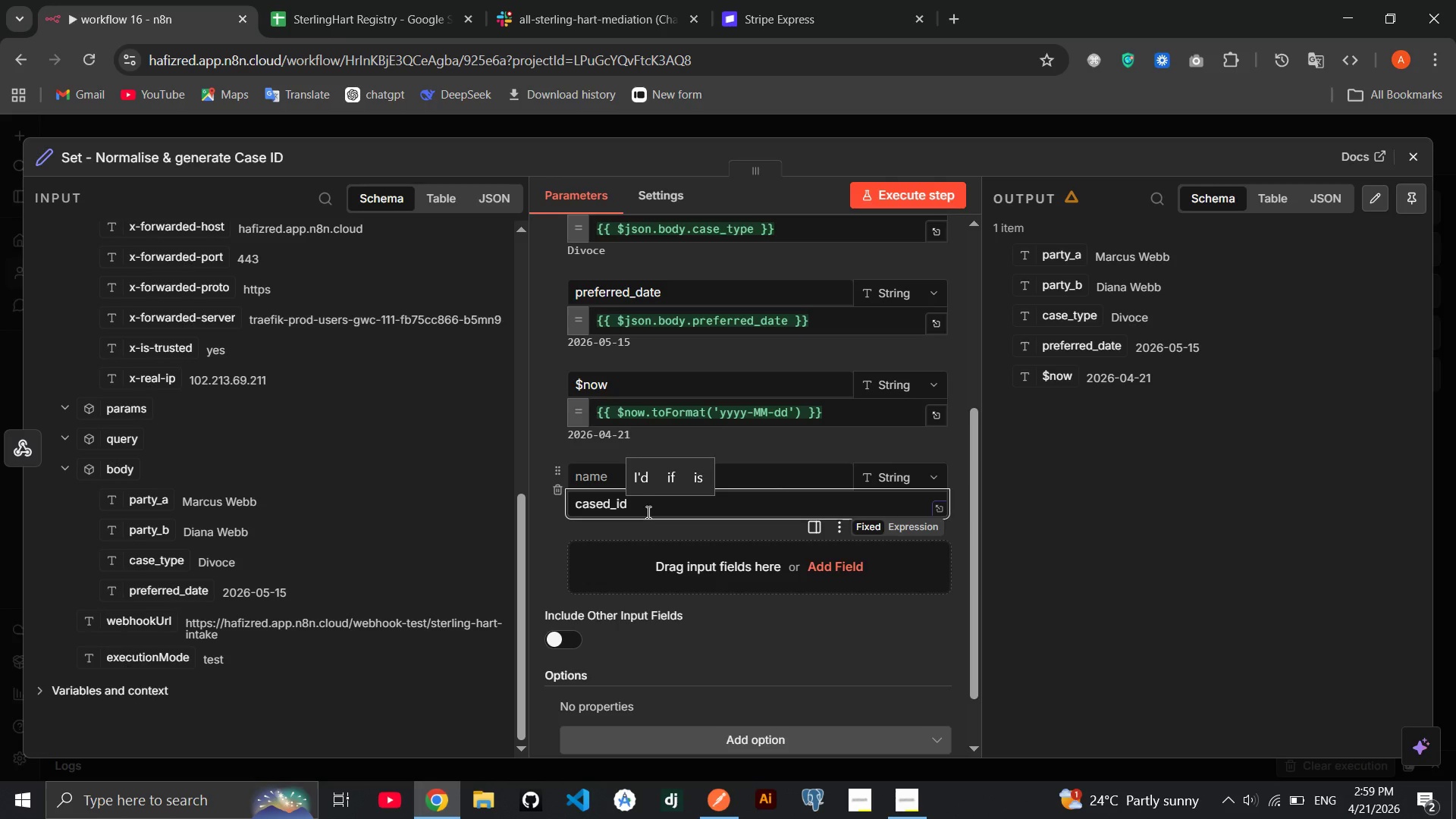 
hold_key(key=ShiftRight, duration=1.52)
 